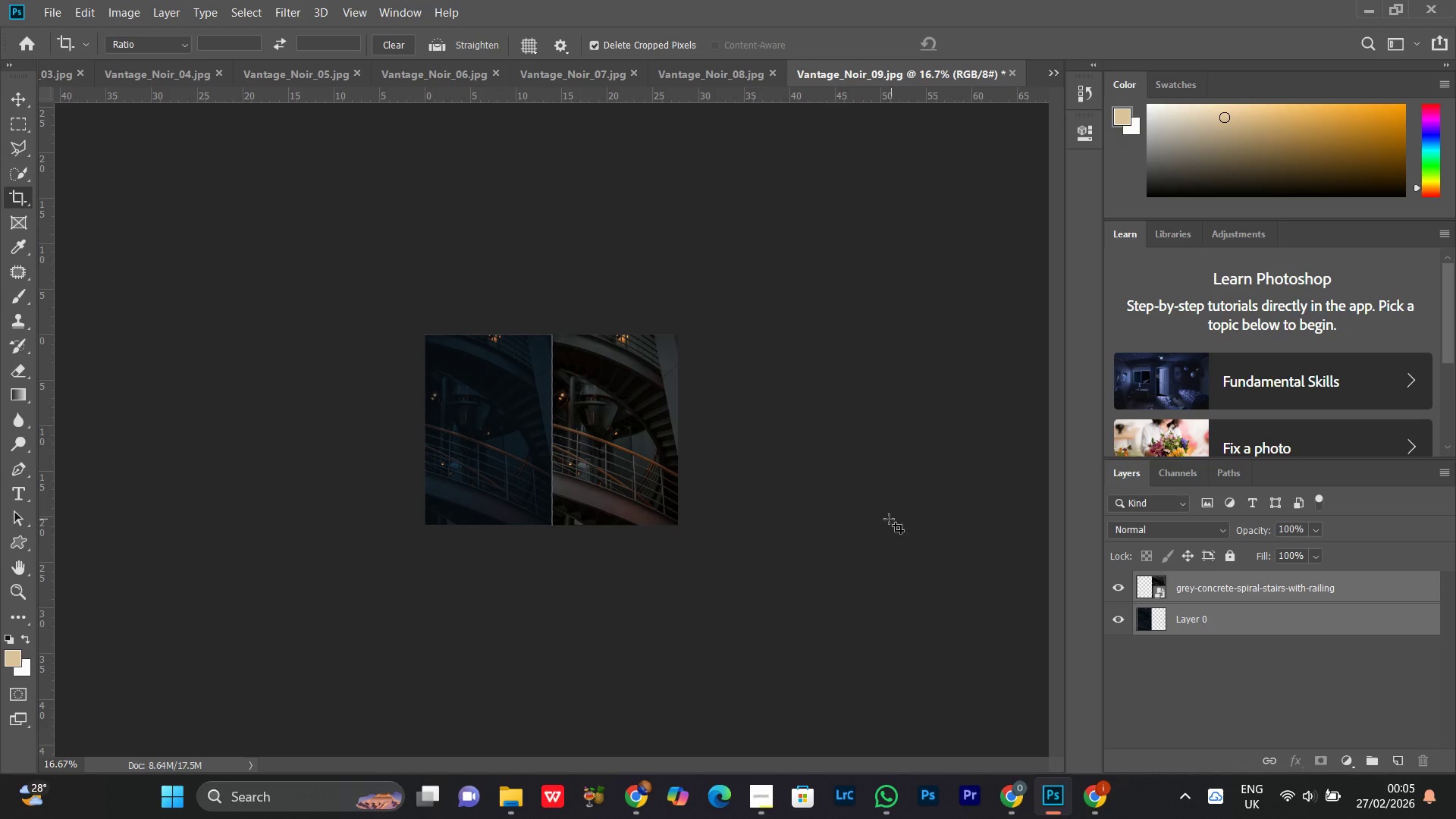 
key(Control+Shift+S)
 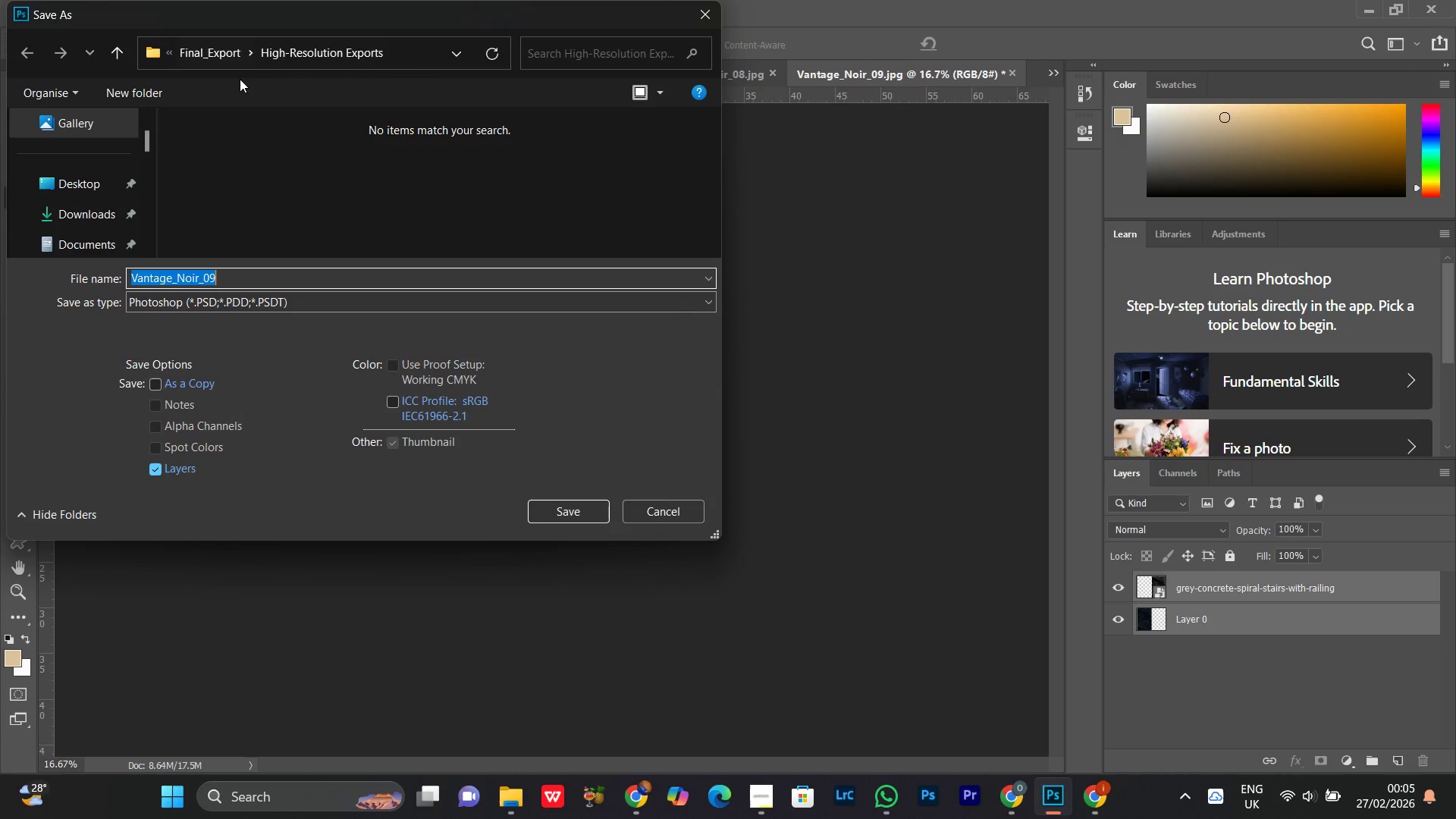 
left_click([209, 52])
 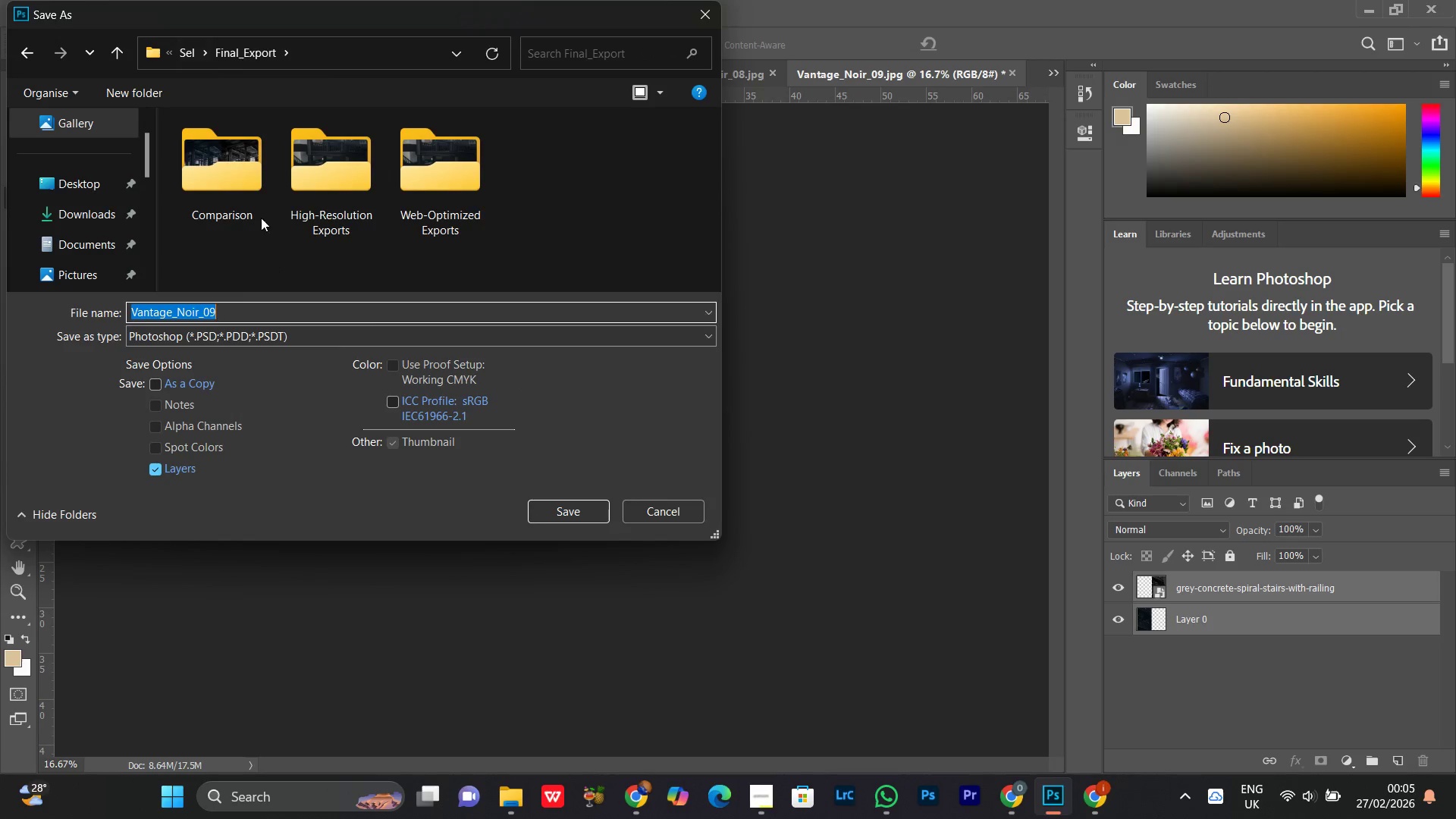 
double_click([247, 187])
 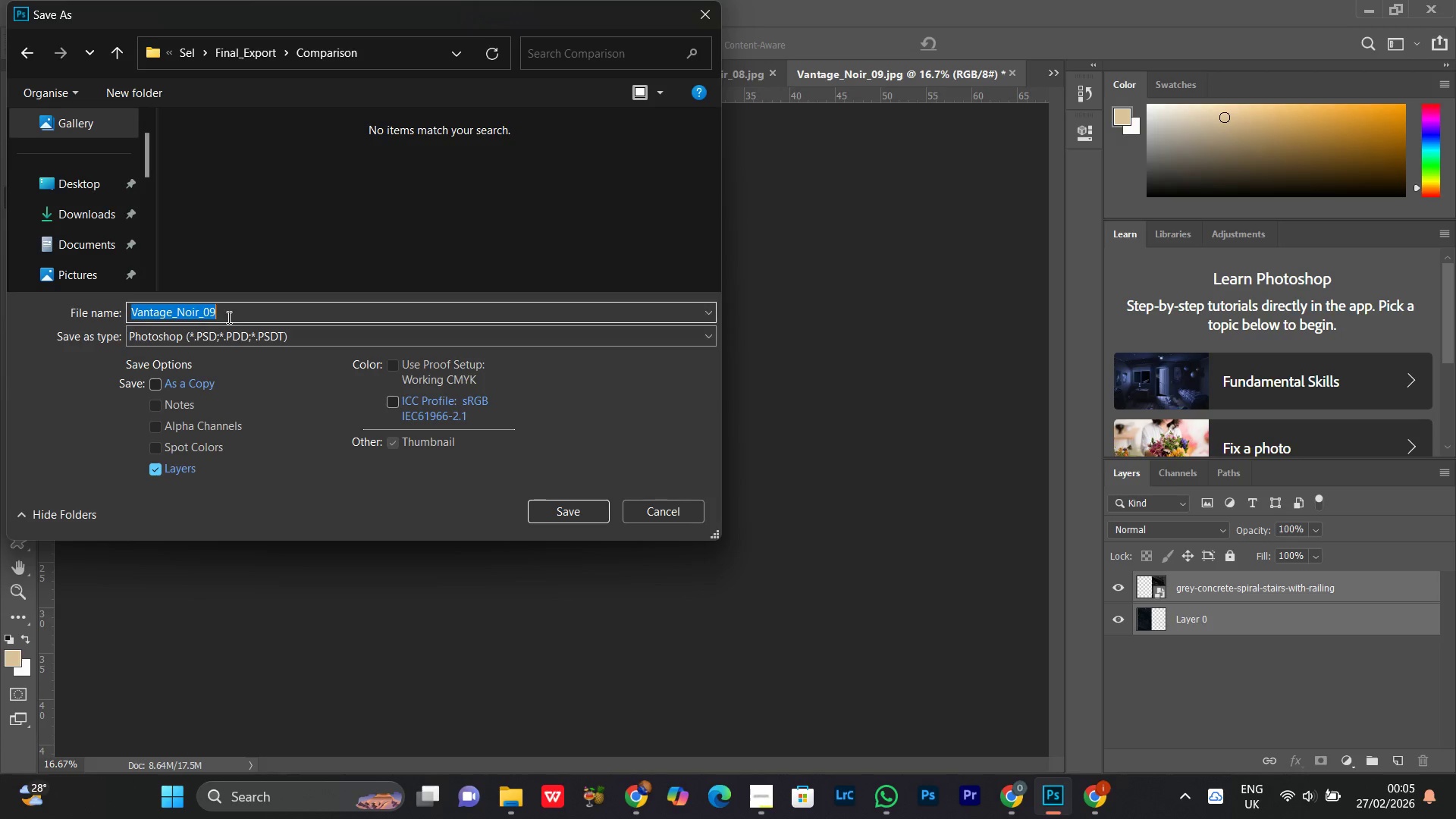 
type(_Comparison)
 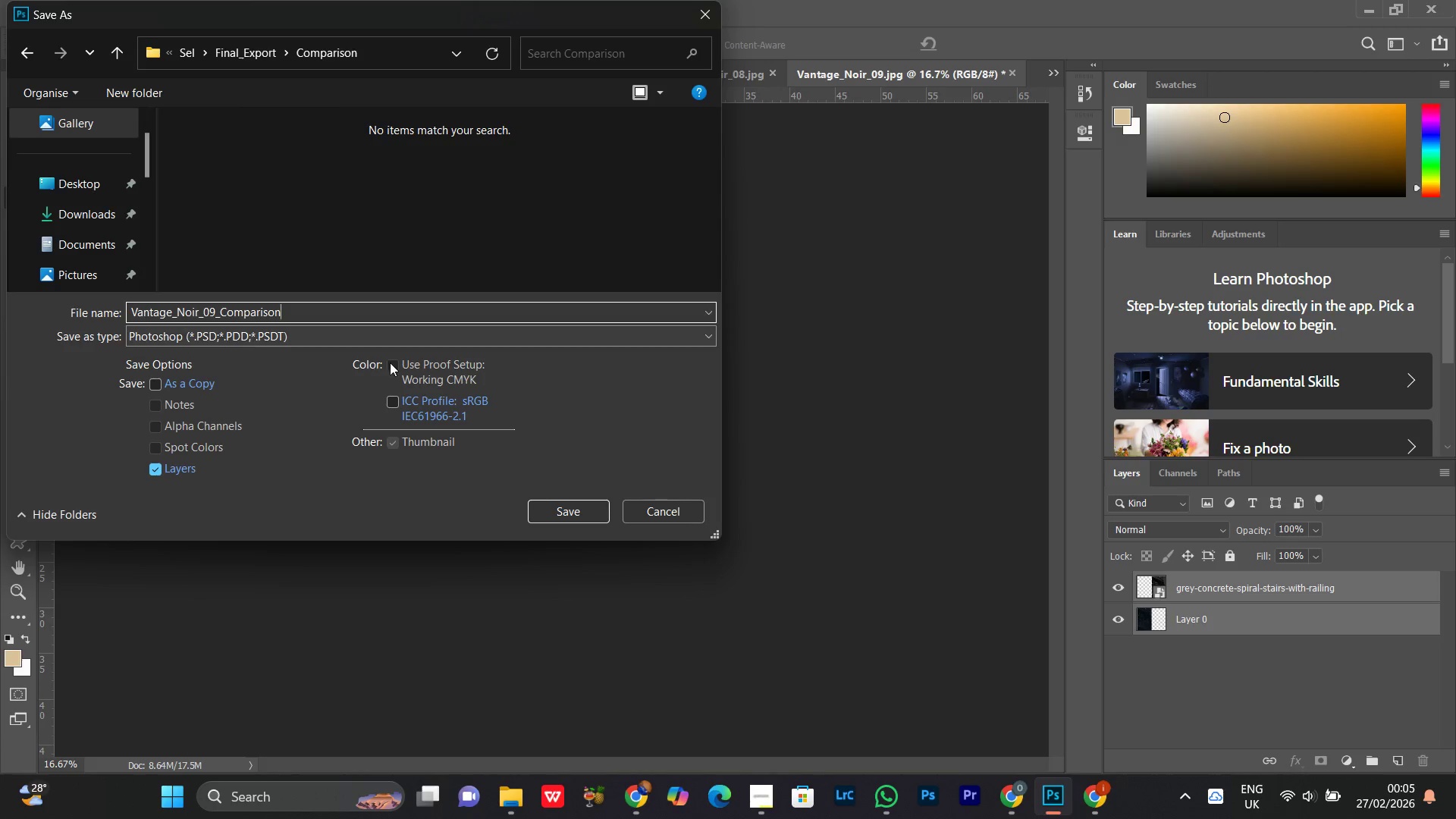 
left_click([302, 329])
 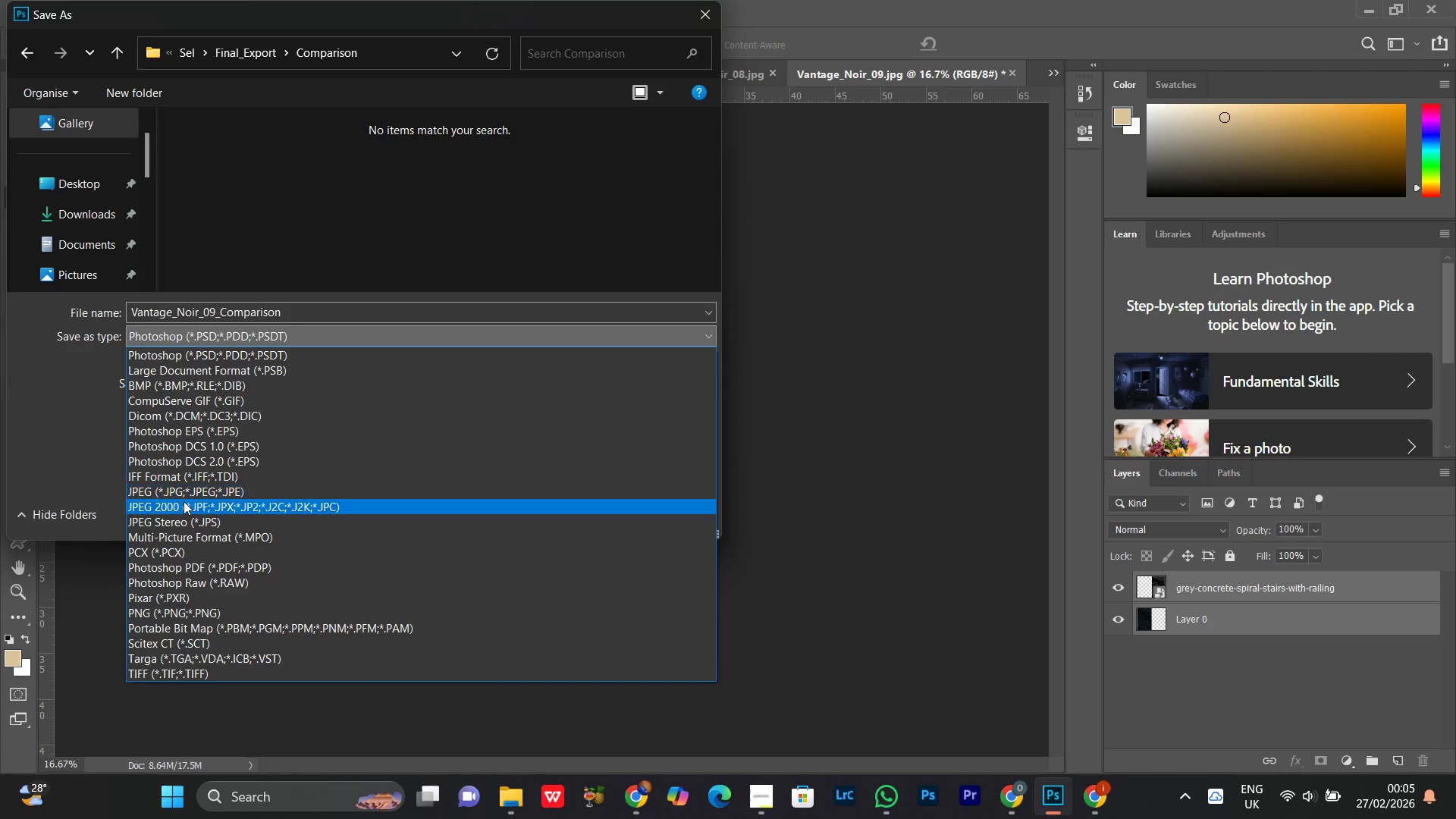 
left_click([180, 503])
 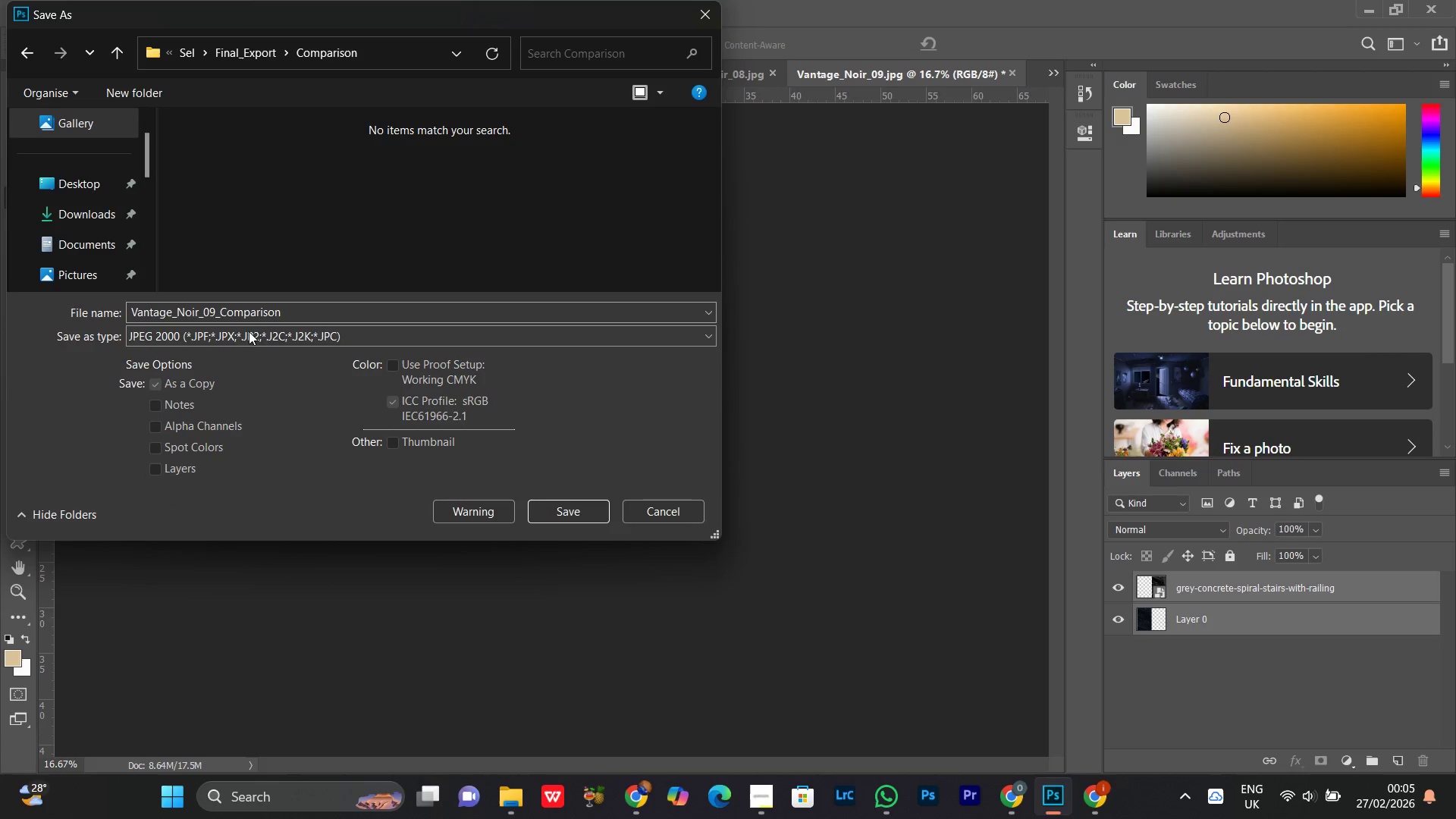 
left_click([248, 337])
 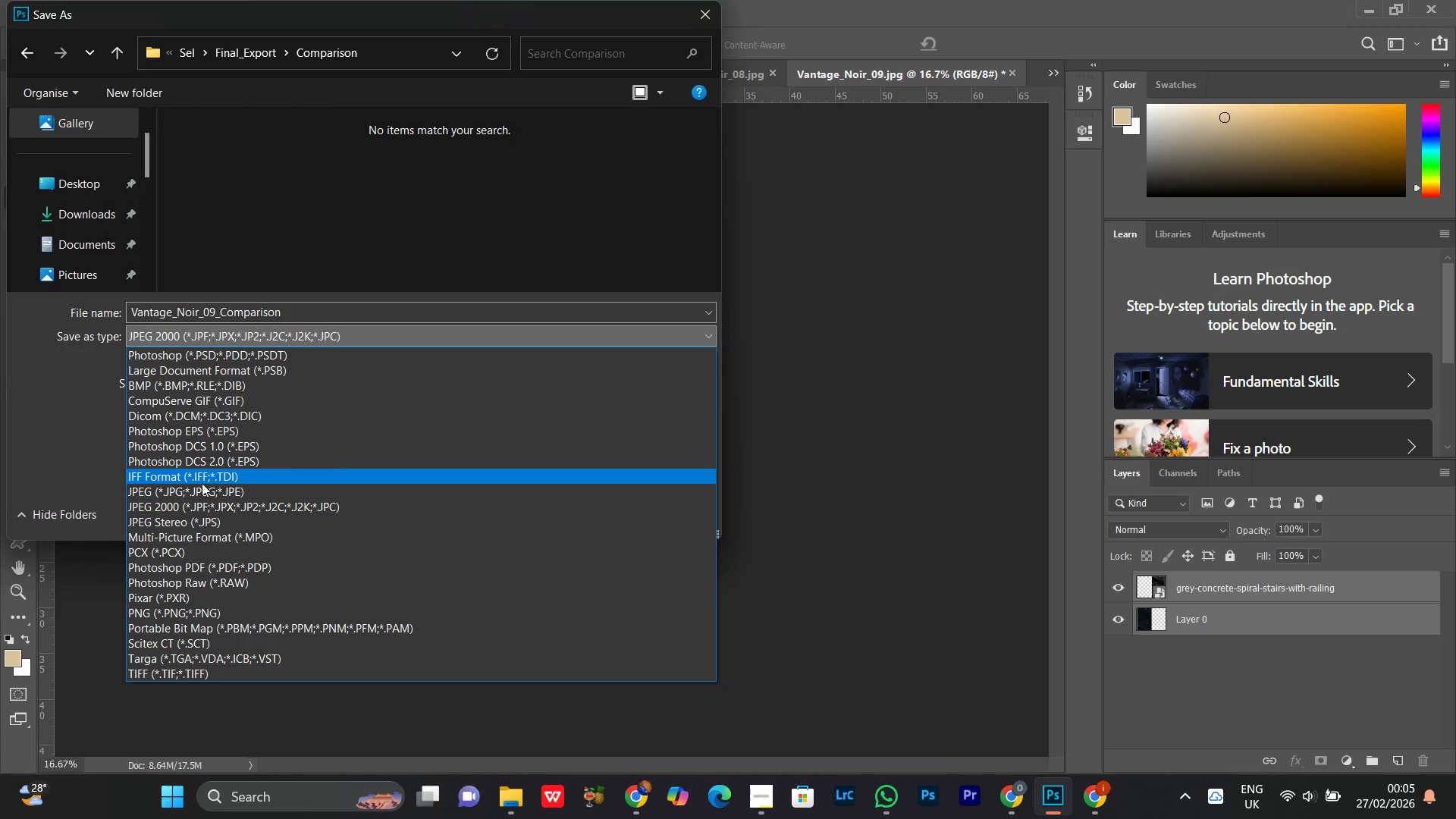 
left_click([199, 490])
 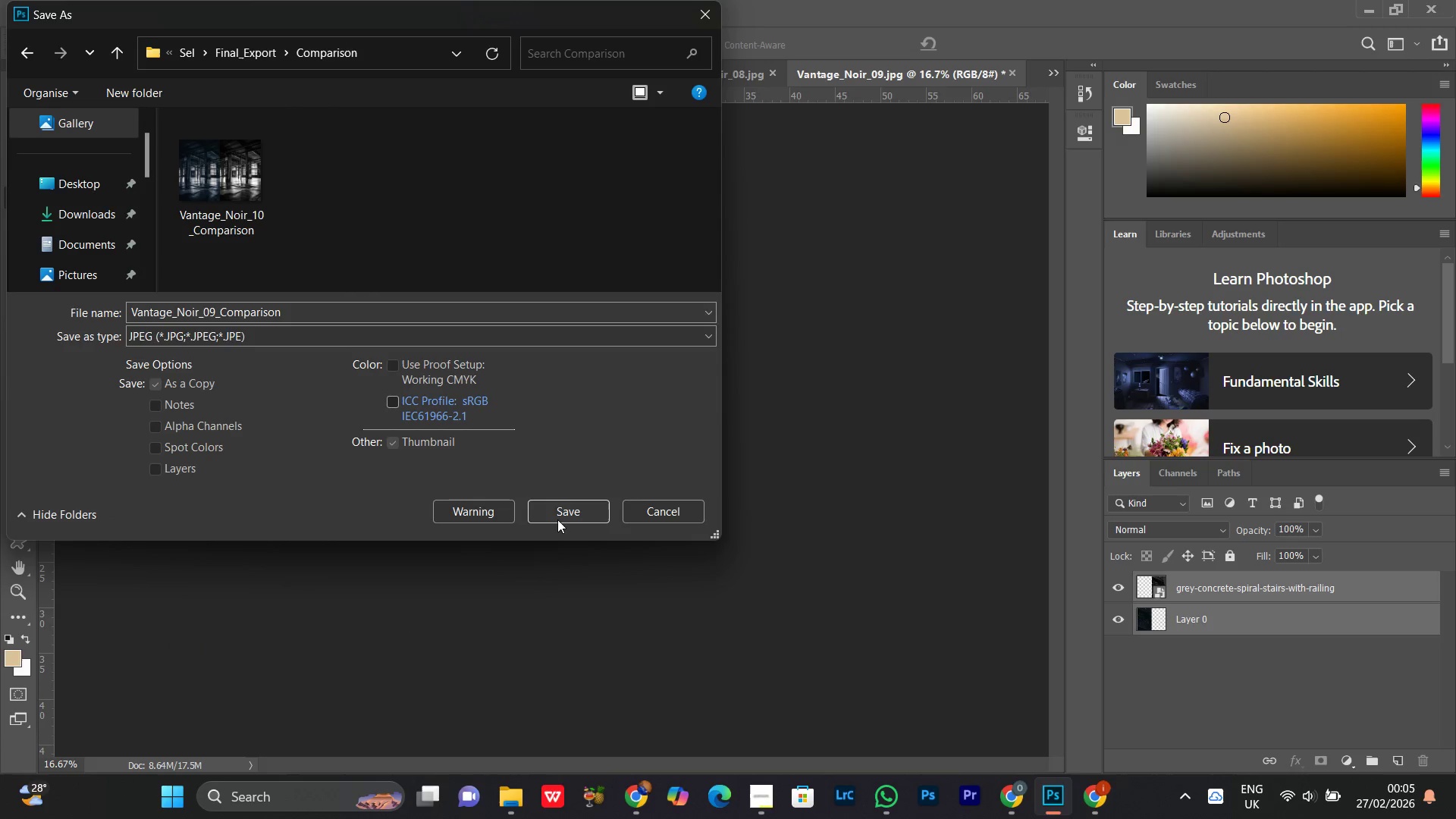 
left_click([563, 513])
 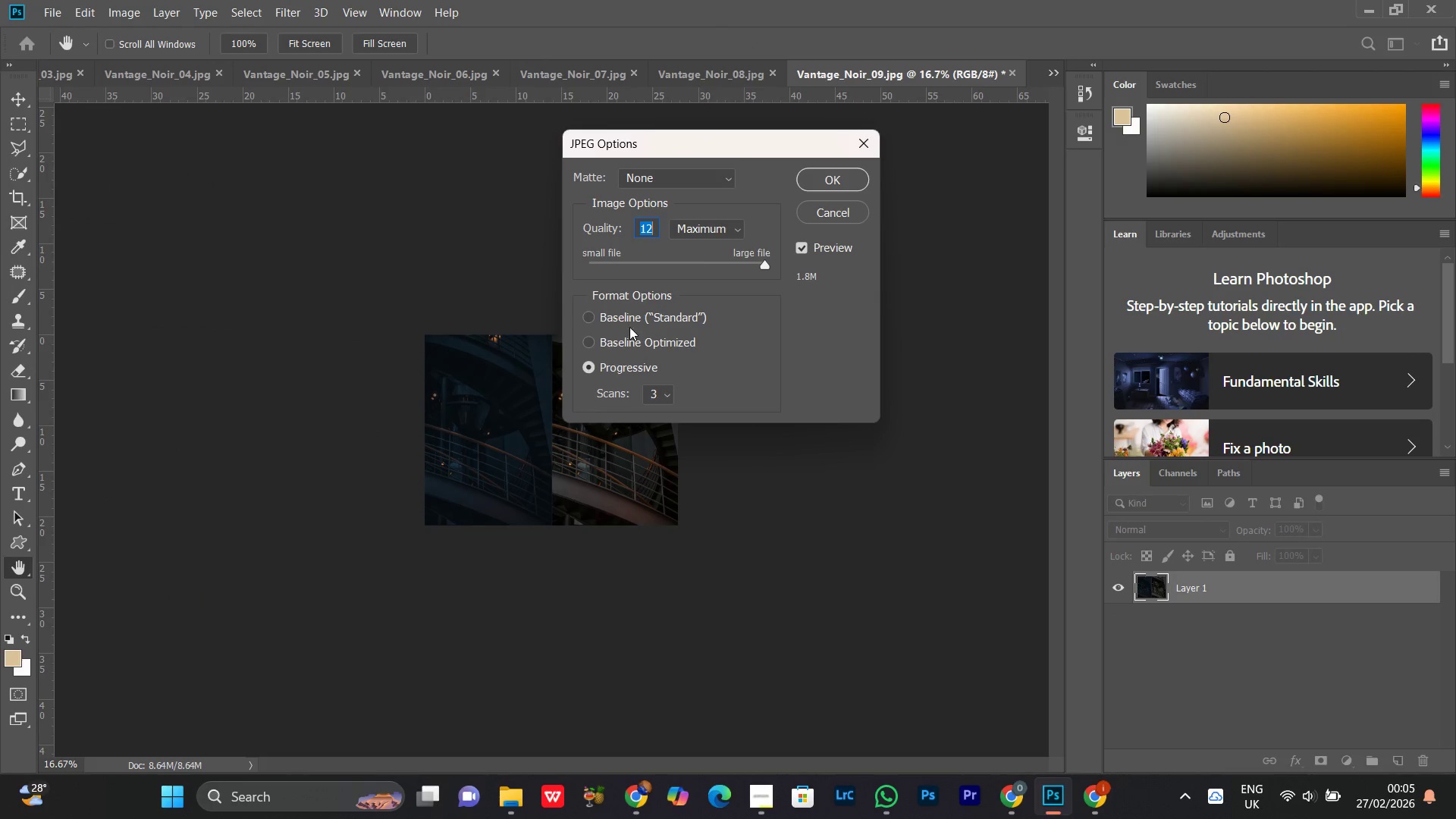 
left_click([825, 186])
 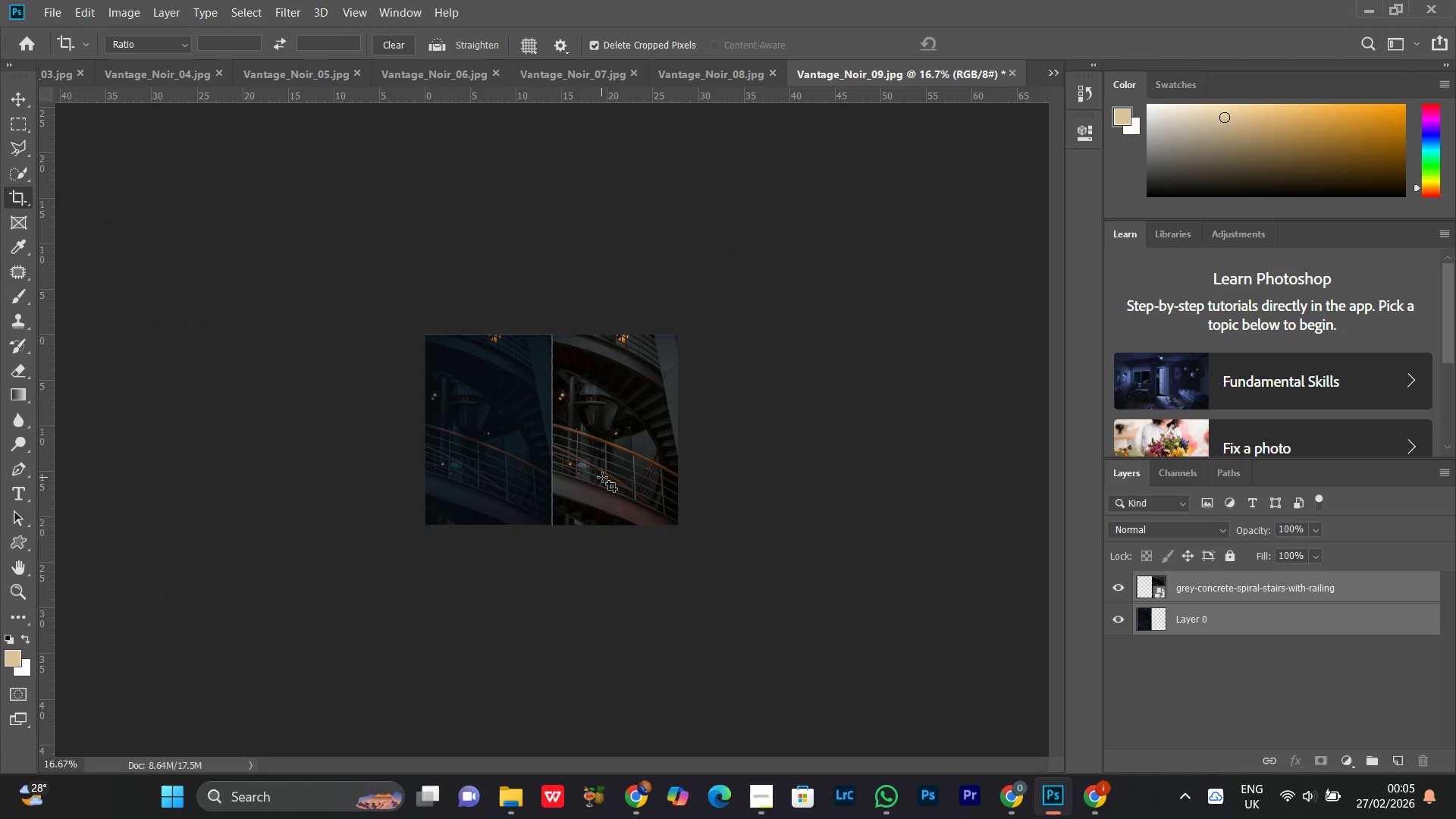 
key(Z)
 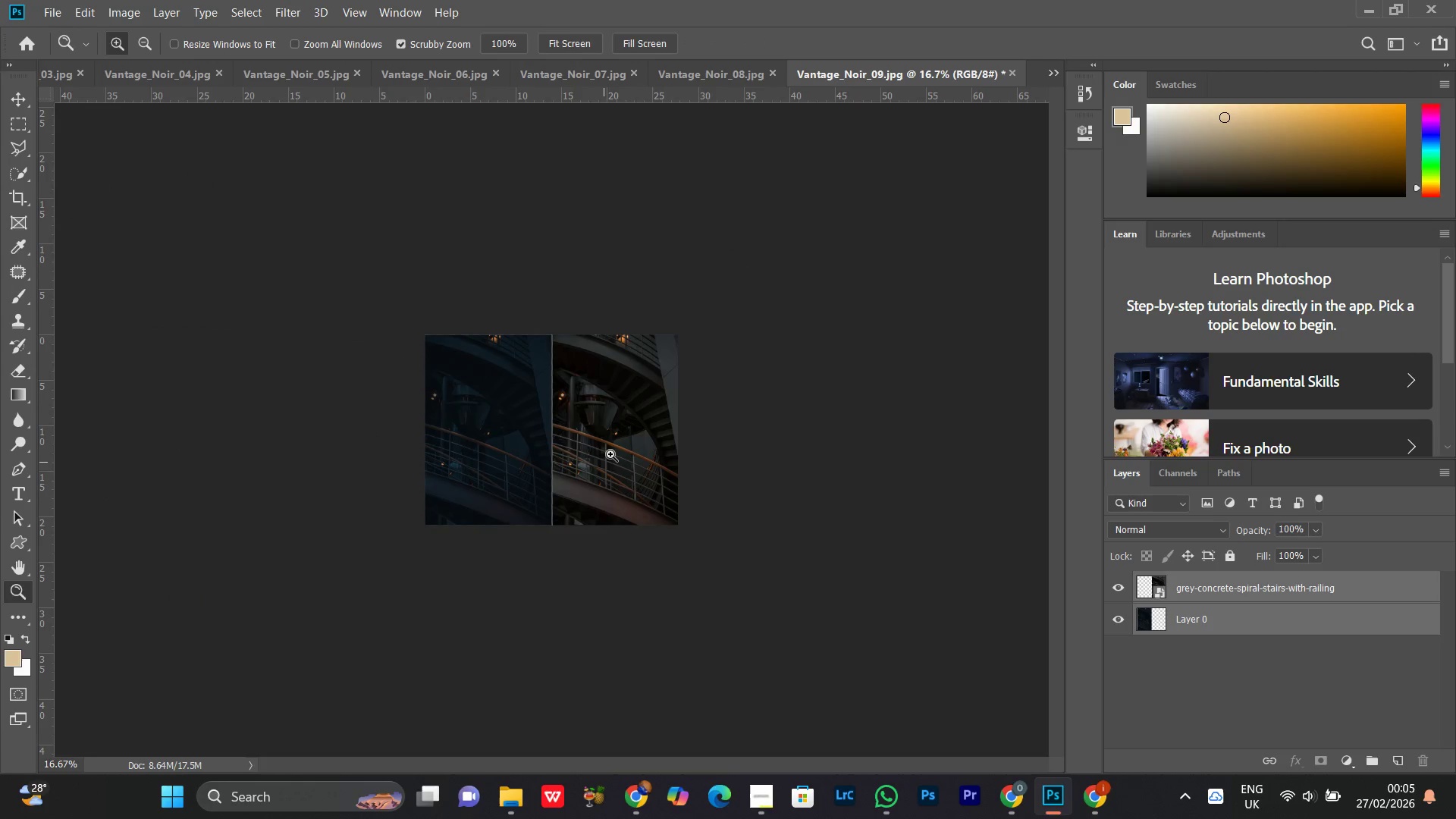 
left_click_drag(start_coordinate=[610, 454], to_coordinate=[656, 450])
 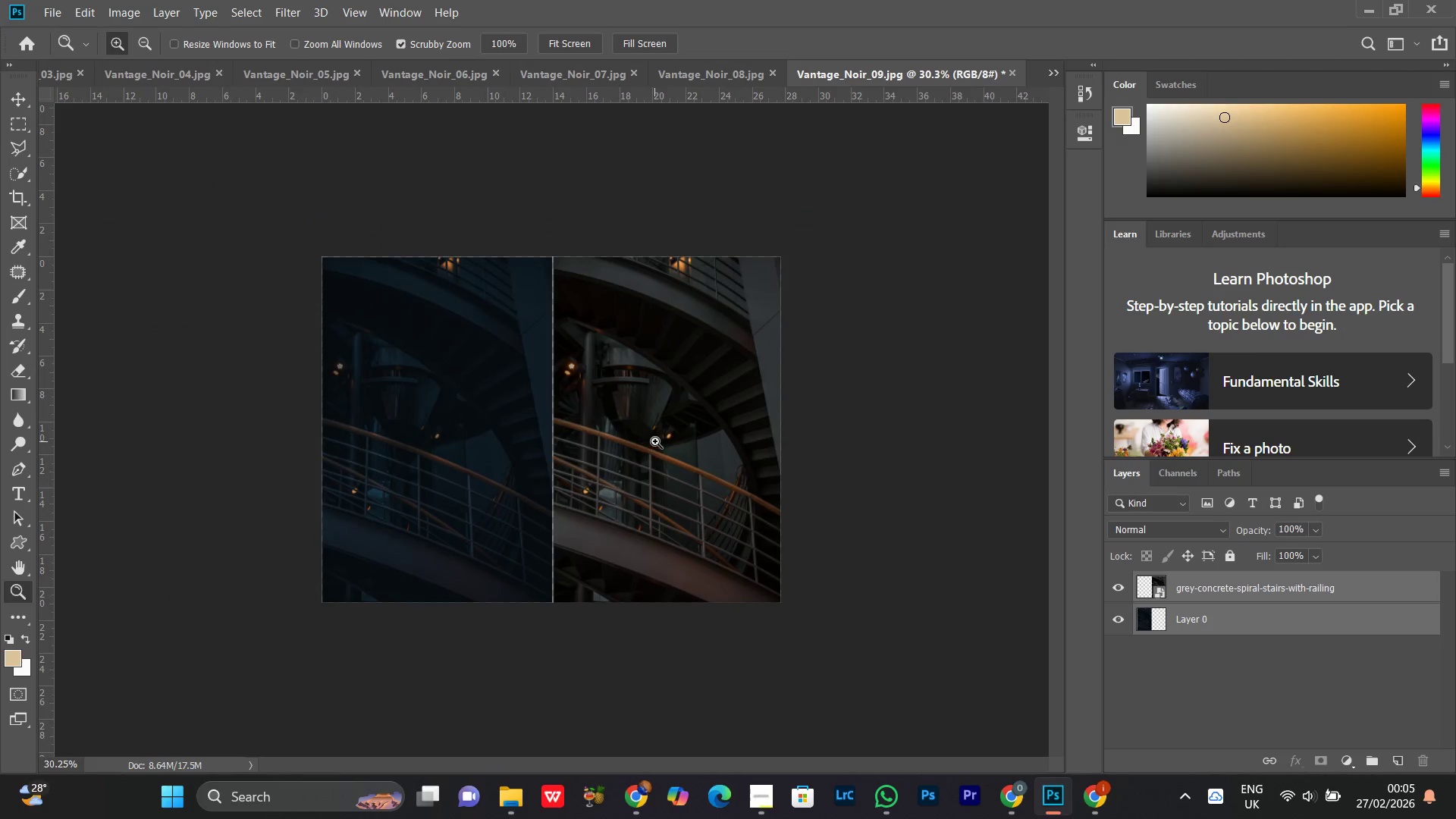 
key(Control+W)
 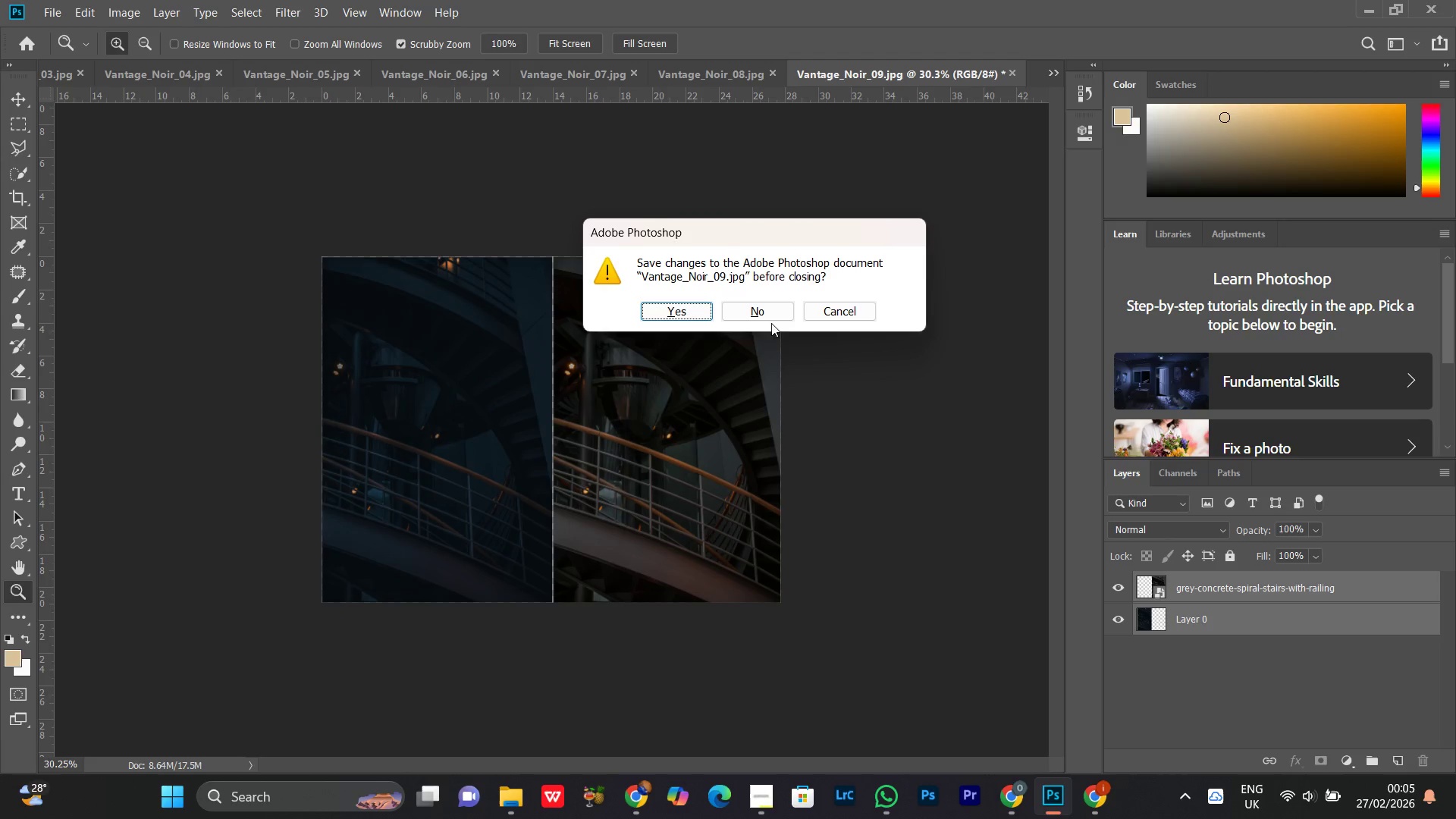 
left_click([768, 315])
 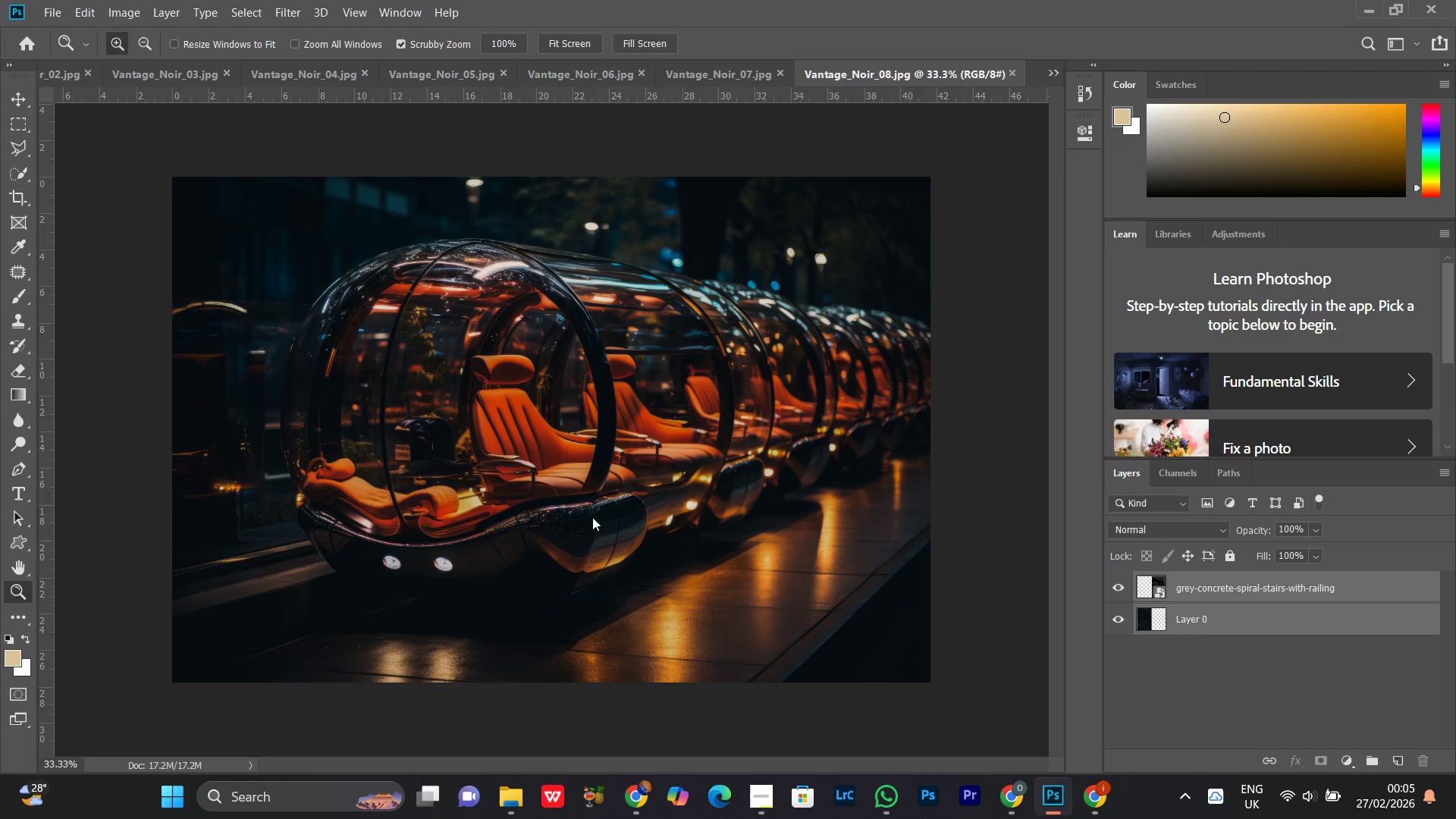 
left_click_drag(start_coordinate=[661, 436], to_coordinate=[620, 478])
 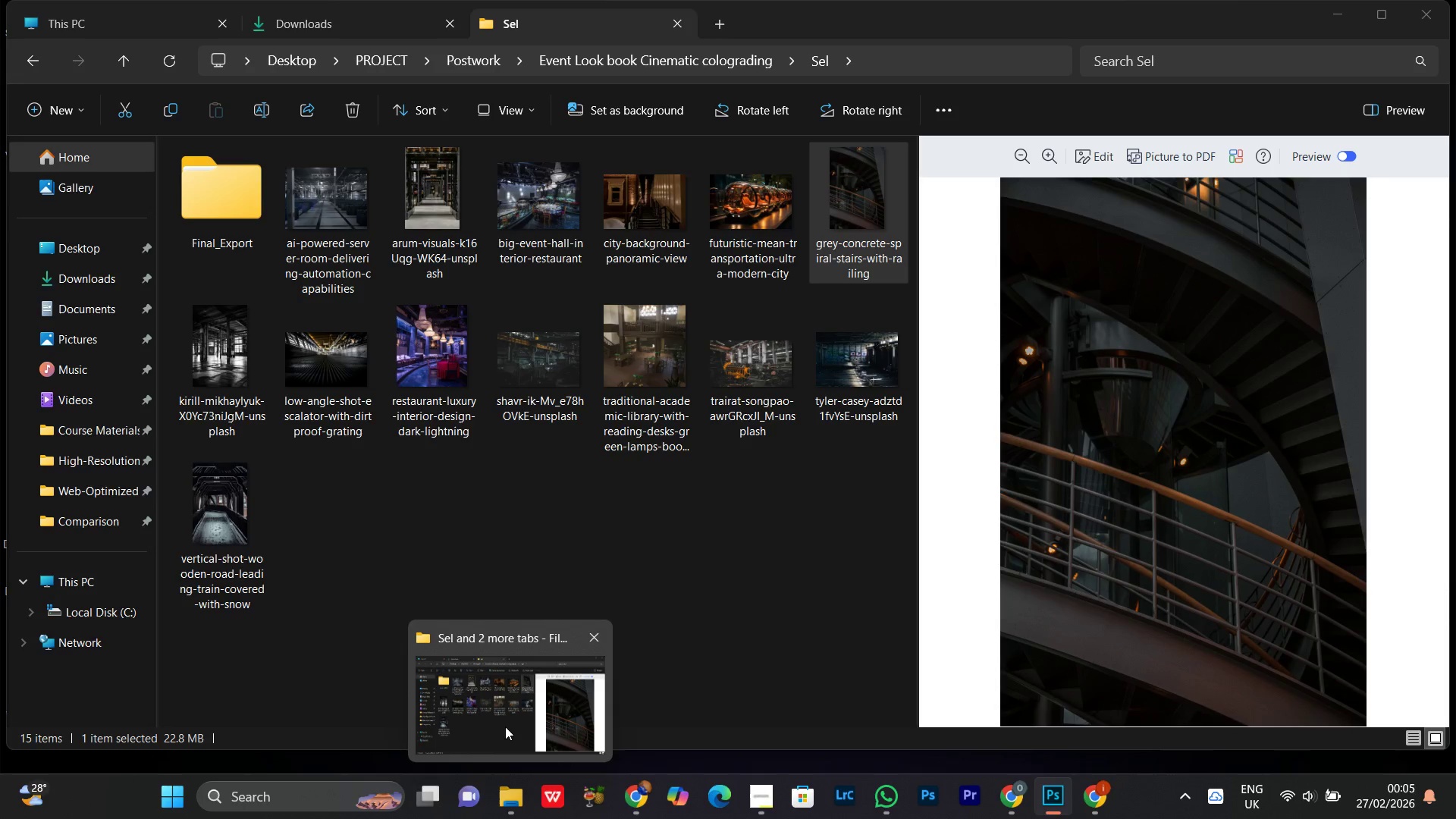 
left_click([742, 215])
 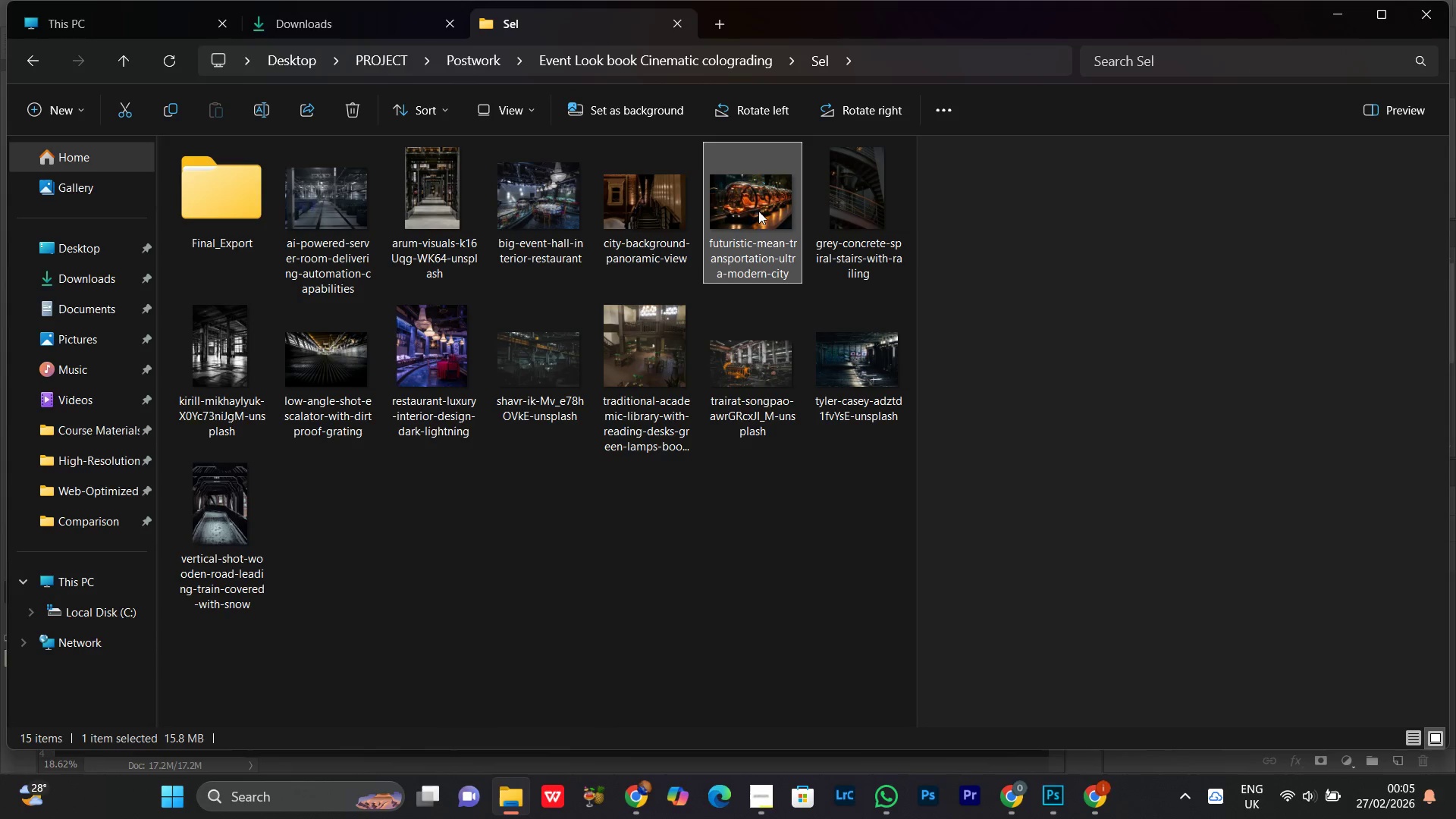 
left_click_drag(start_coordinate=[752, 197], to_coordinate=[553, 453])
 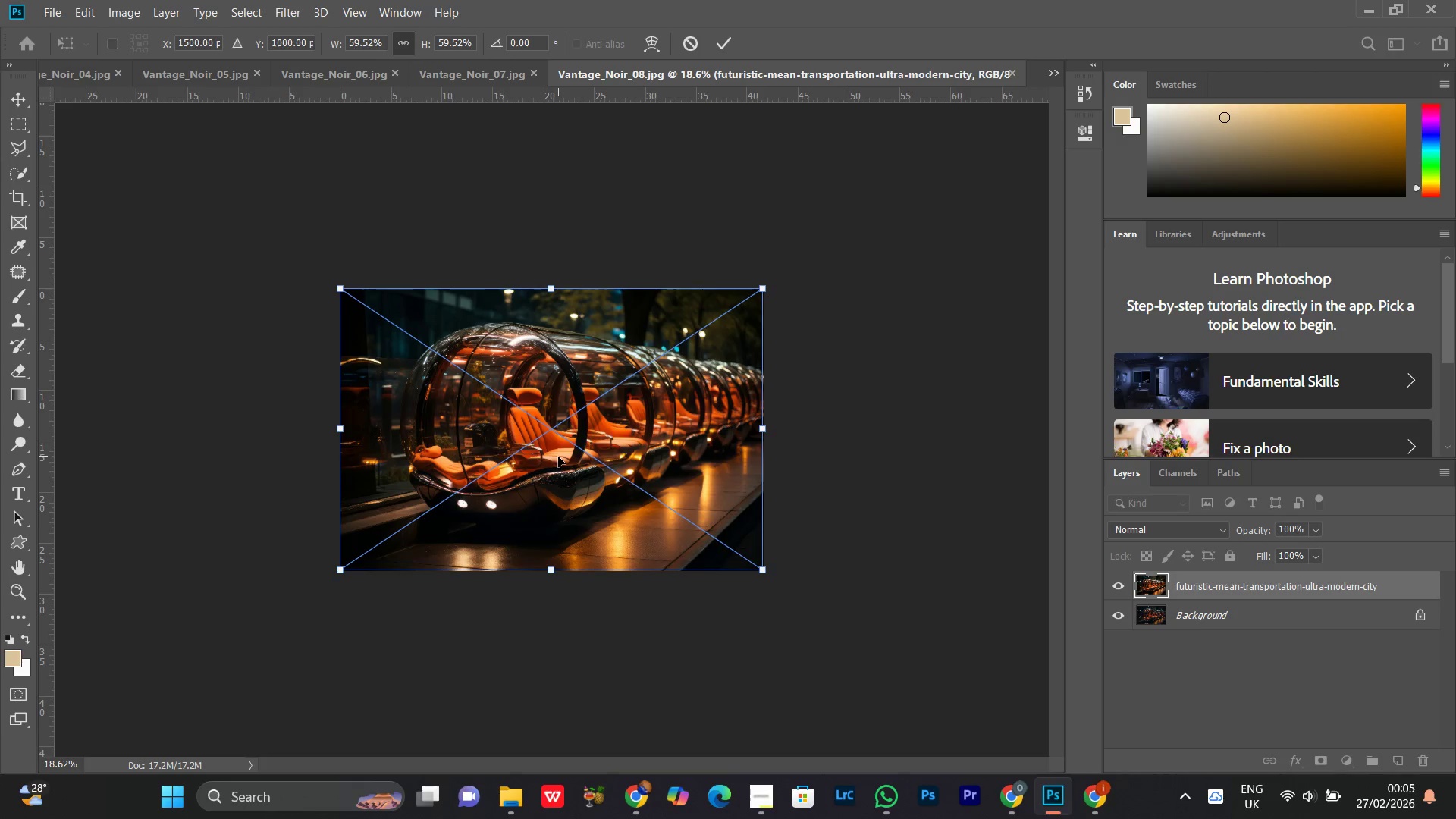 
key(Enter)
 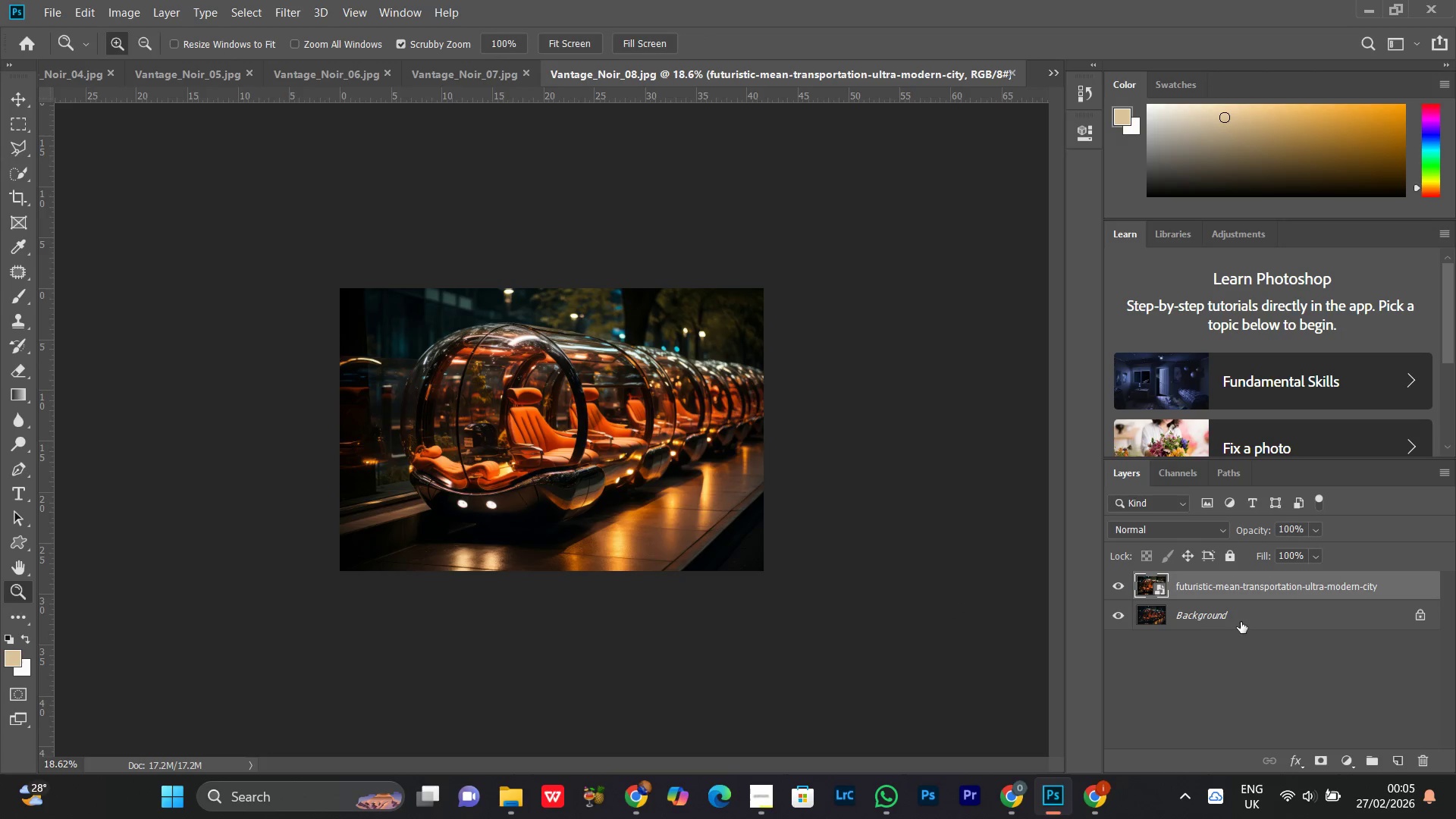 
double_click([1250, 614])
 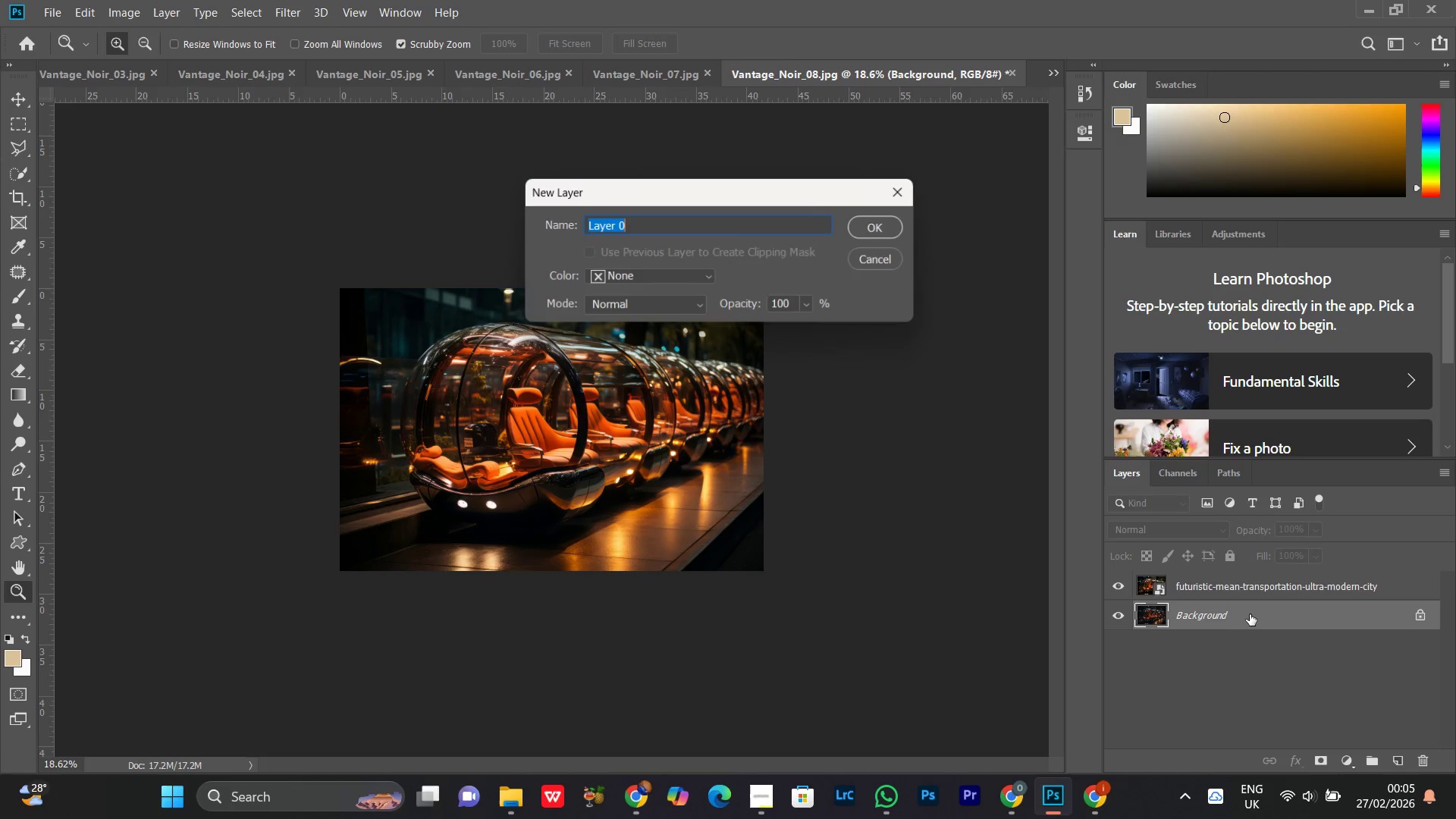 
key(Enter)
 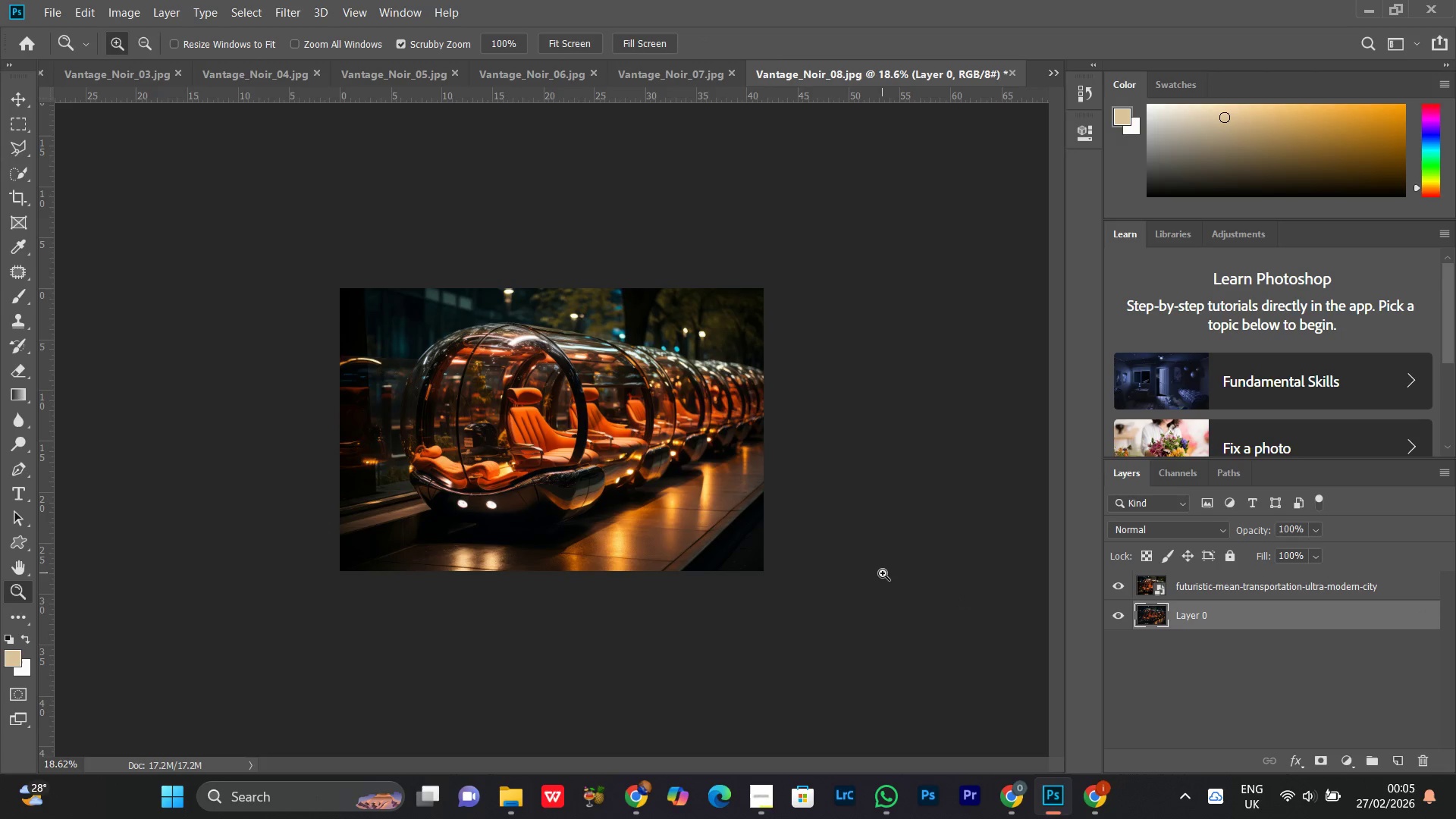 
key(Control+ControlLeft)
 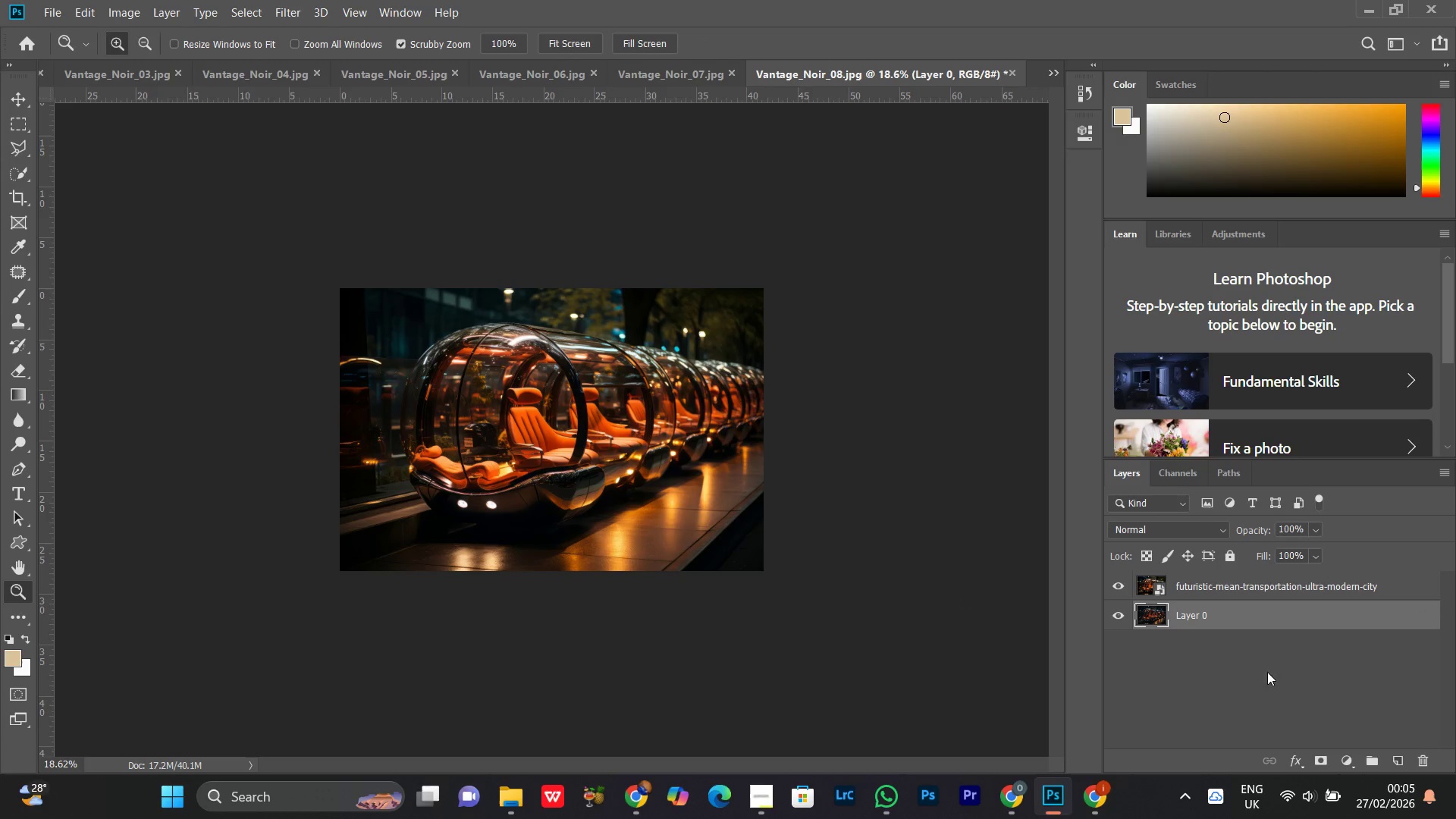 
key(Control+A)
 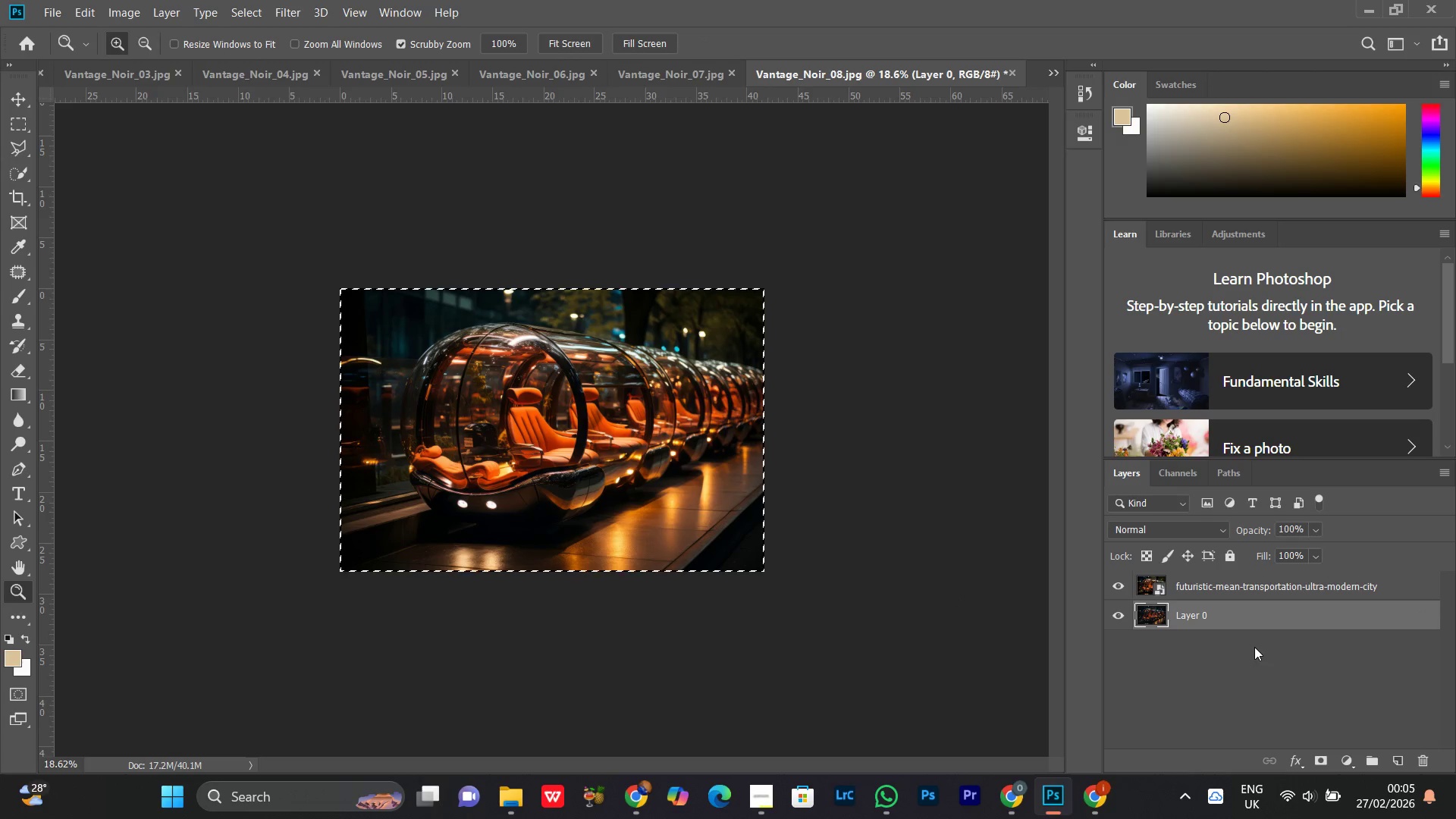 
hold_key(key=ControlLeft, duration=0.52)
 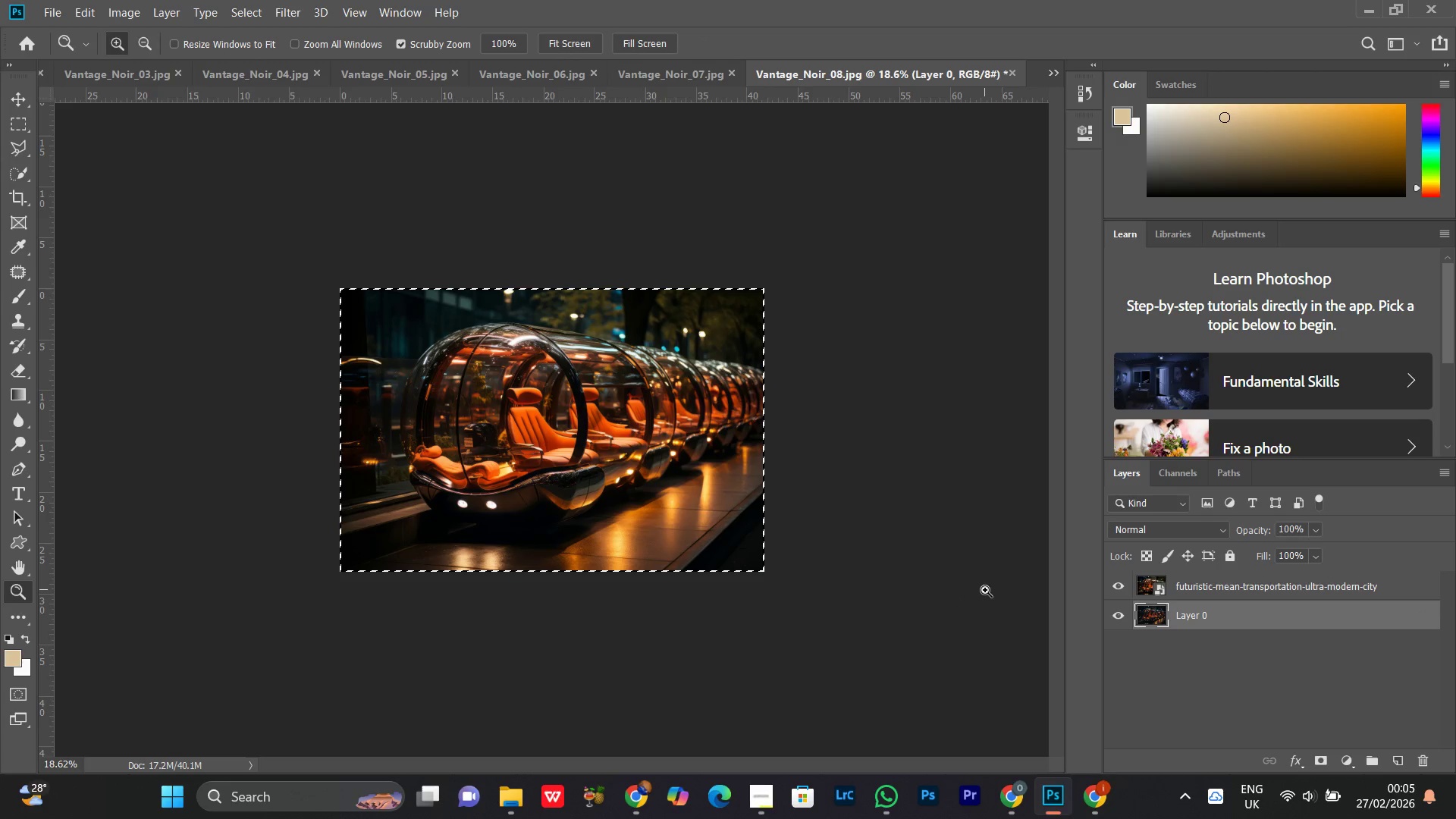 
key(Control+D)
 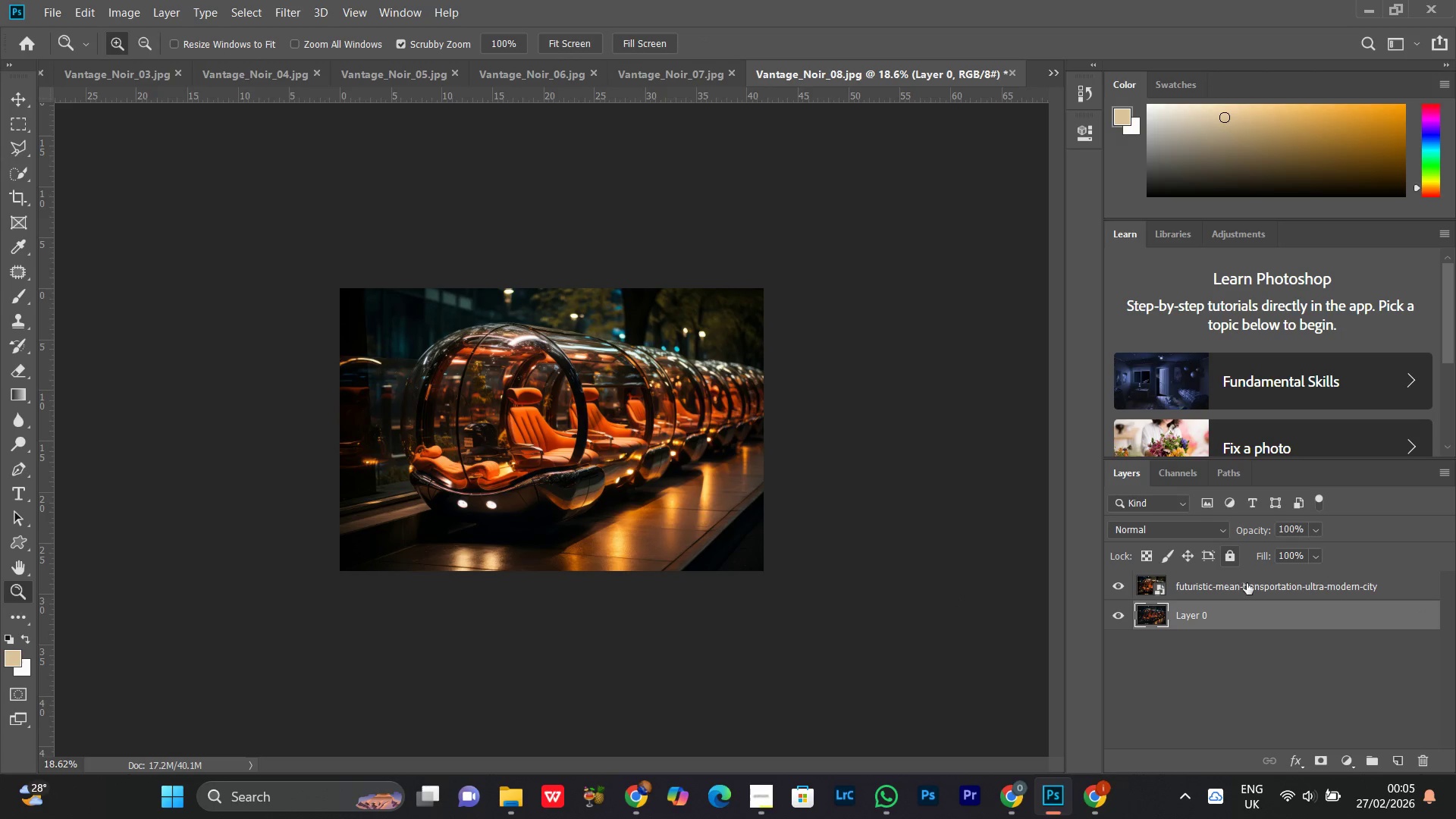 
key(Control+ControlLeft)
 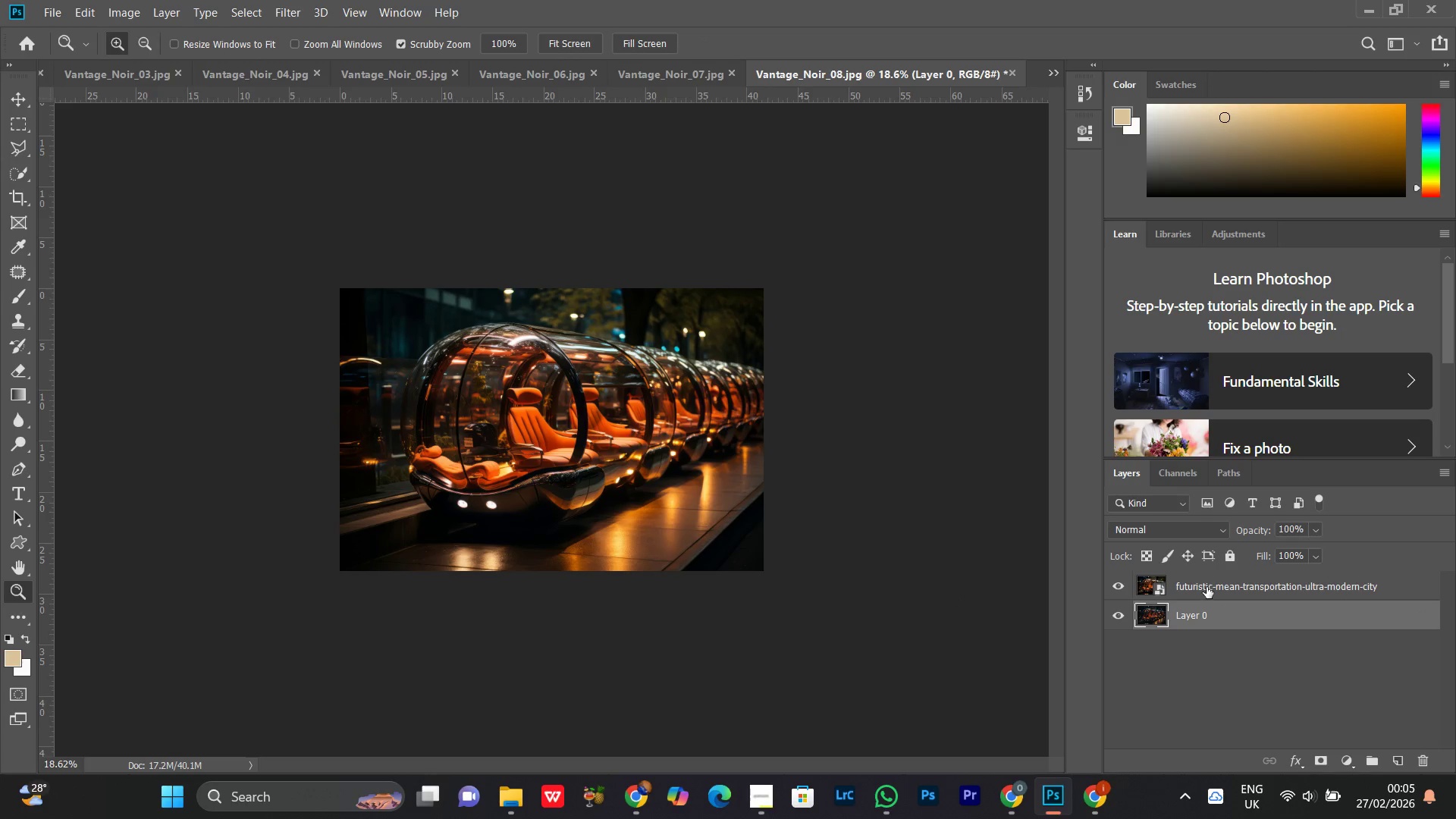 
left_click([1206, 586])
 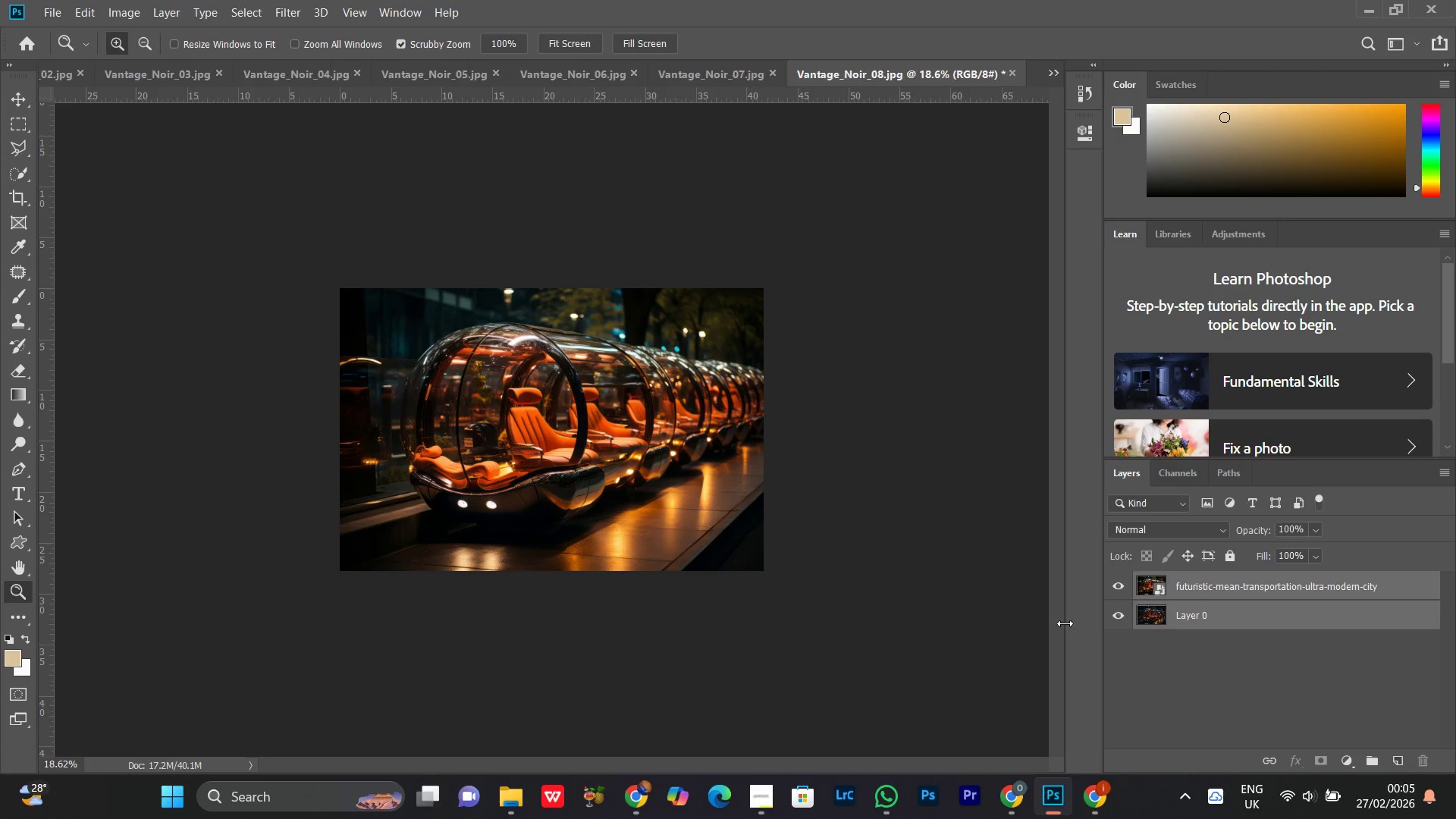 
key(Control+T)
 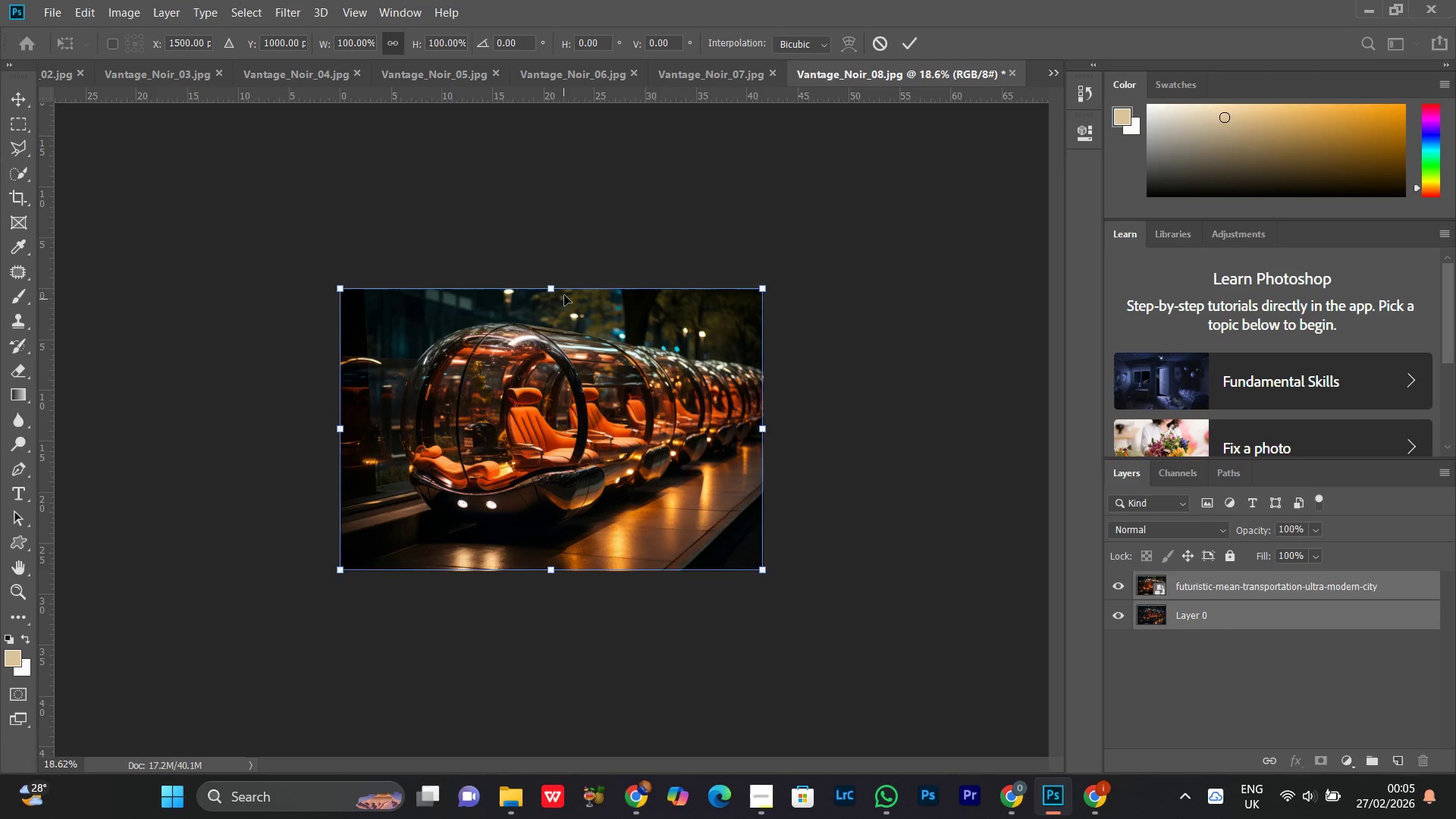 
left_click_drag(start_coordinate=[550, 287], to_coordinate=[560, 443])
 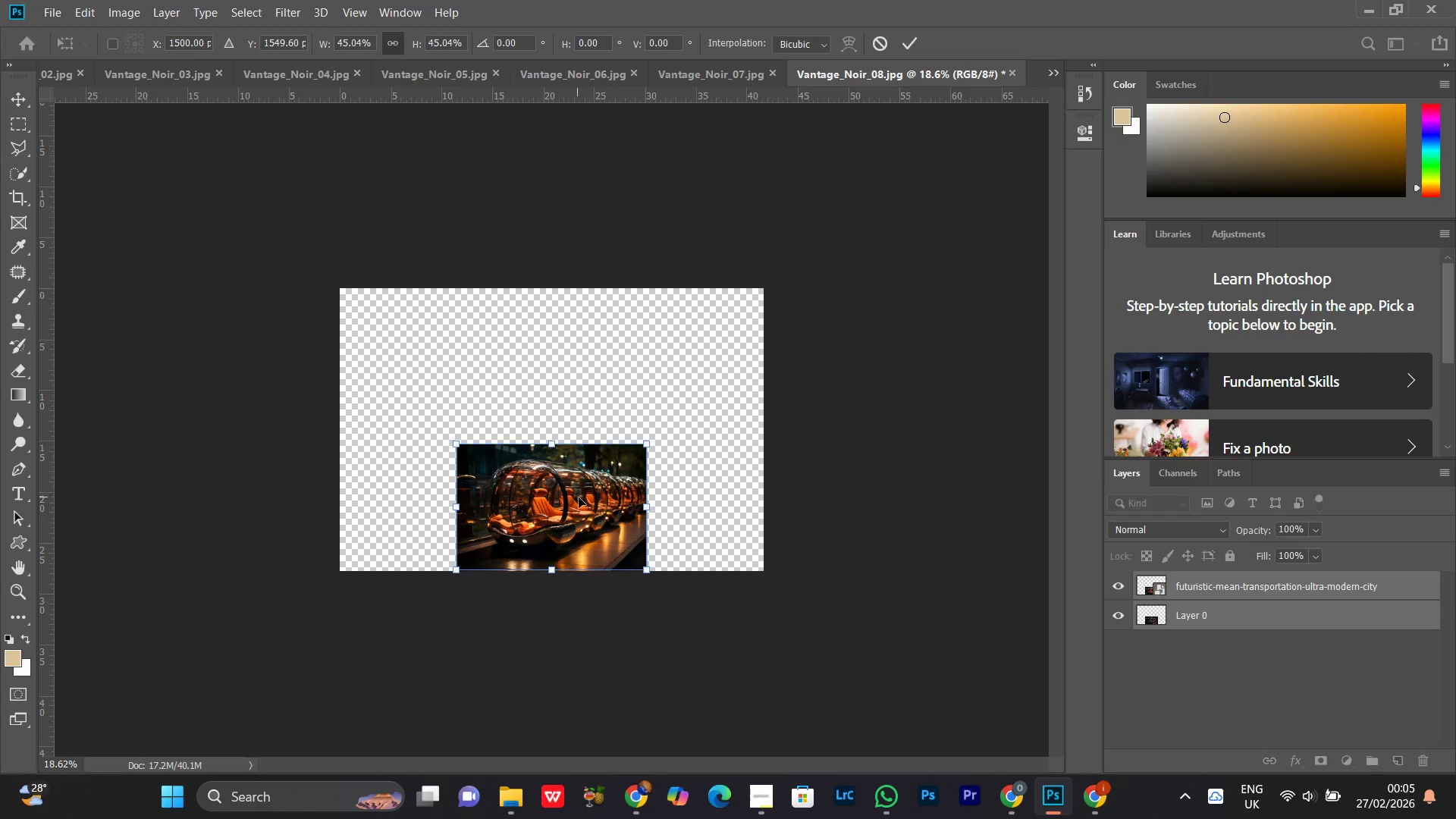 
left_click_drag(start_coordinate=[579, 498], to_coordinate=[455, 395])
 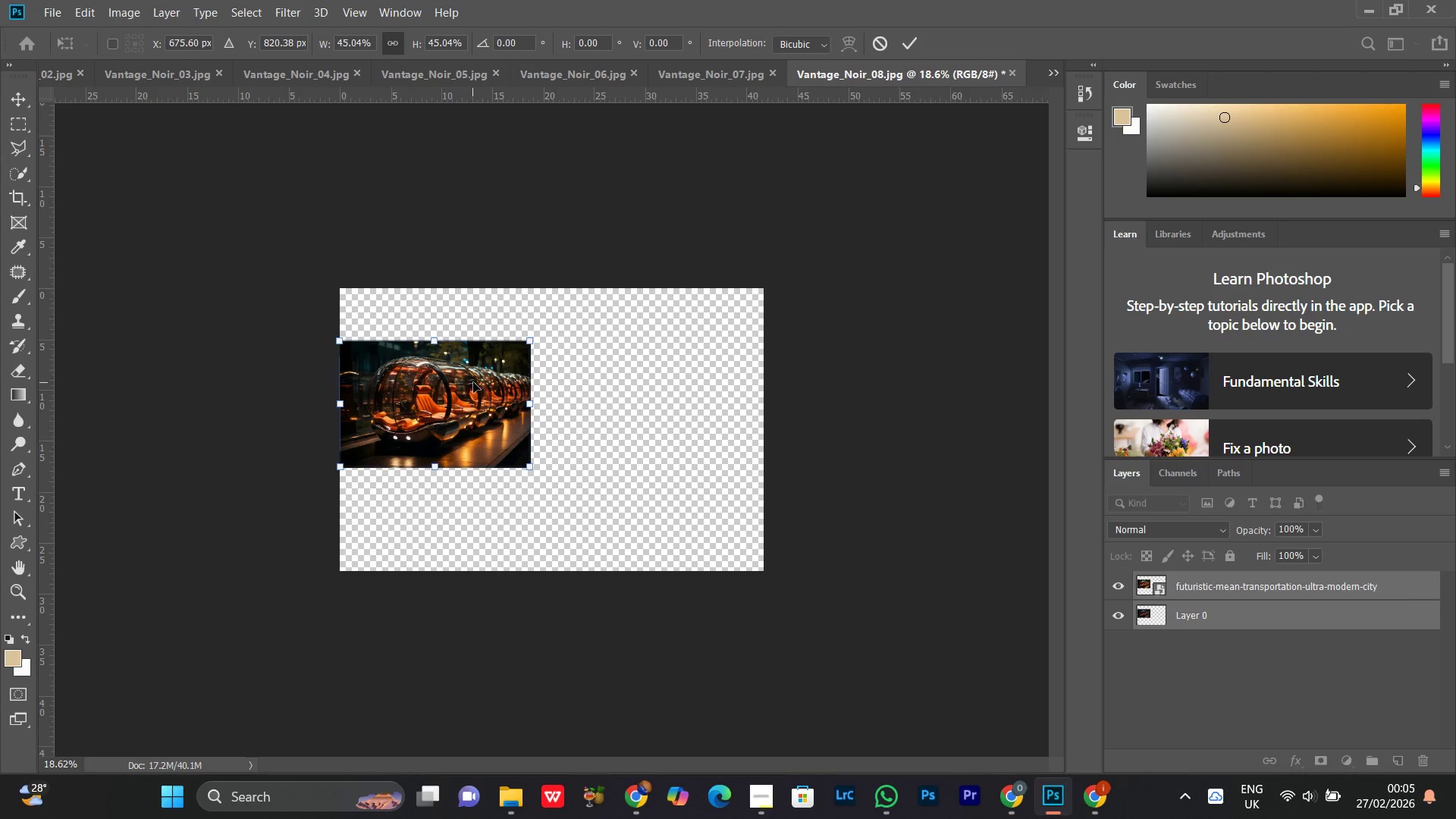 
key(Enter)
 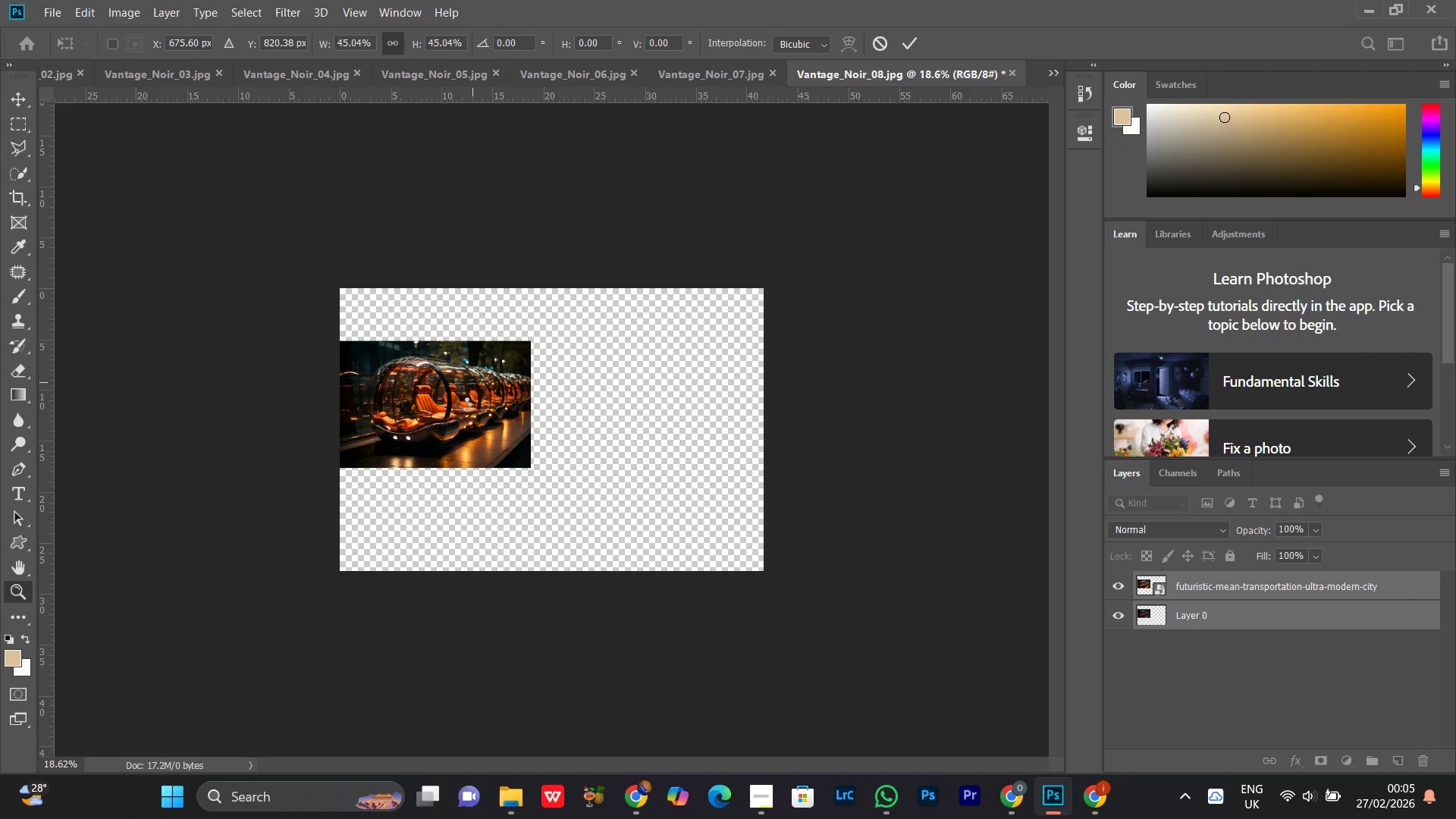 
key(V)
 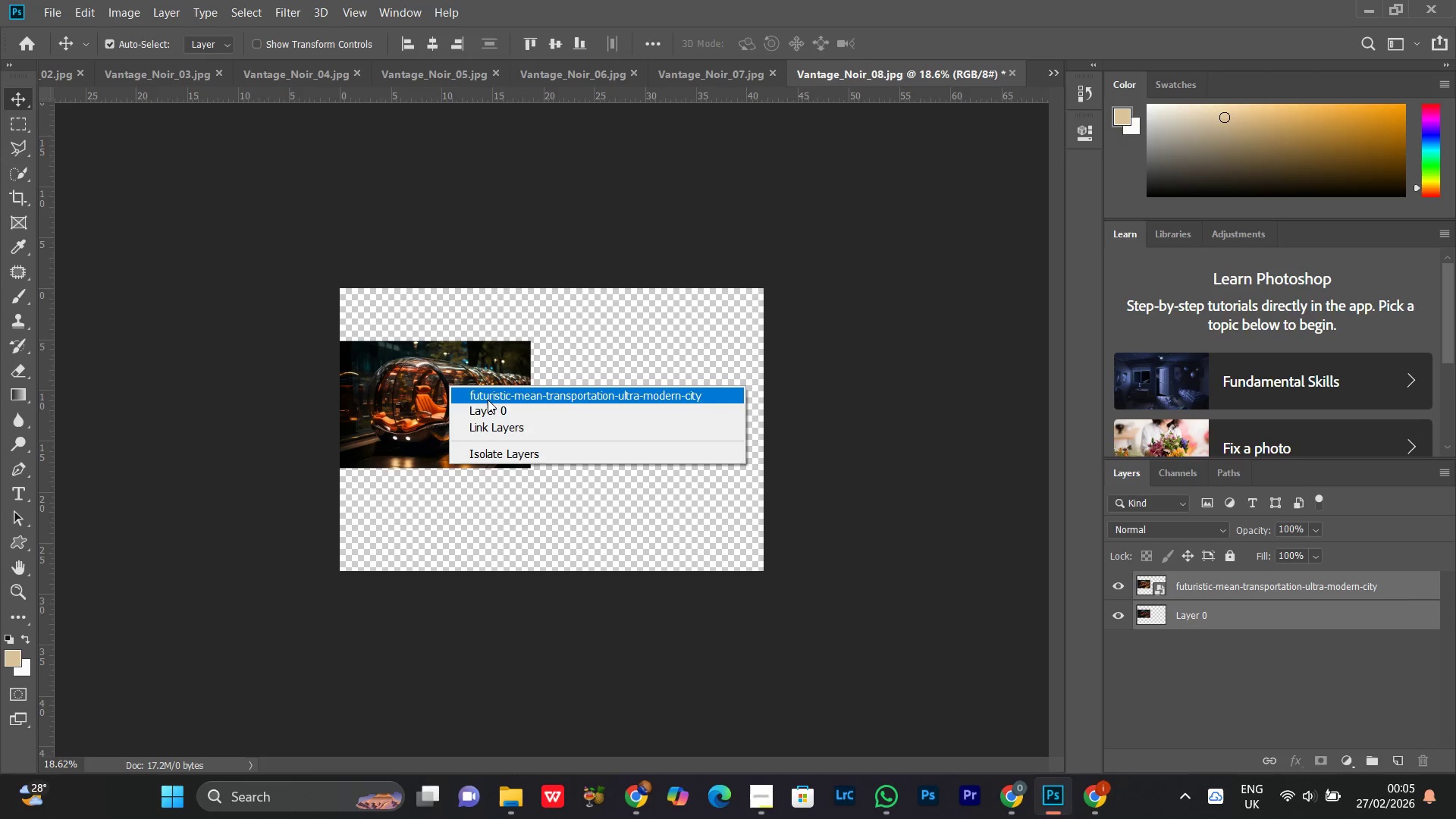 
left_click([491, 400])
 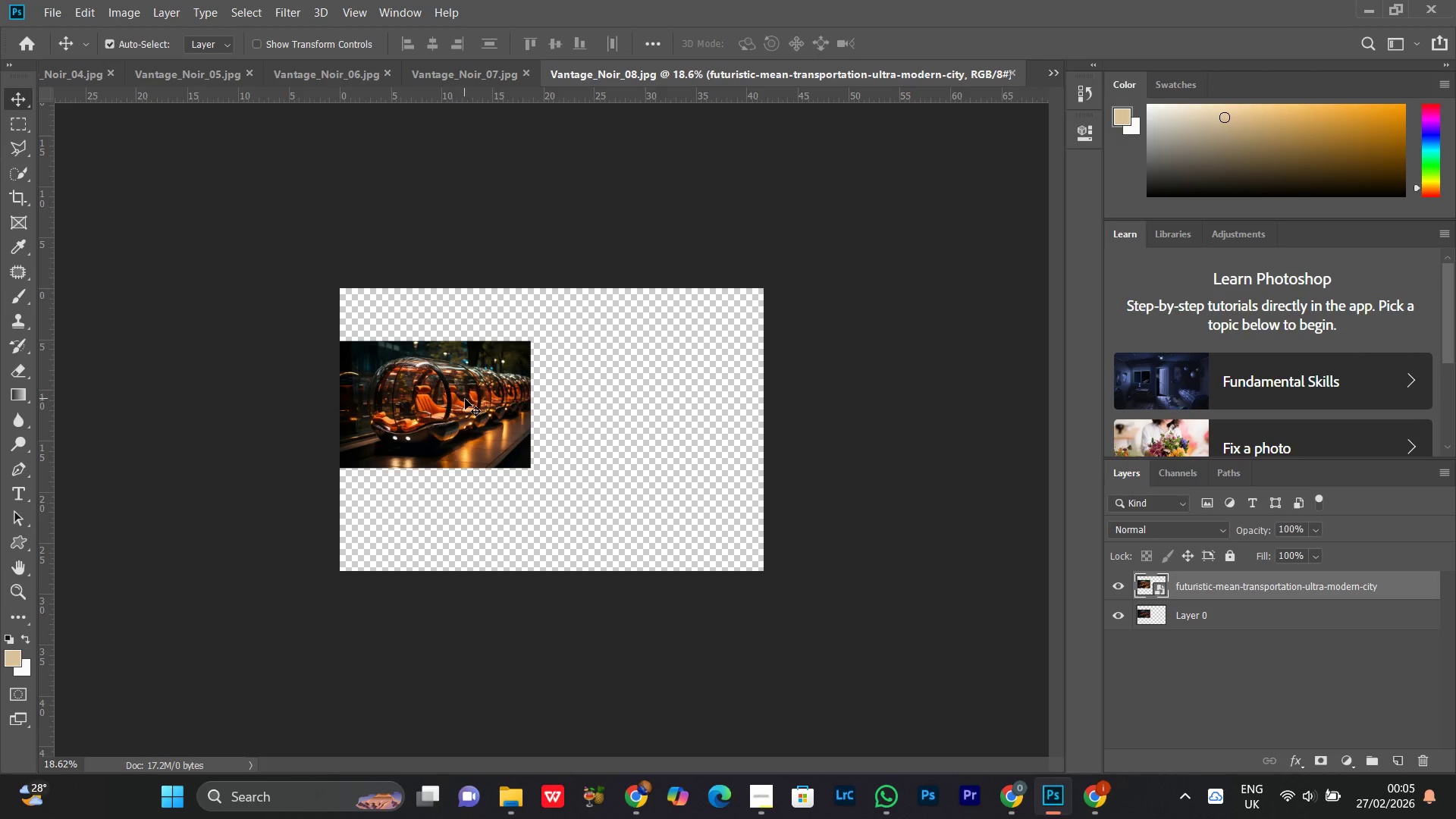 
left_click_drag(start_coordinate=[465, 399], to_coordinate=[661, 402])
 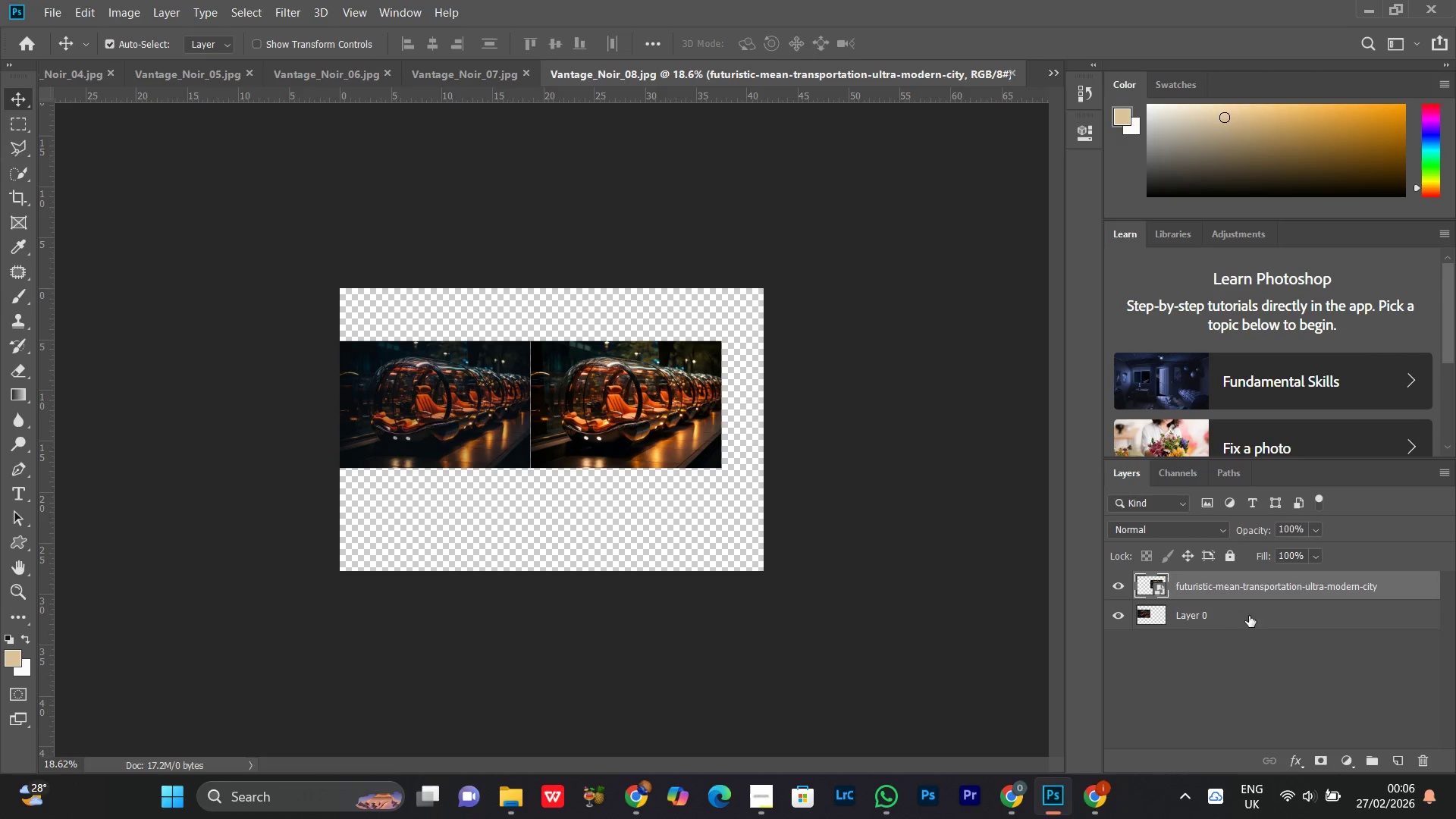 
hold_key(key=ControlLeft, duration=0.33)
left_click([1236, 617])
 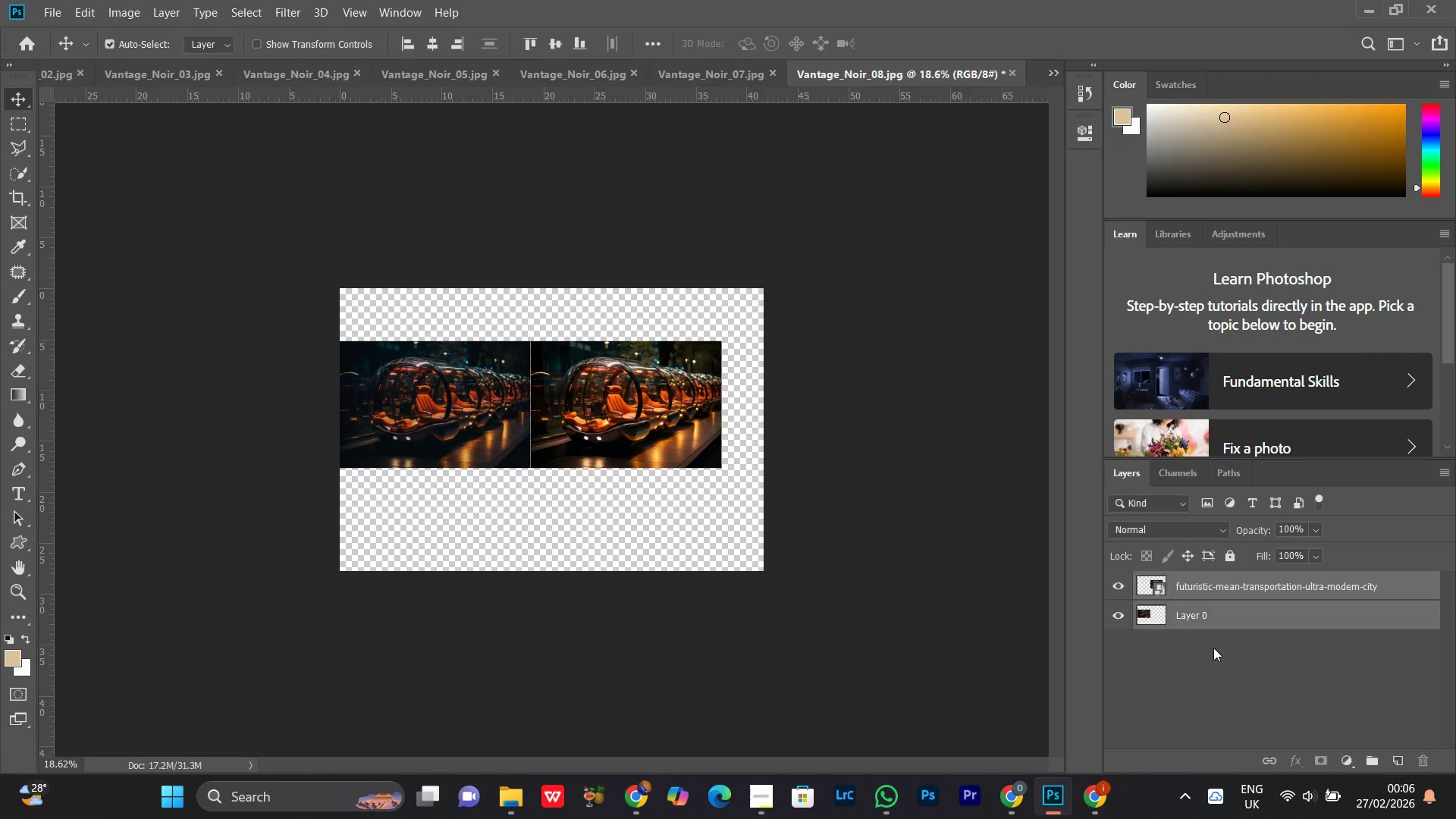 
key(Control+T)
 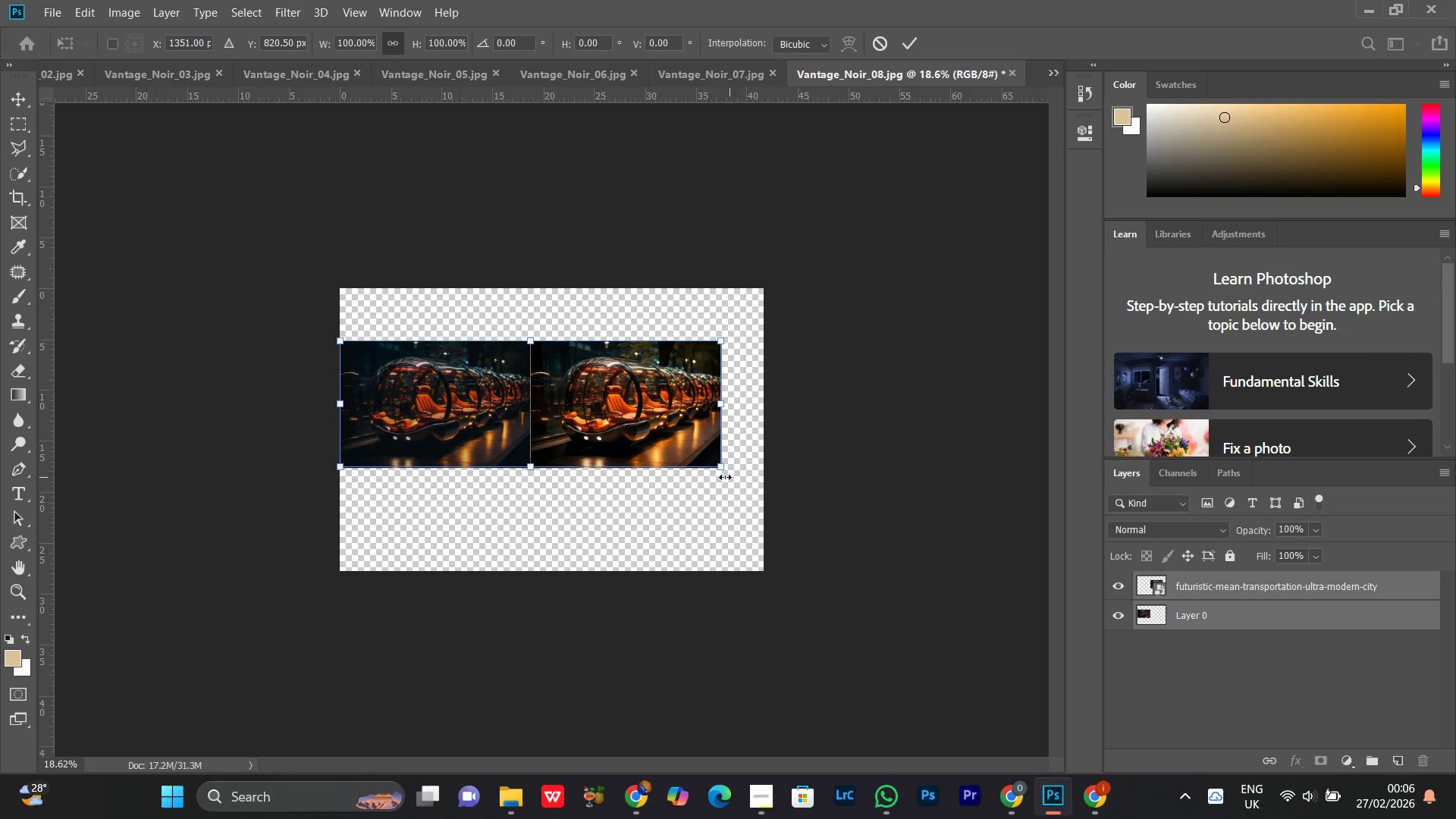 
left_click_drag(start_coordinate=[723, 472], to_coordinate=[761, 510])
 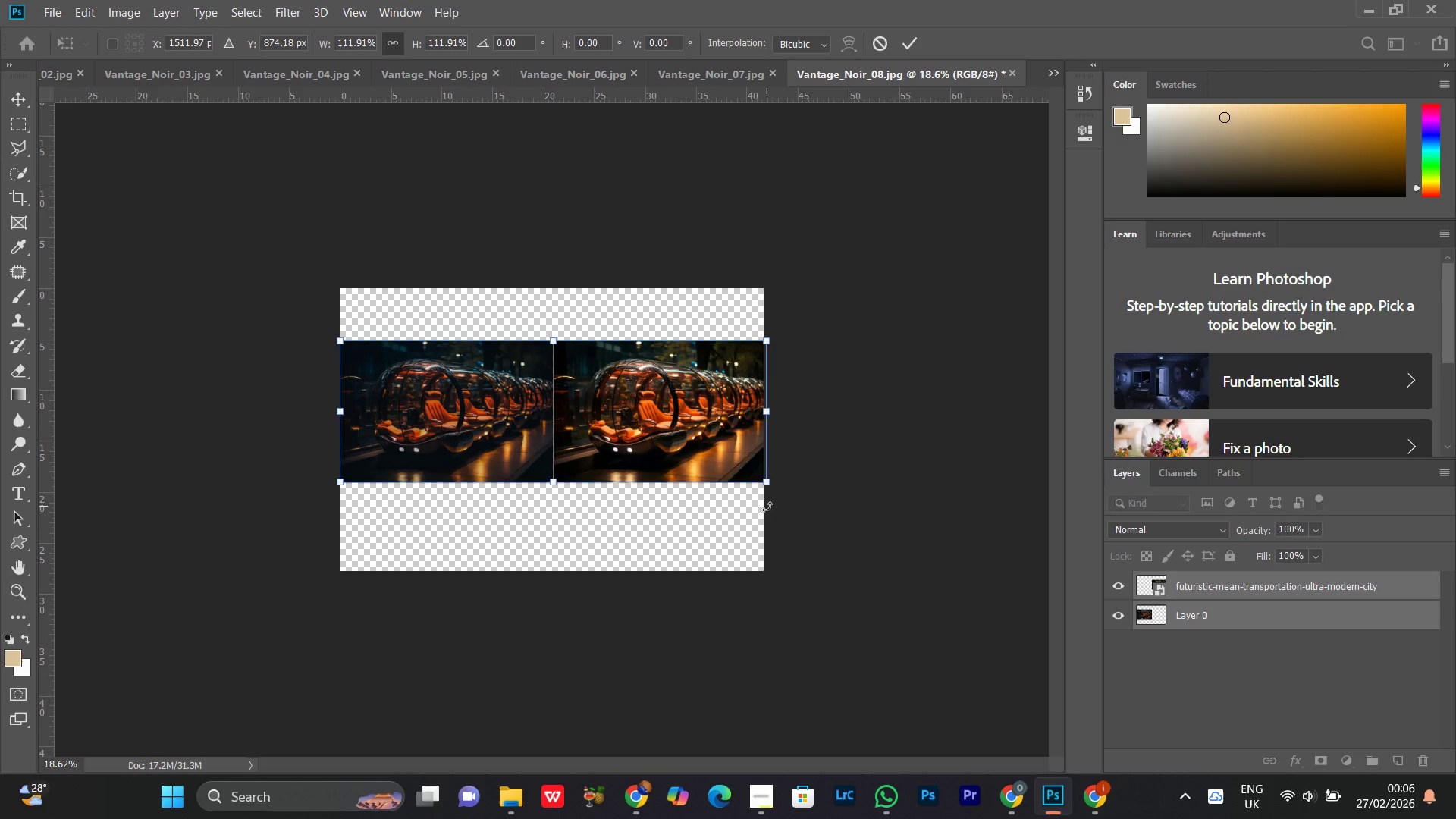 
key(Enter)
 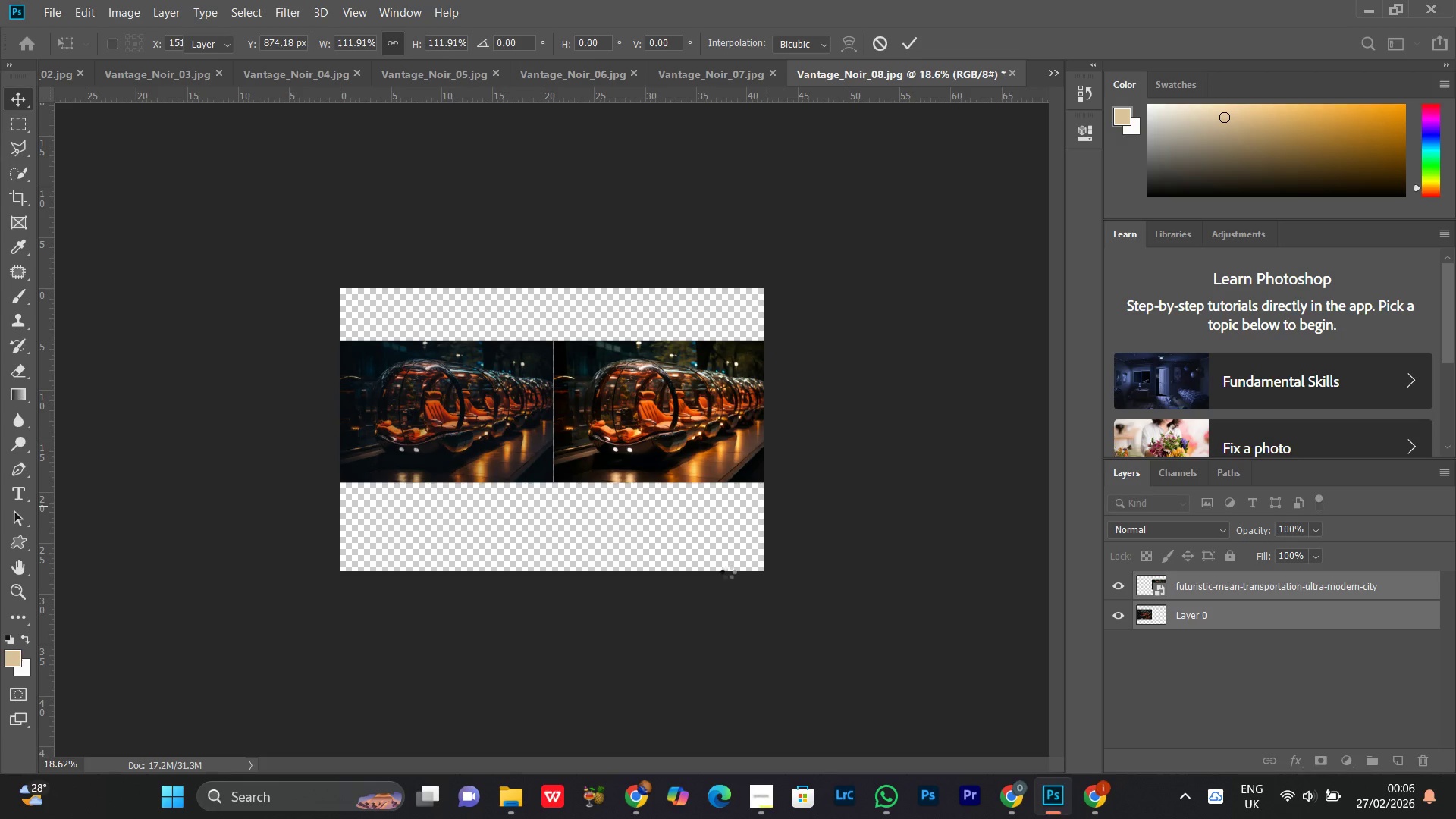 
key(ArrowDown)
 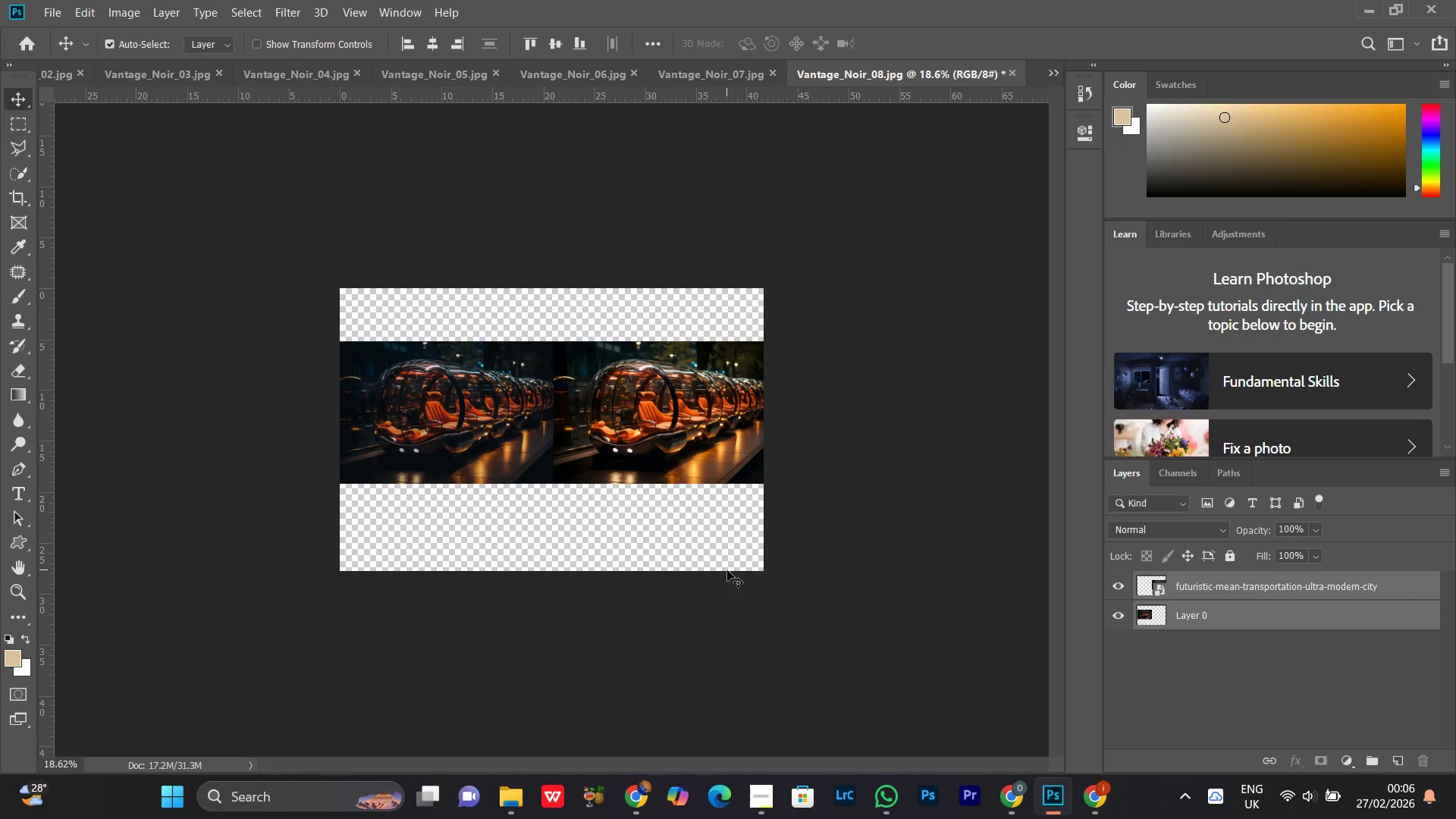 
key(ArrowDown)
 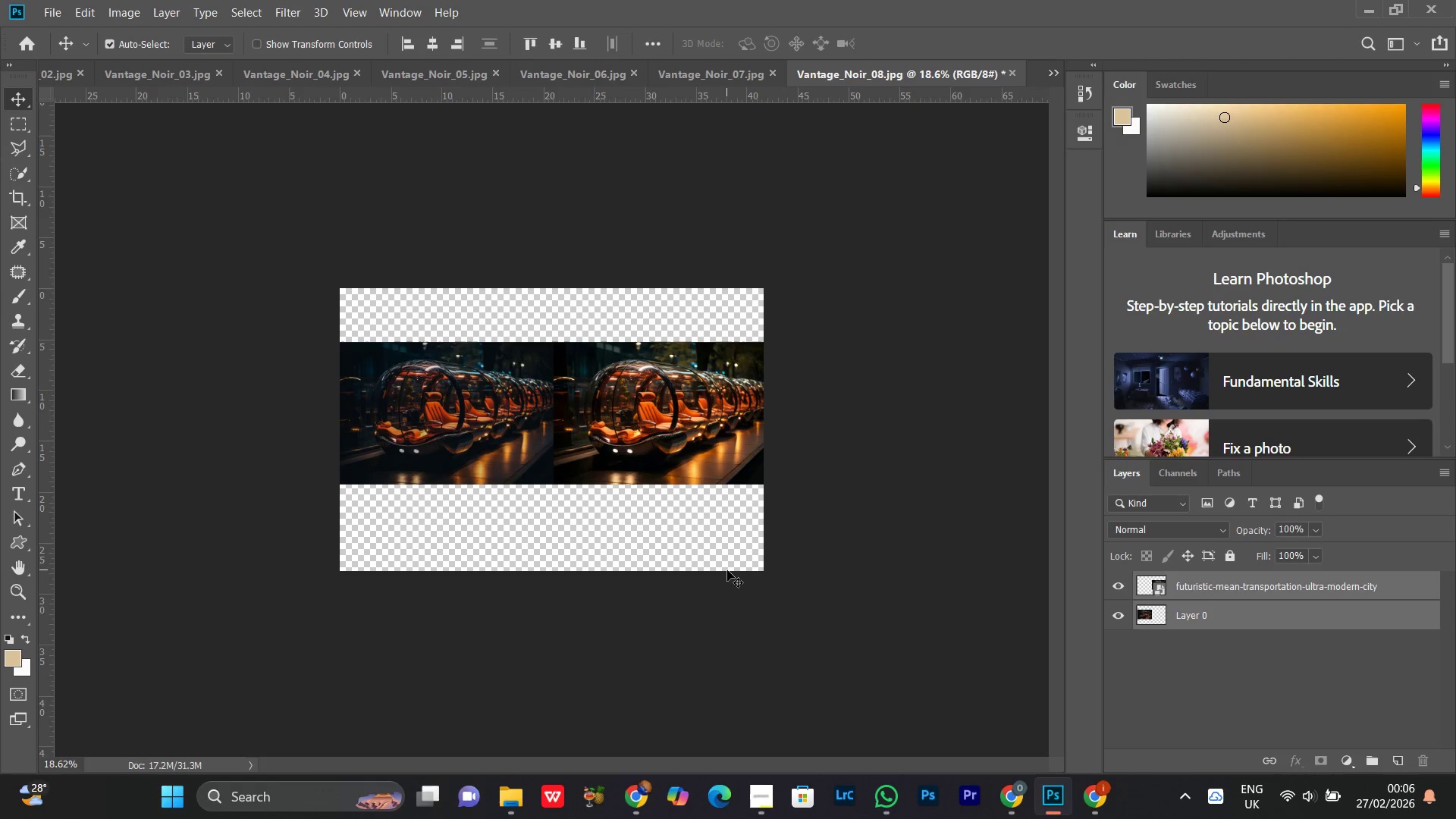 
key(ArrowDown)
 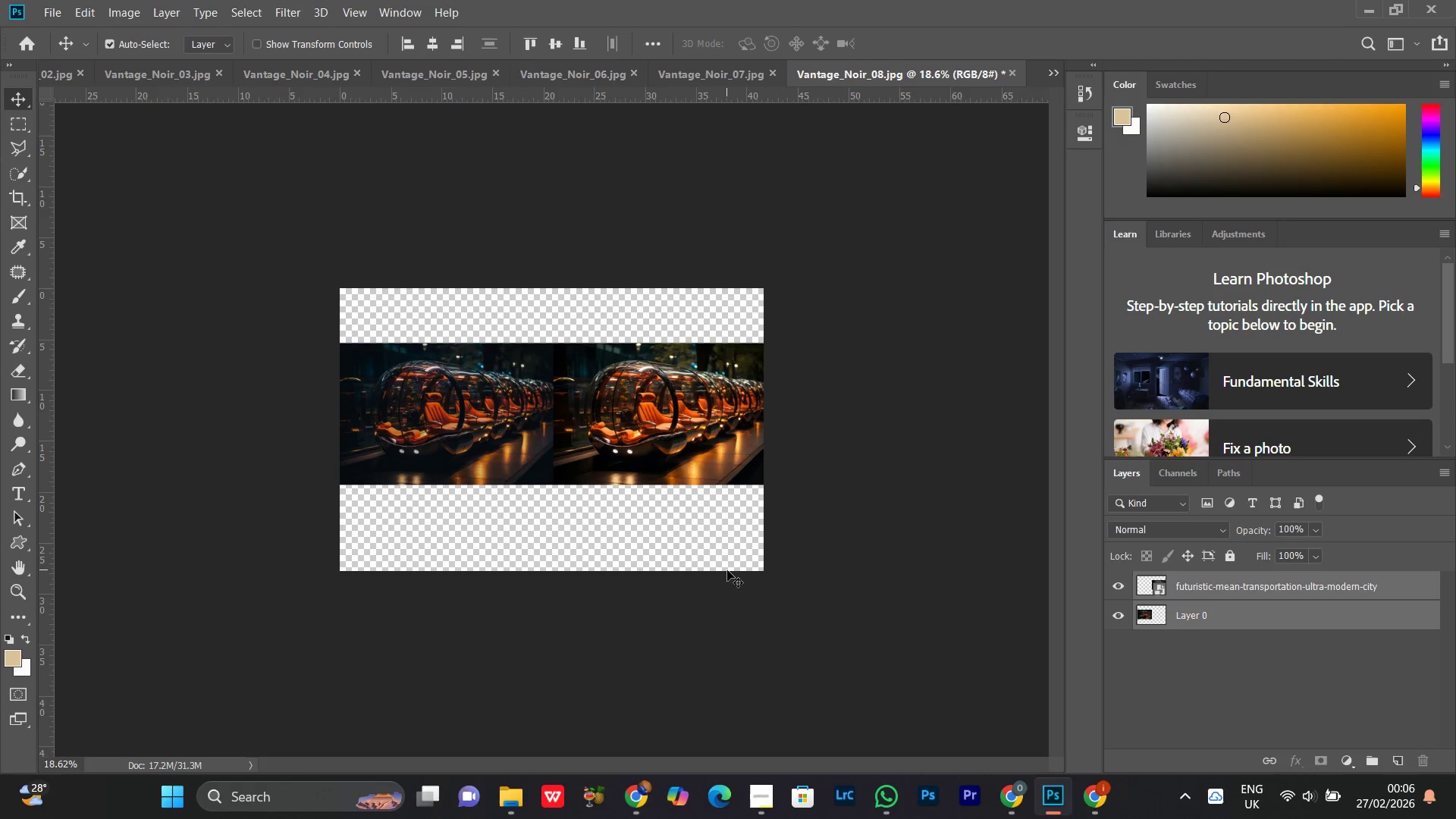 
key(ArrowDown)
 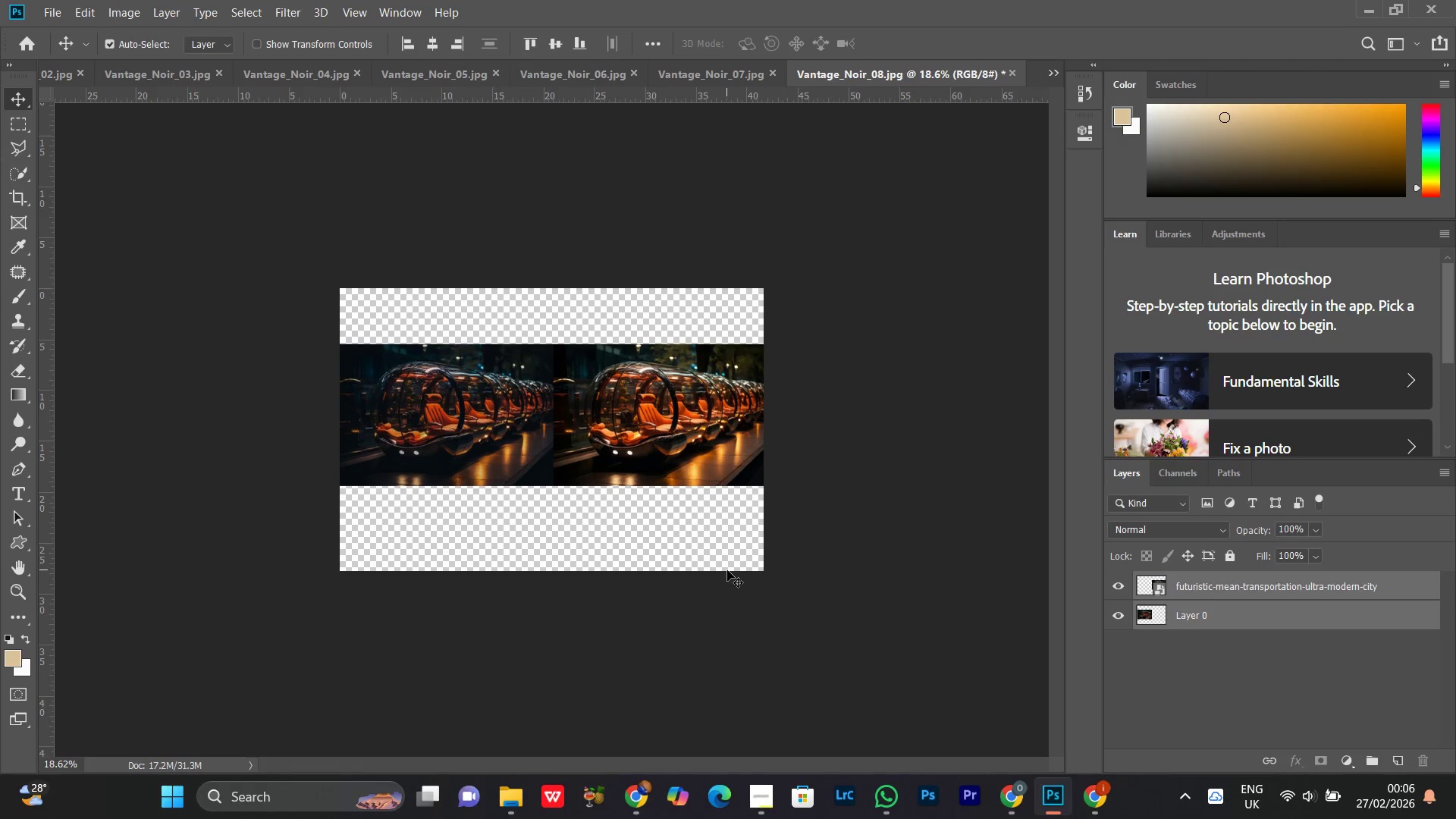 
key(ArrowDown)
 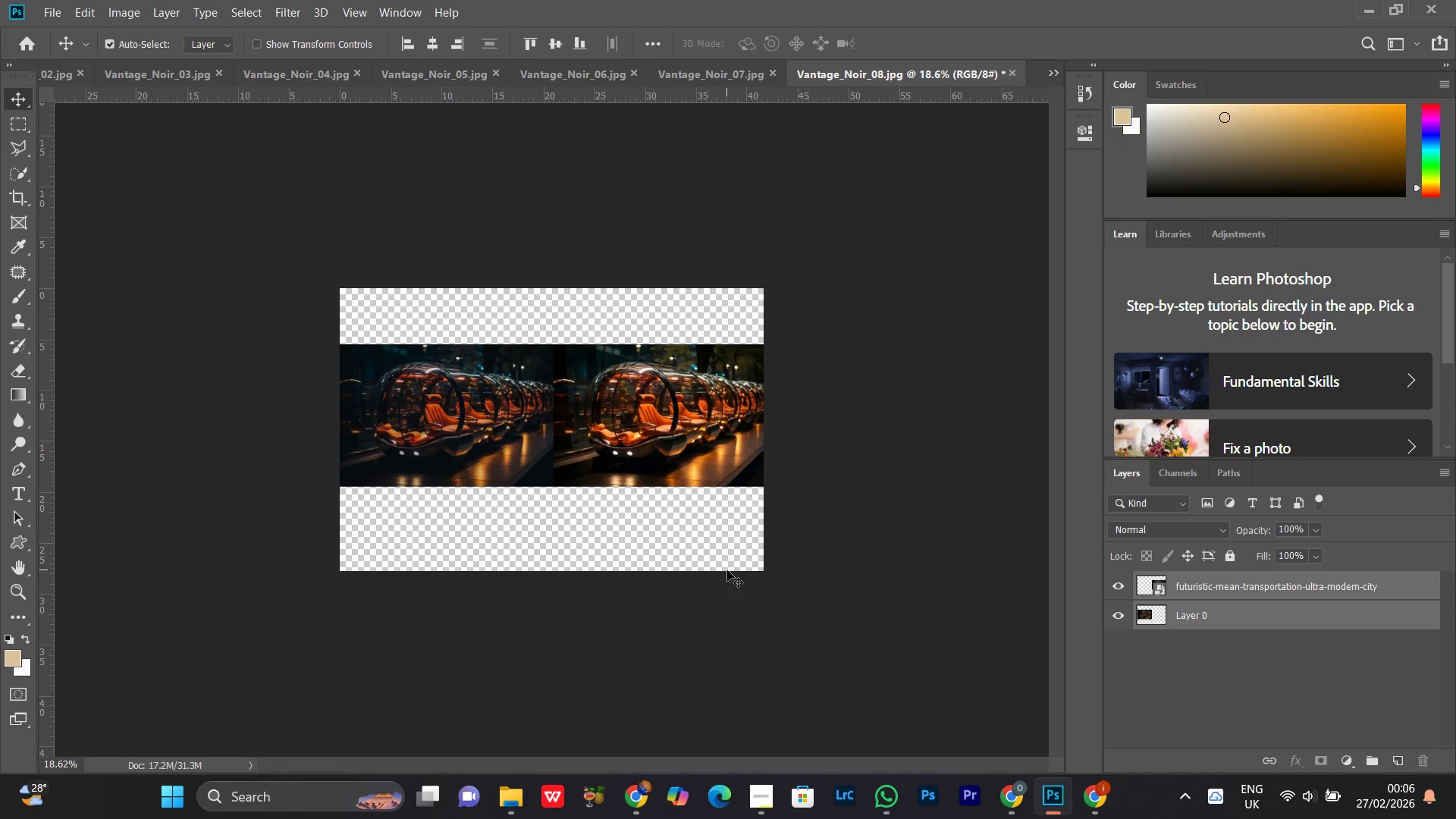 
key(ArrowDown)
 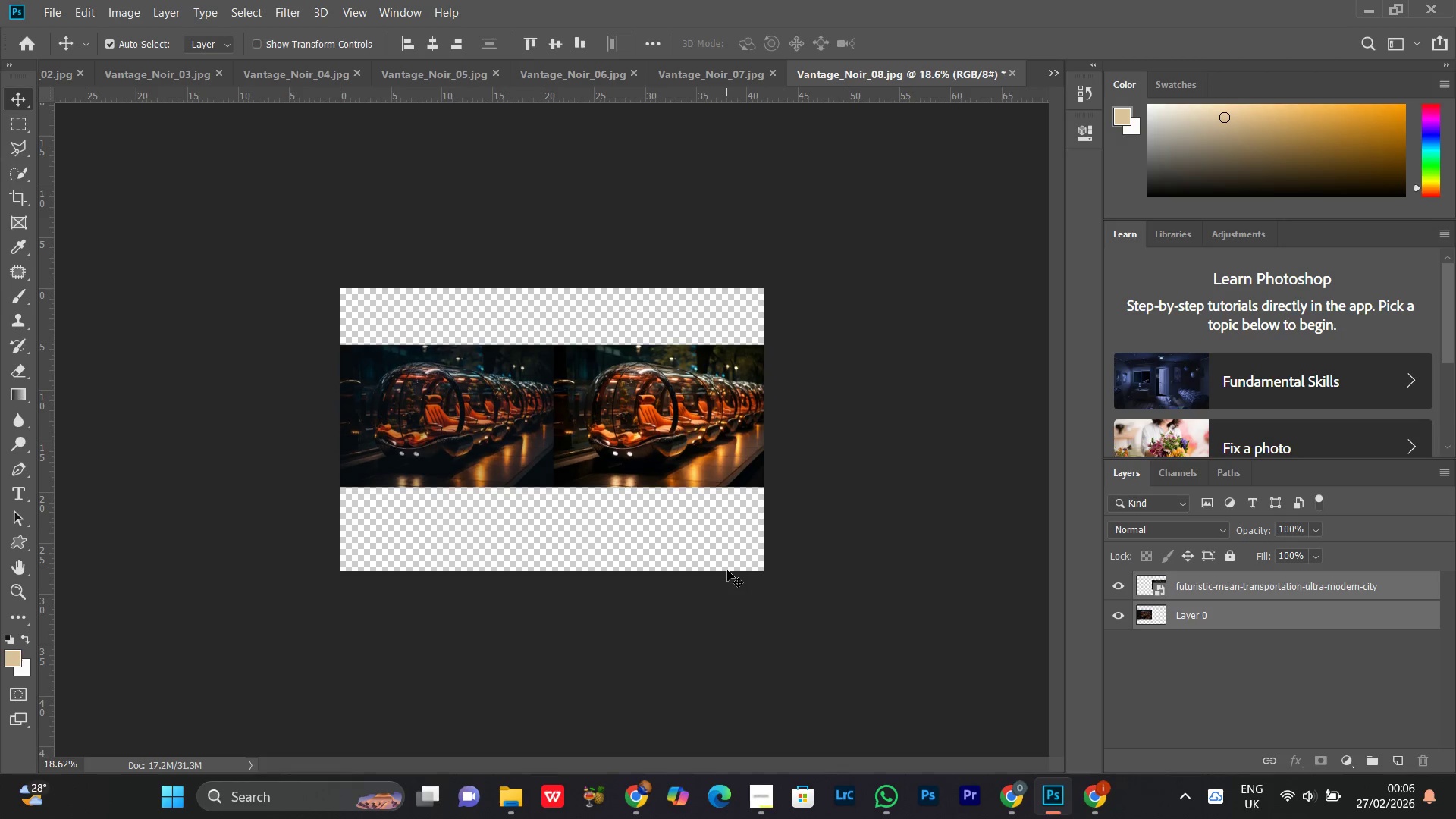 
key(ArrowDown)
 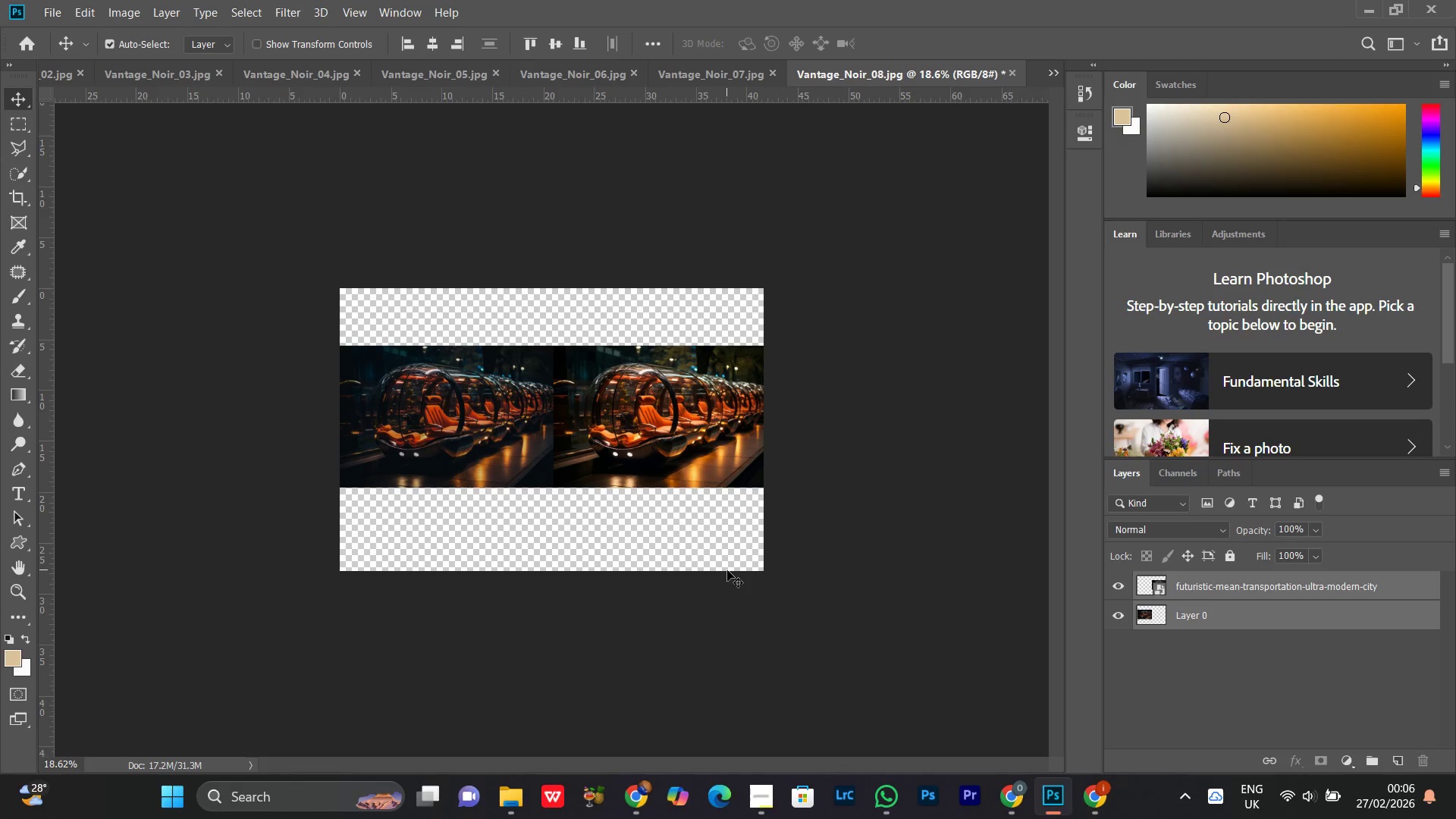 
key(ArrowDown)
 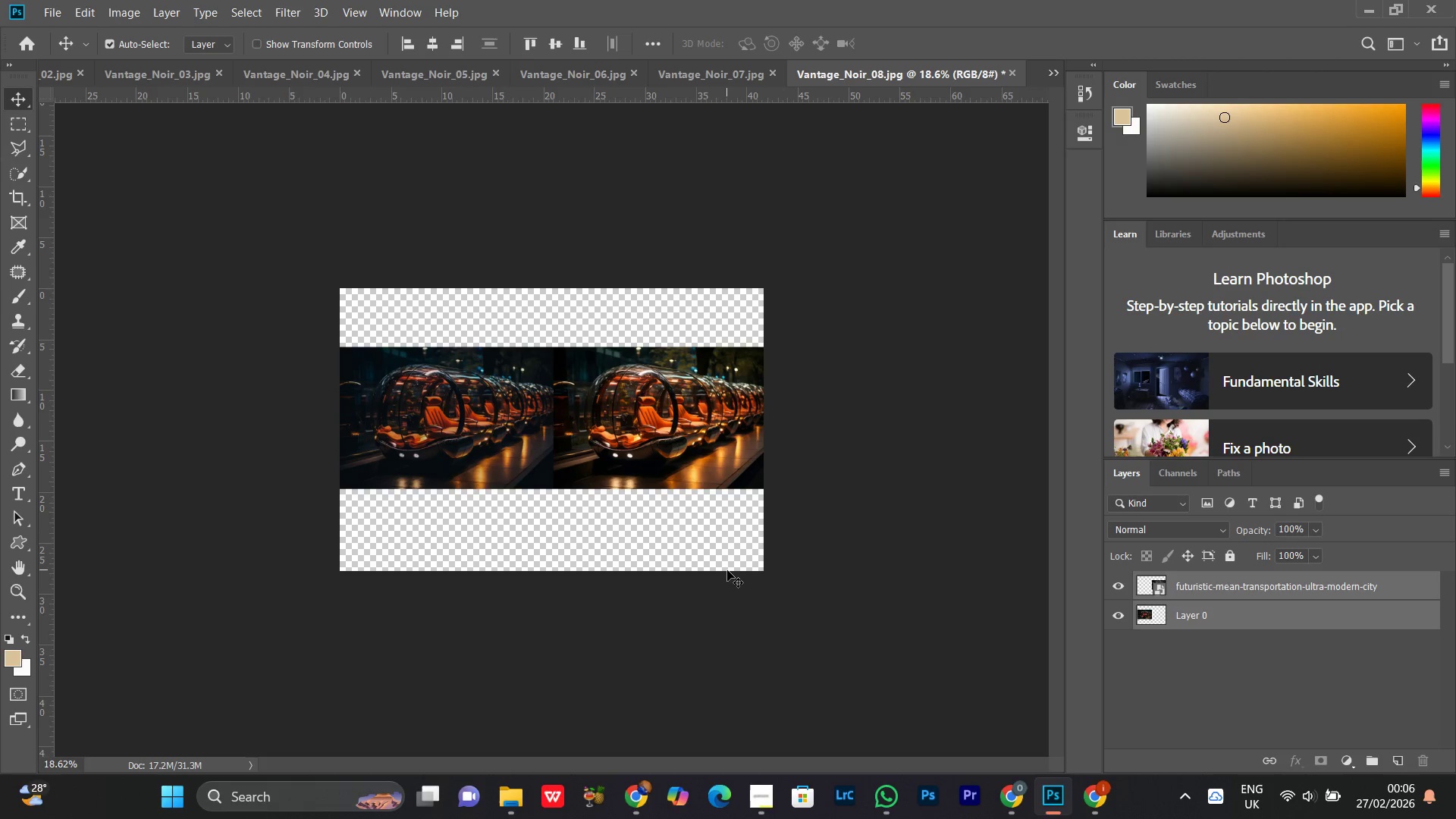 
key(ArrowDown)
 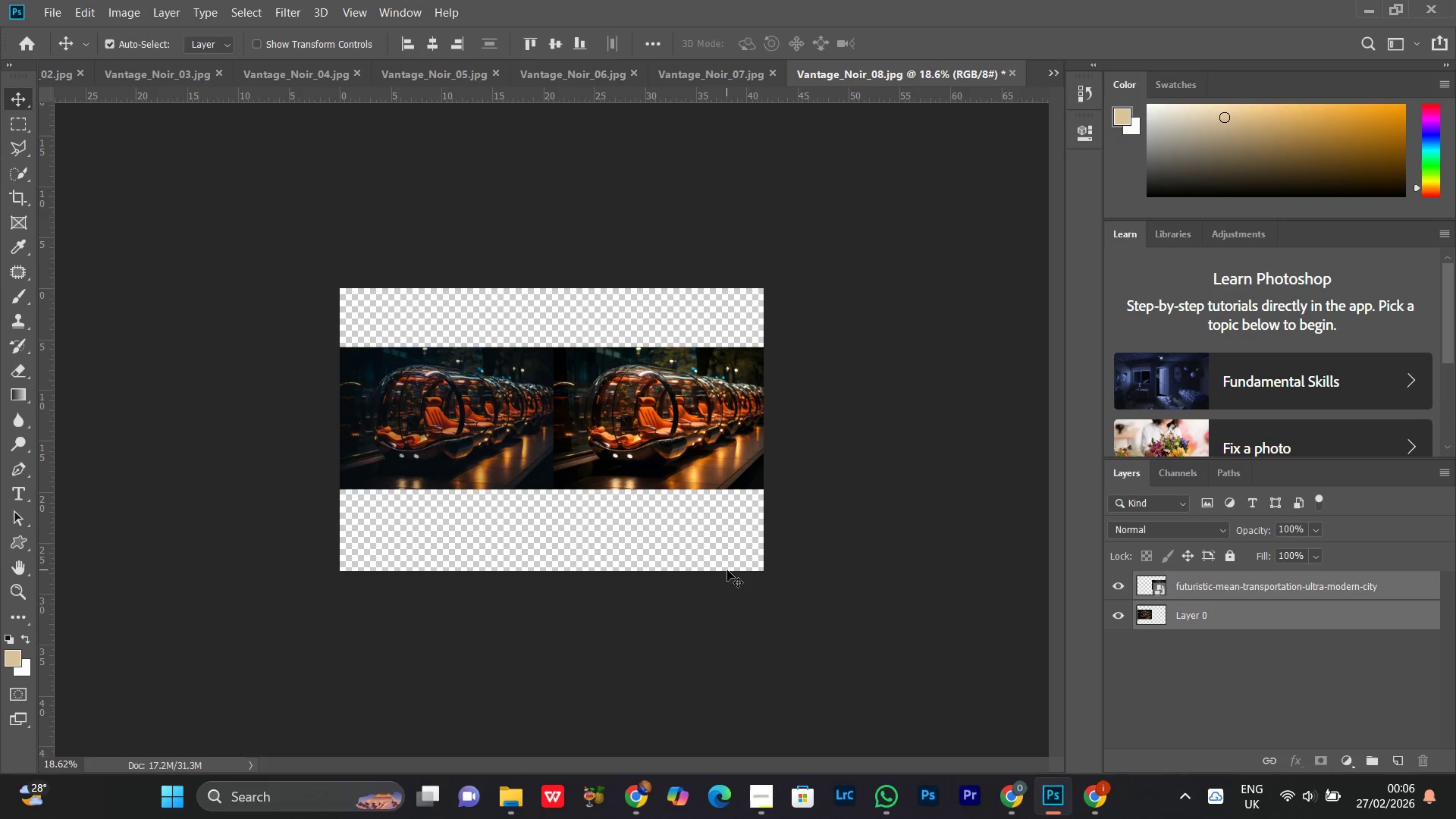 
key(ArrowDown)
 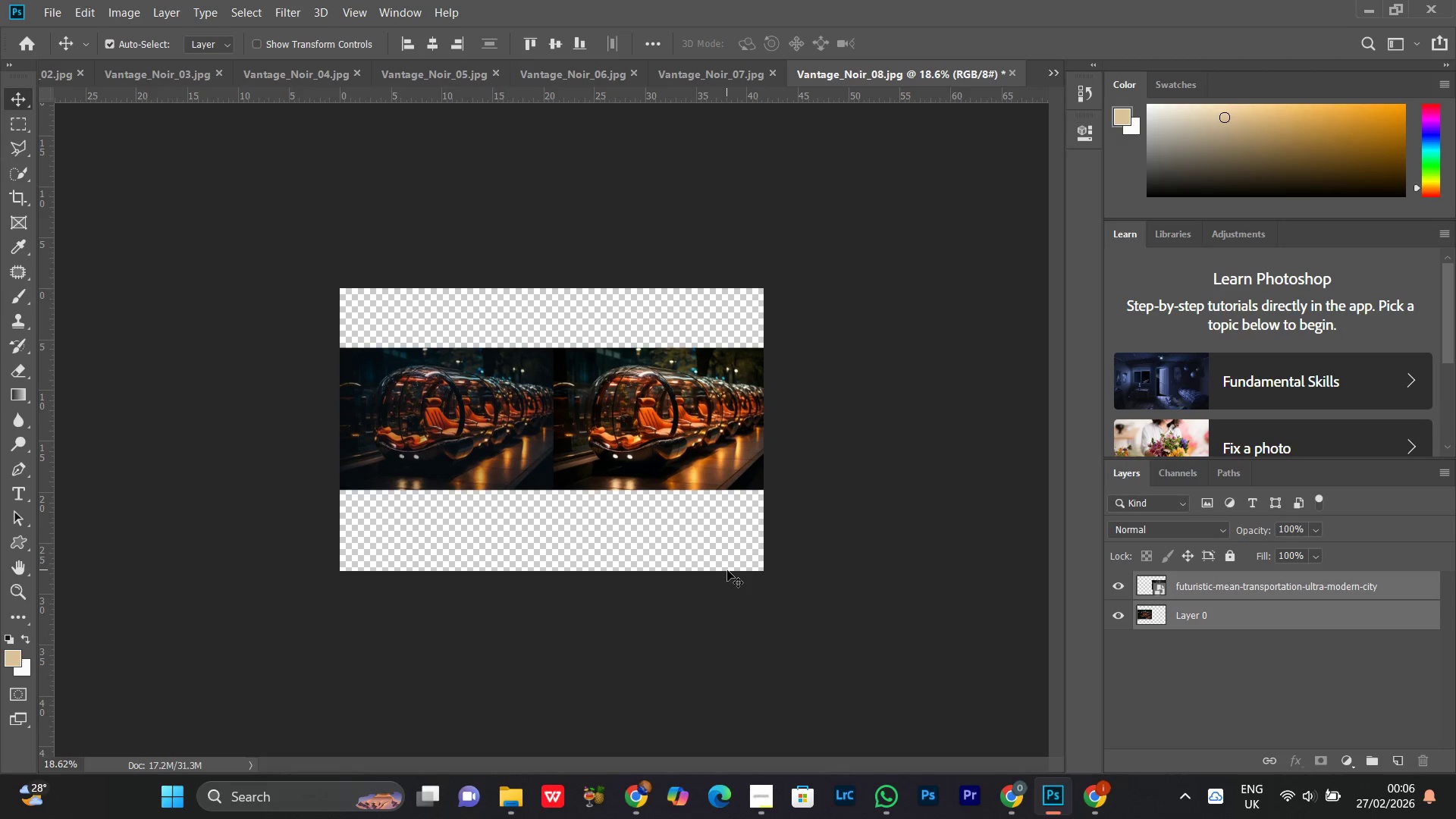 
key(ArrowDown)
 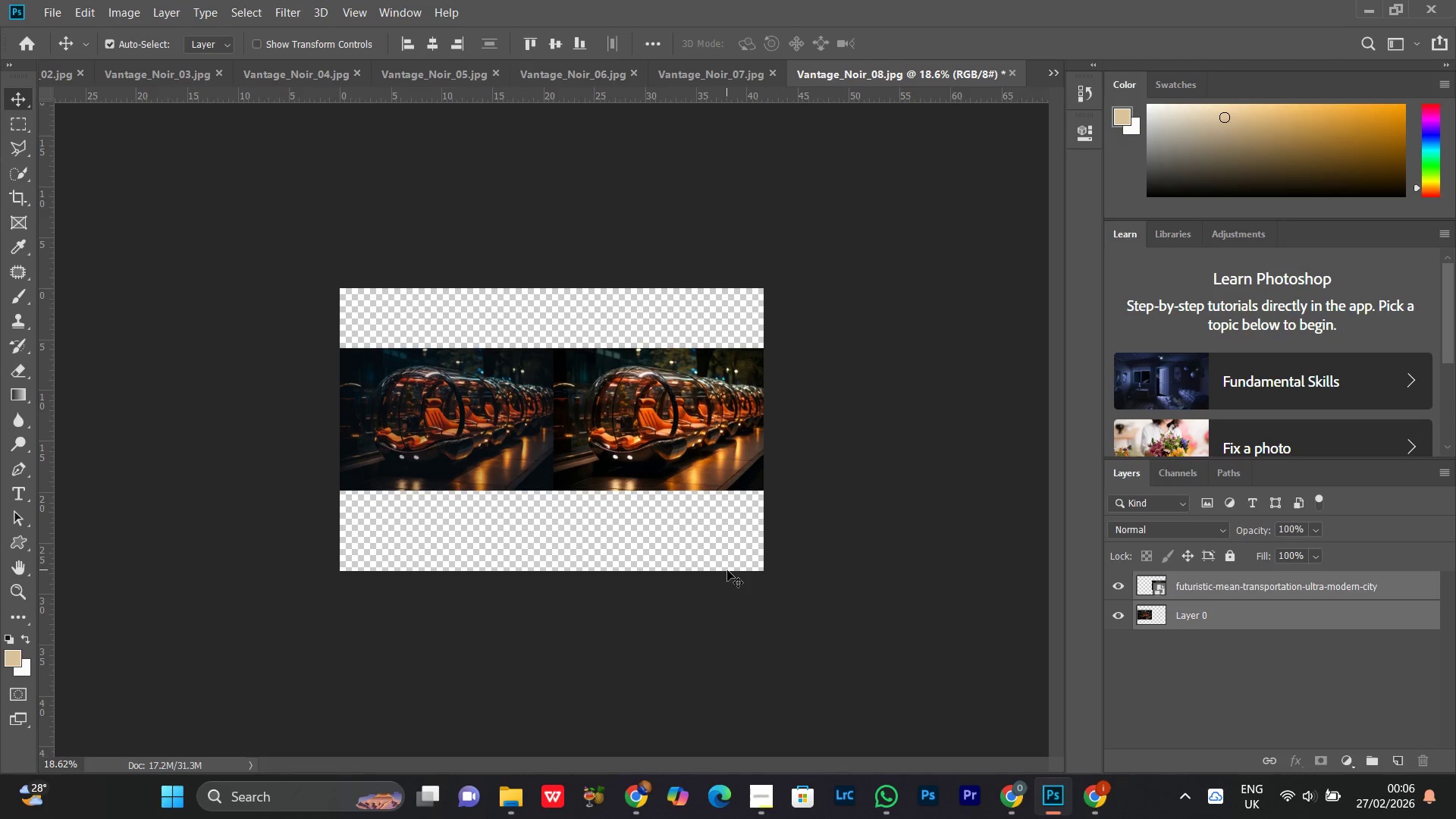 
key(ArrowDown)
 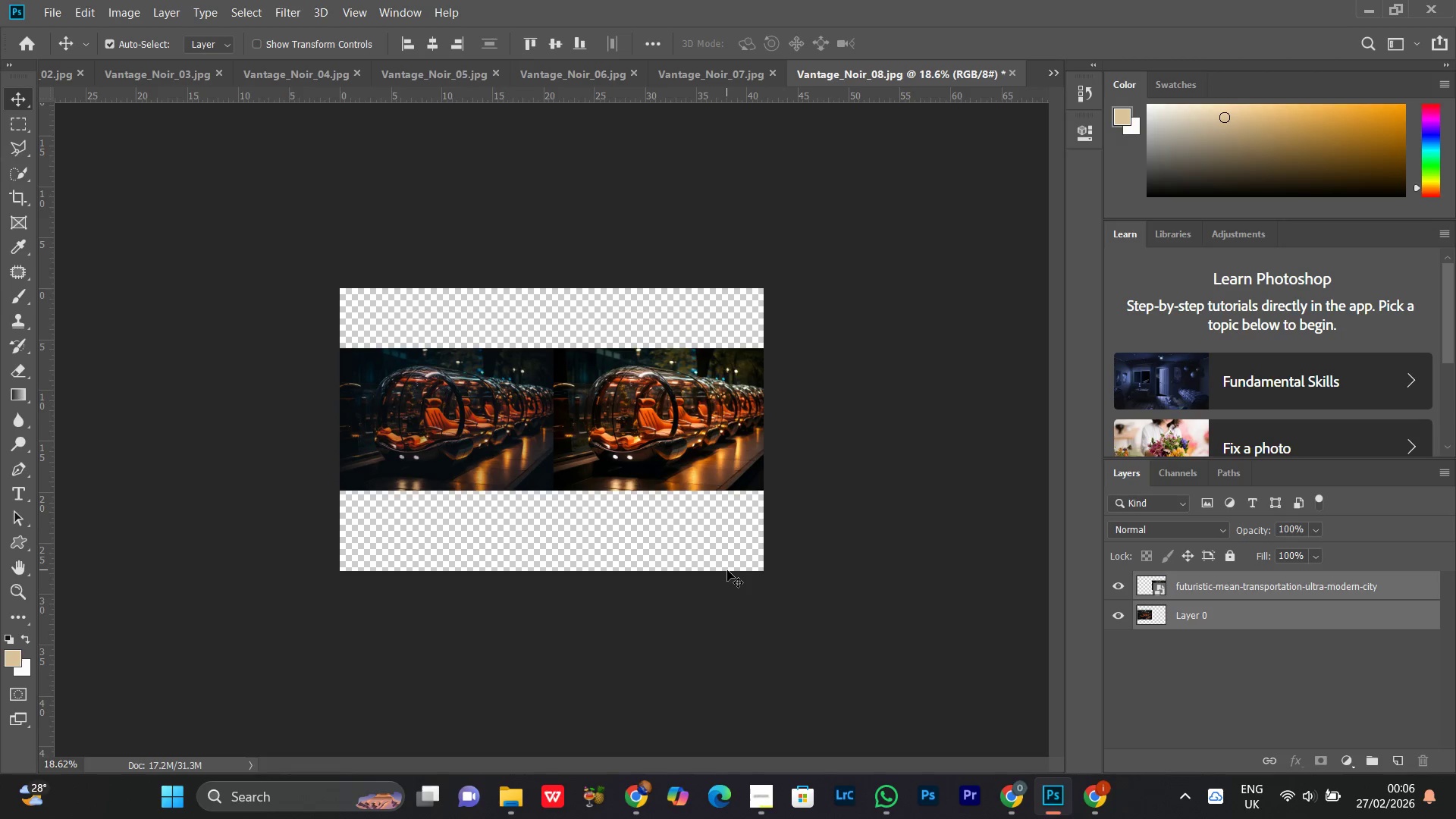 
key(ArrowDown)
 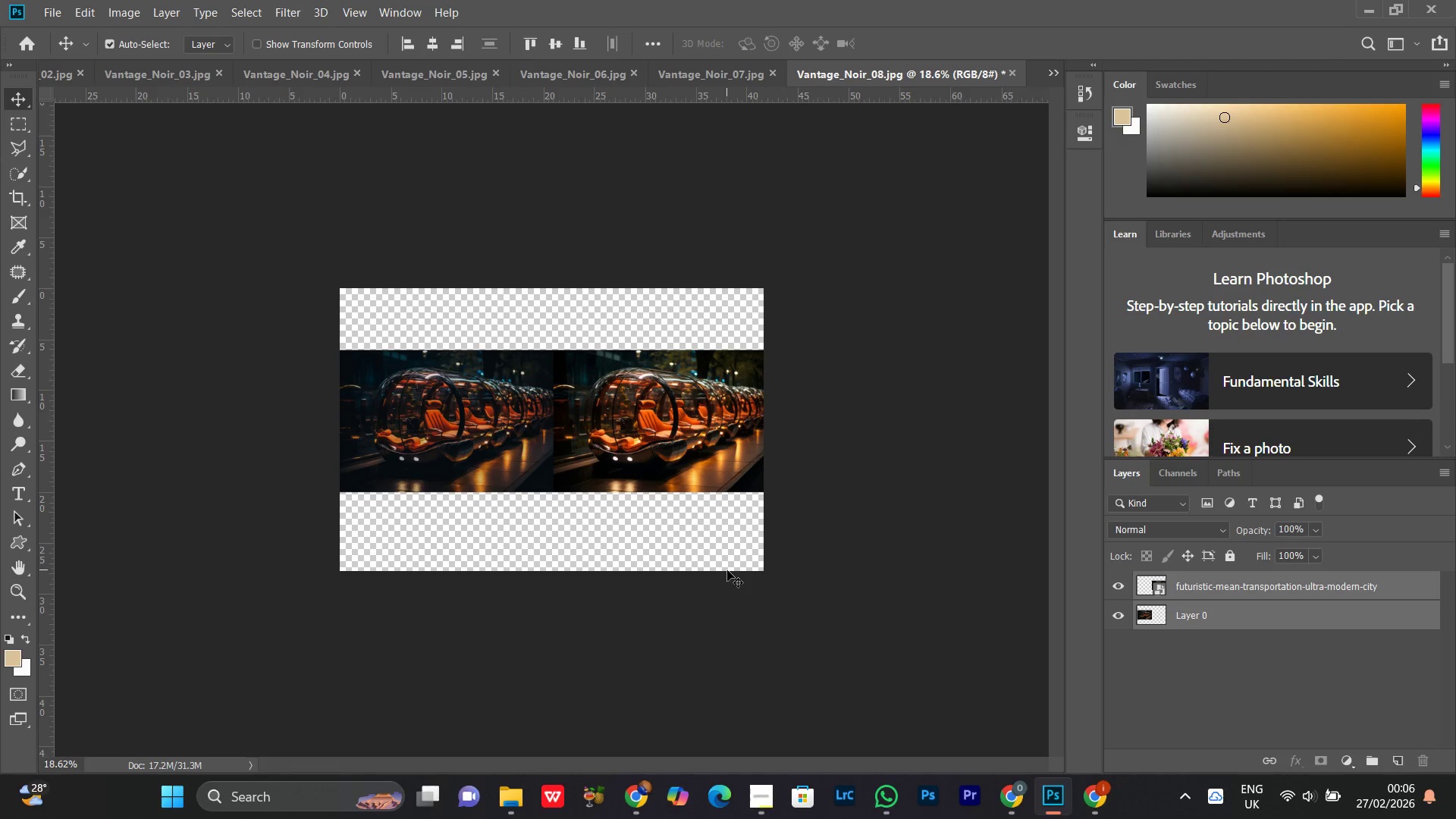 
key(C)
 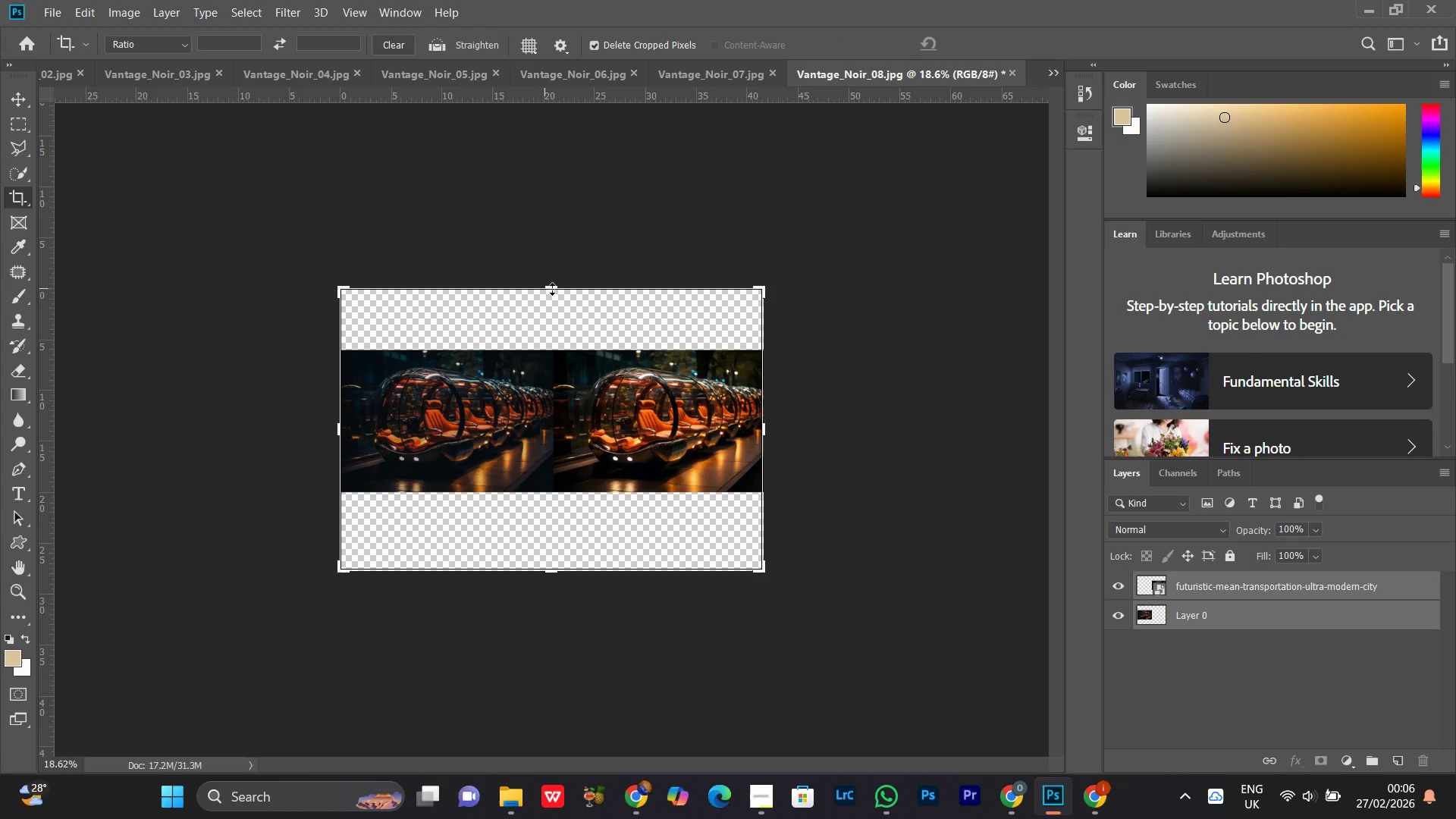 
left_click_drag(start_coordinate=[552, 289], to_coordinate=[552, 315])
 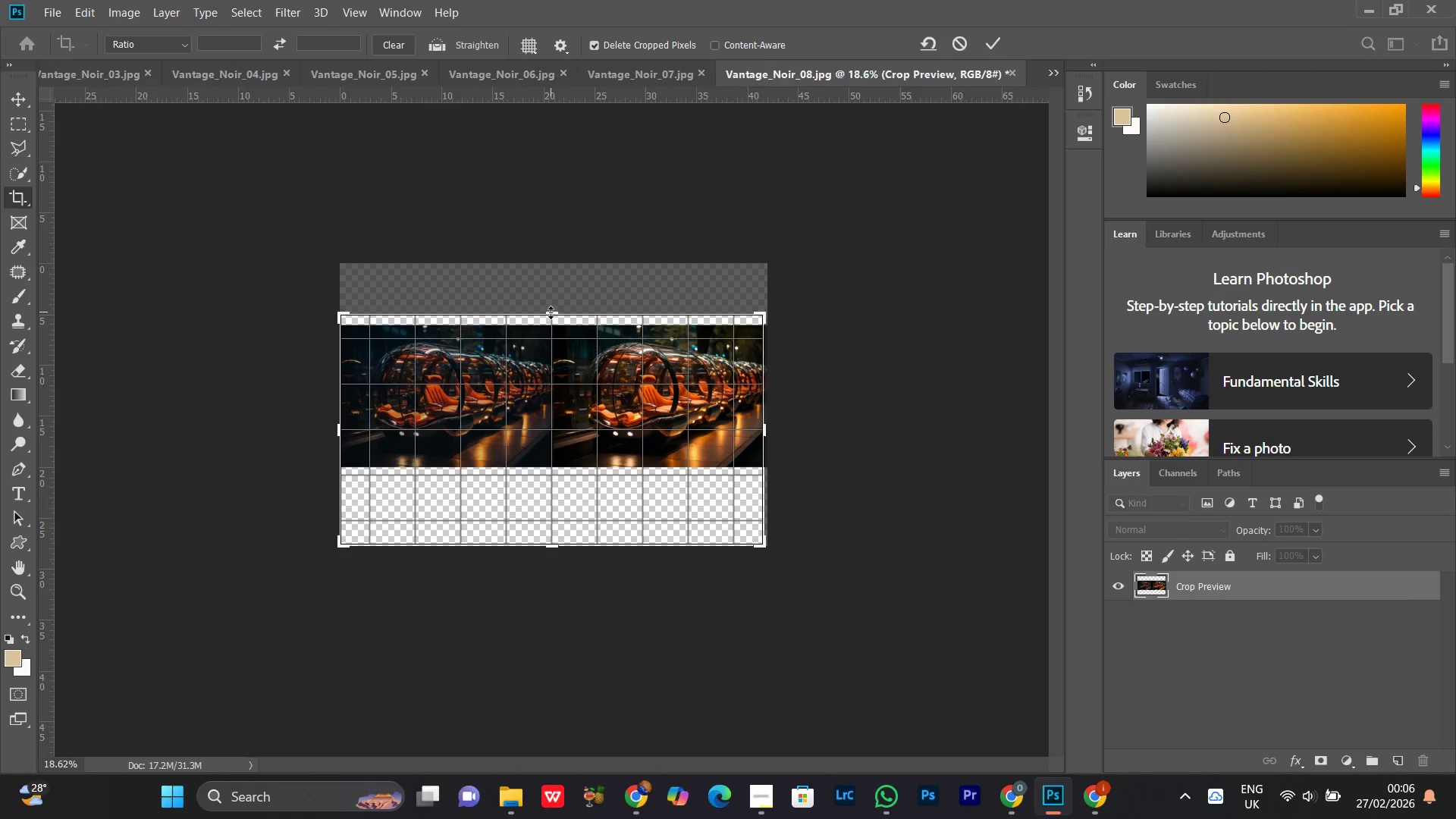 
left_click_drag(start_coordinate=[551, 312], to_coordinate=[551, 318])
 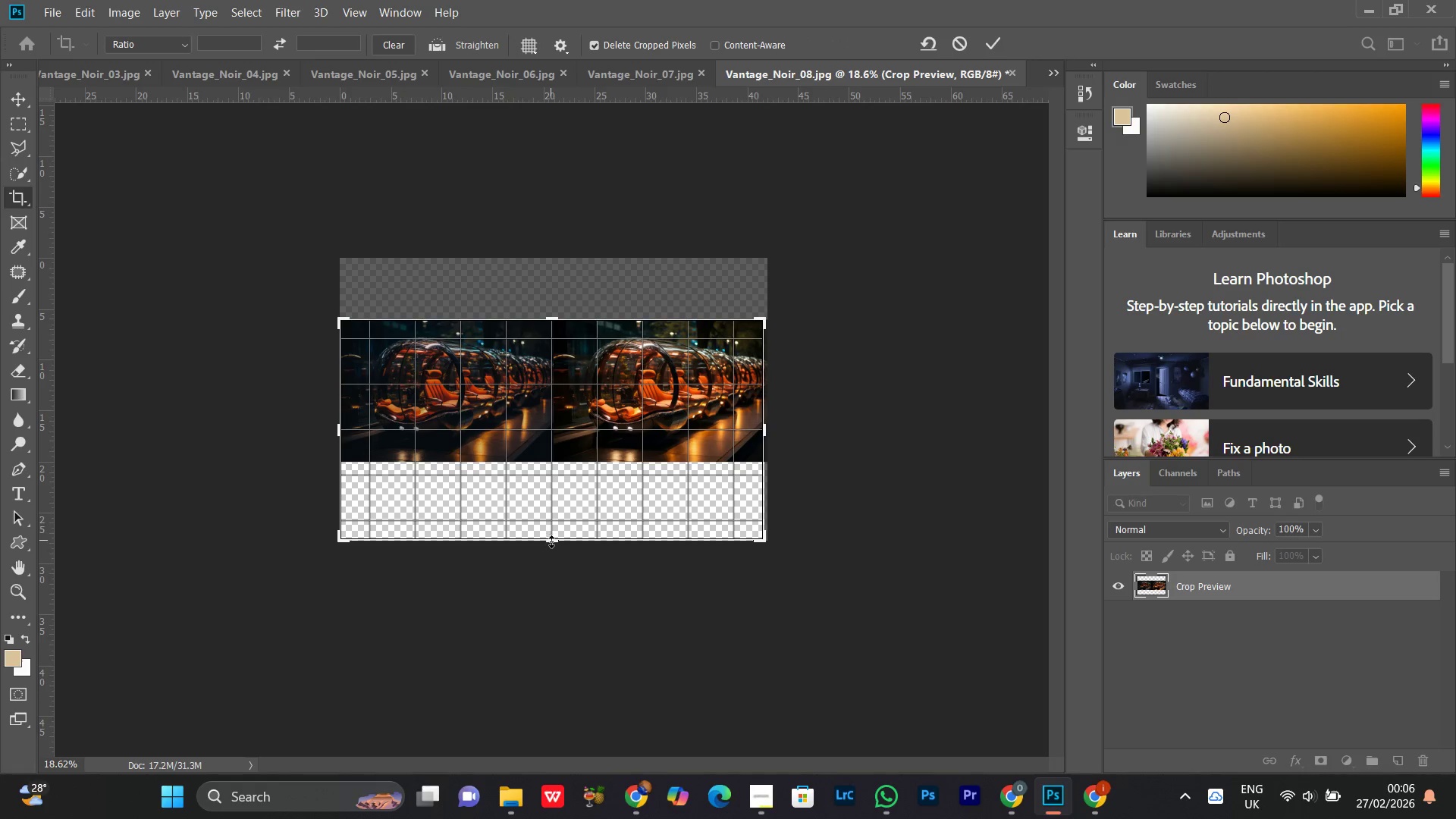 
left_click_drag(start_coordinate=[551, 541], to_coordinate=[559, 503])
 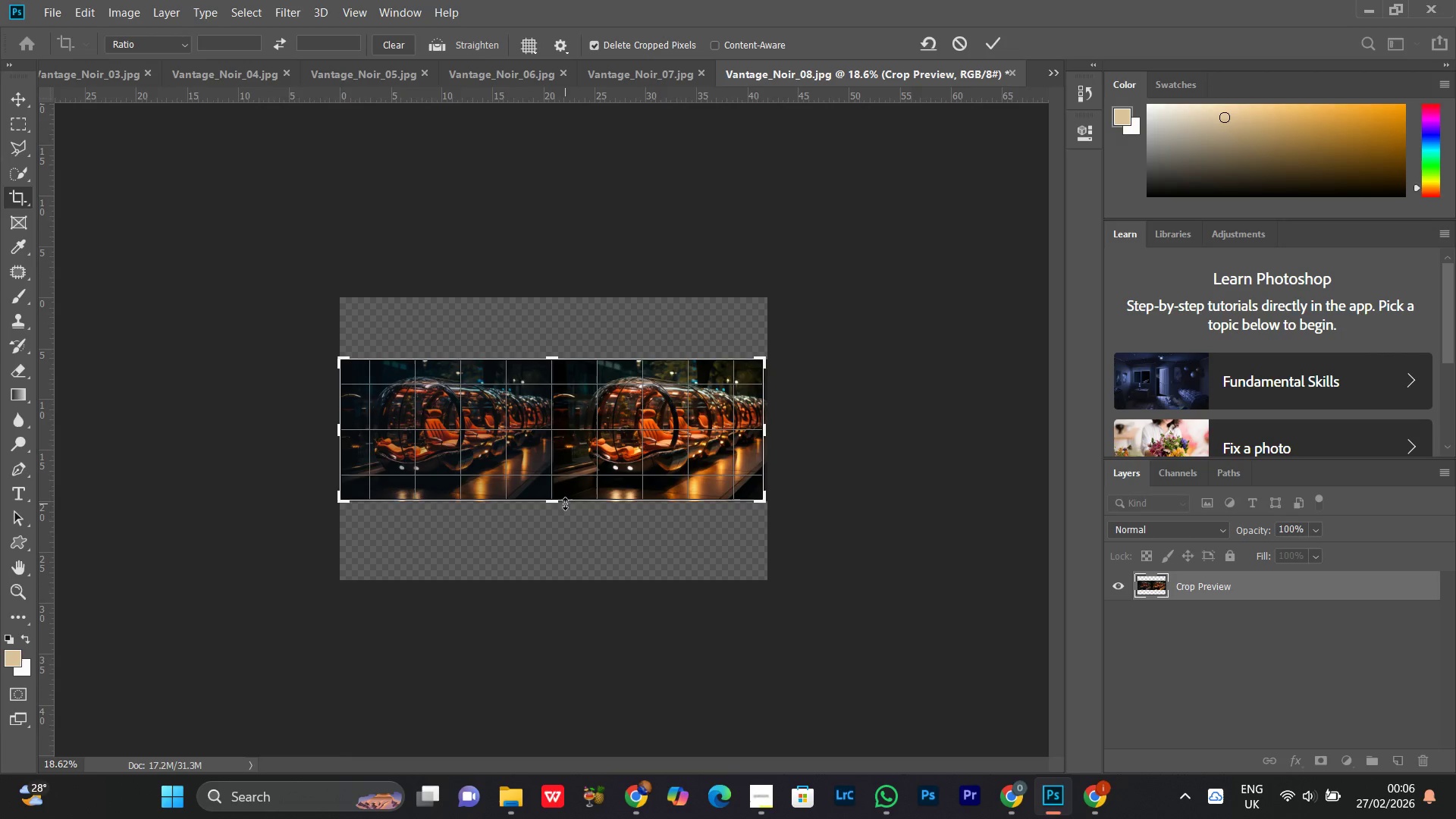 
key(Enter)
 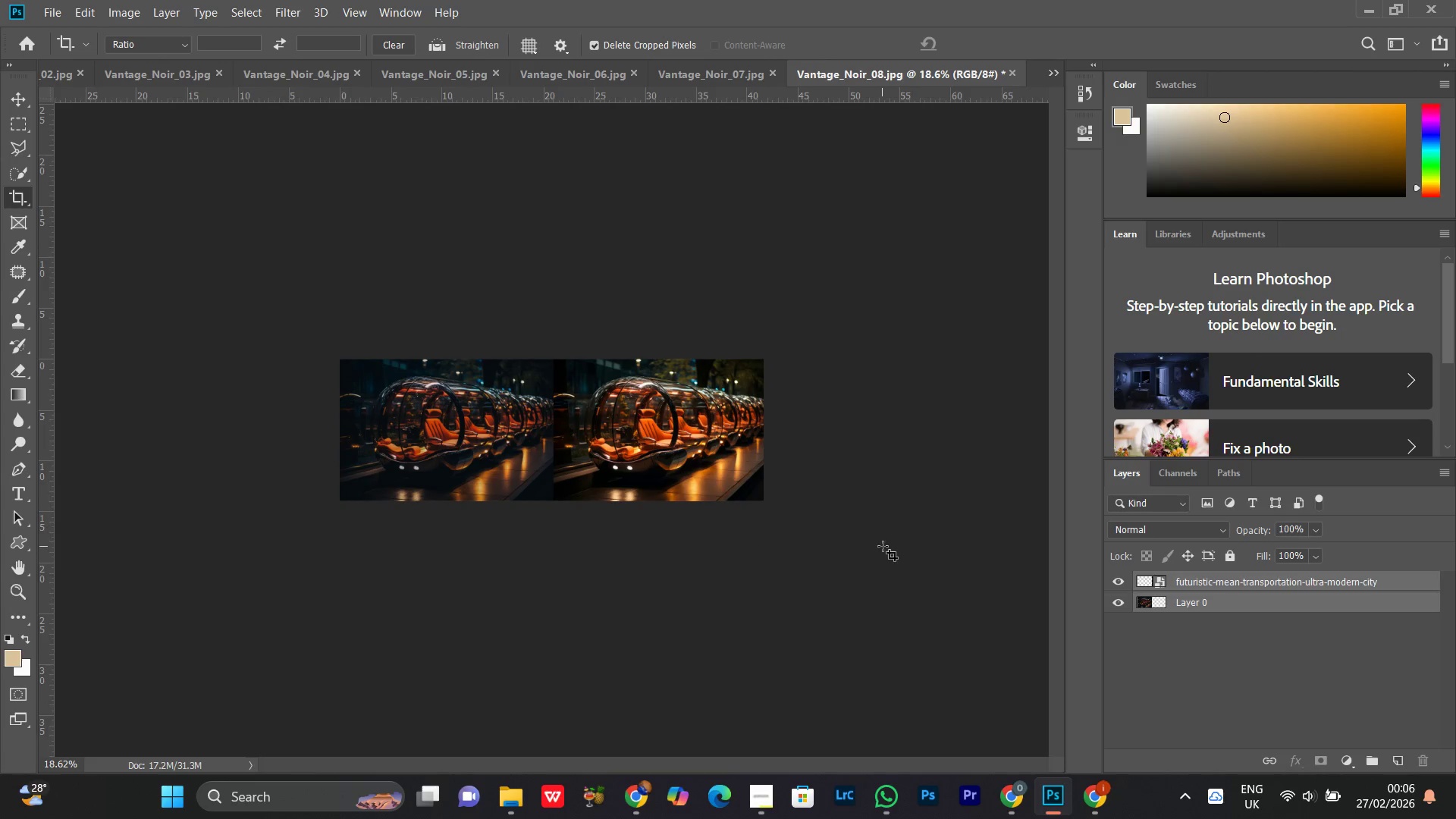 
key(Control+Equal)
 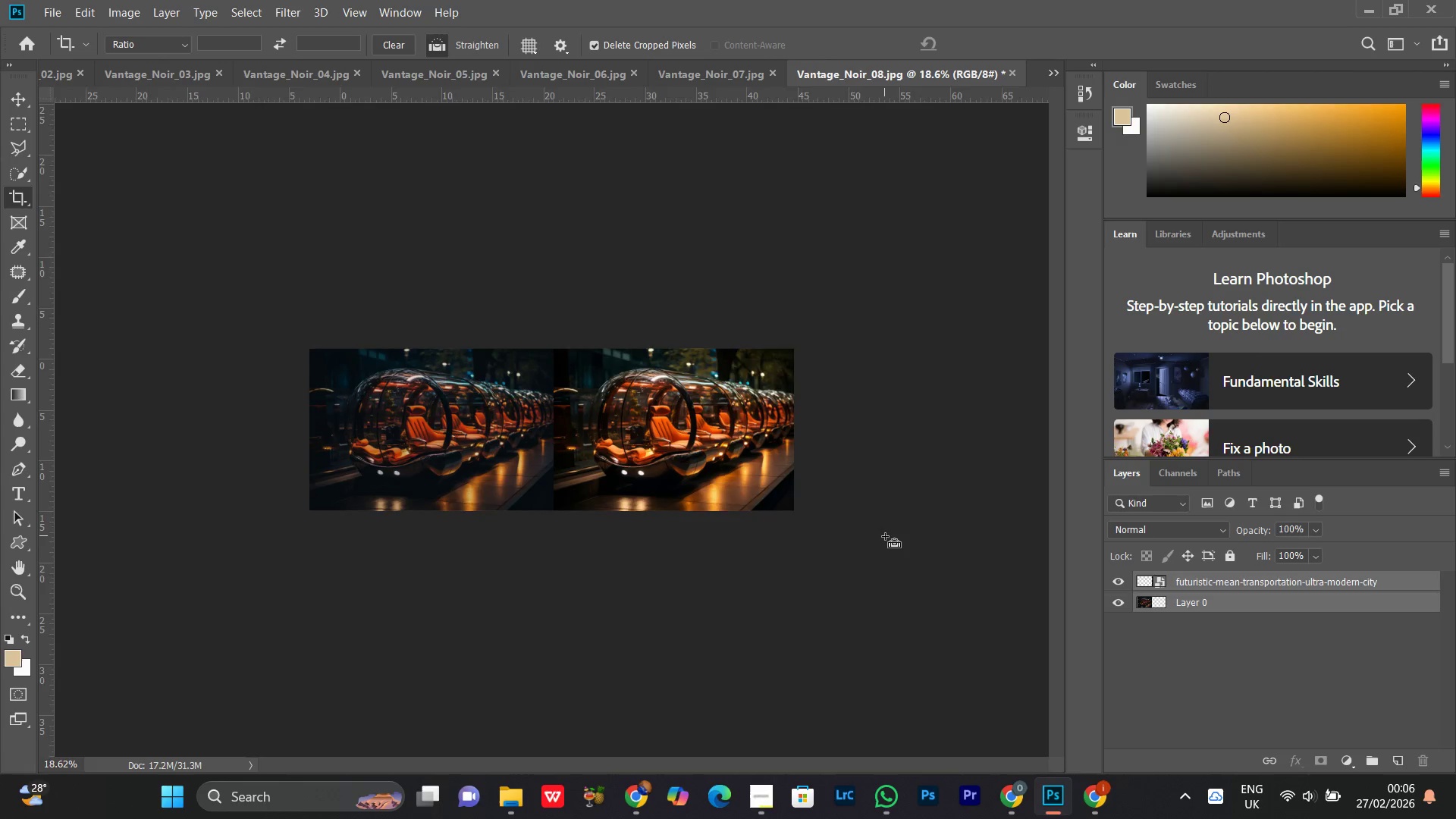 
key(Control+Equal)
 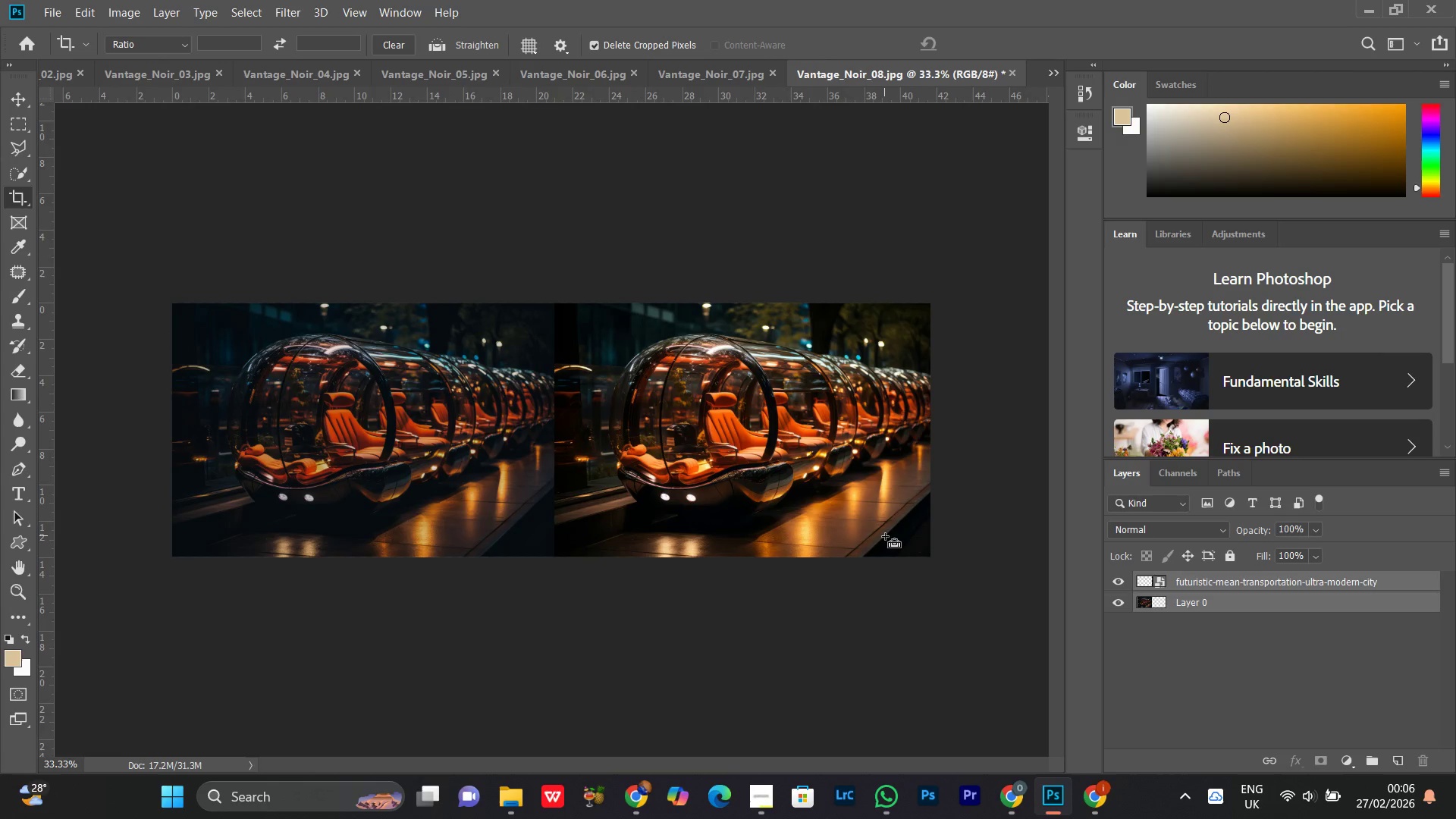 
key(Control+Minus)
 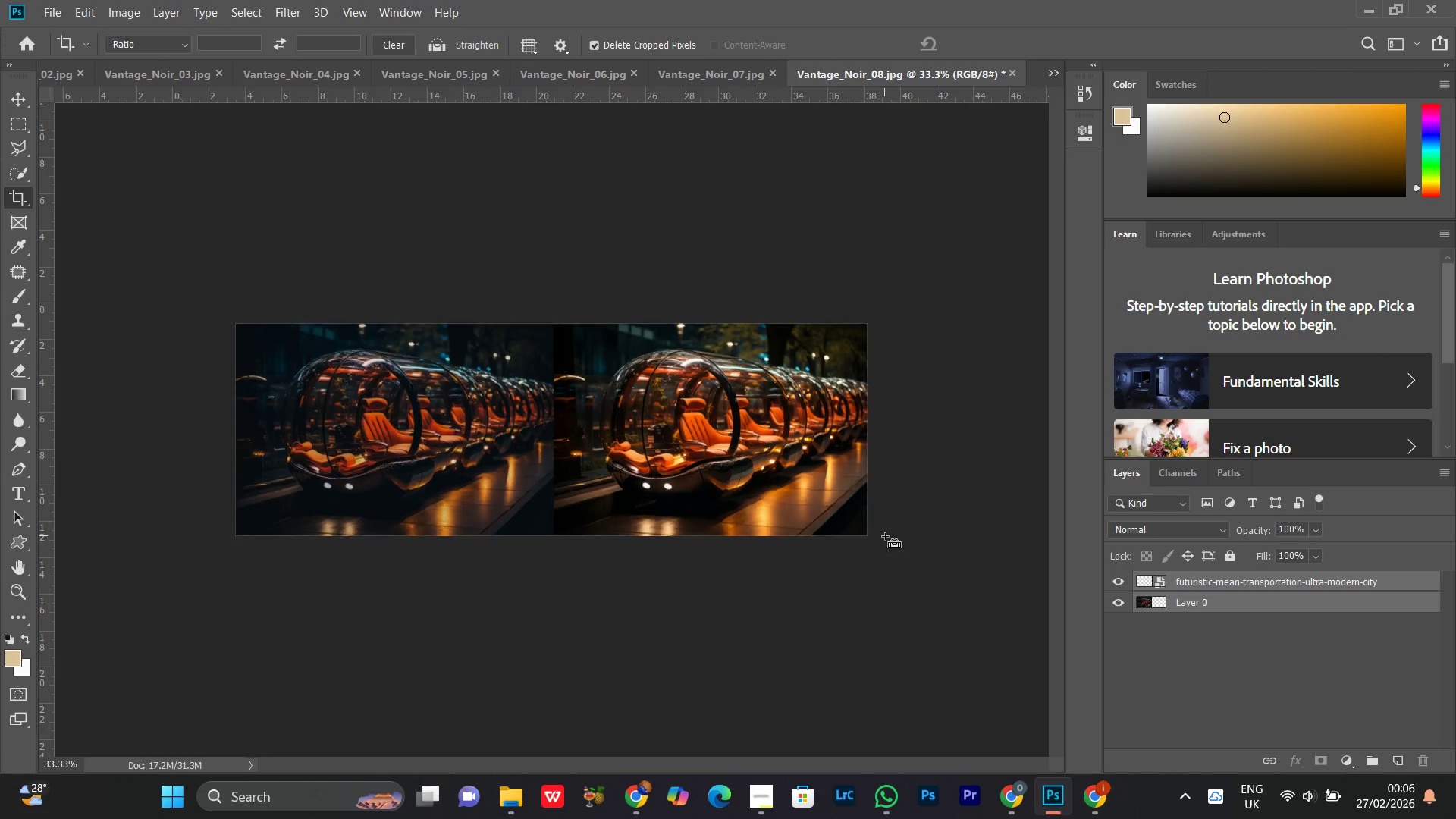 
key(Control+Equal)
 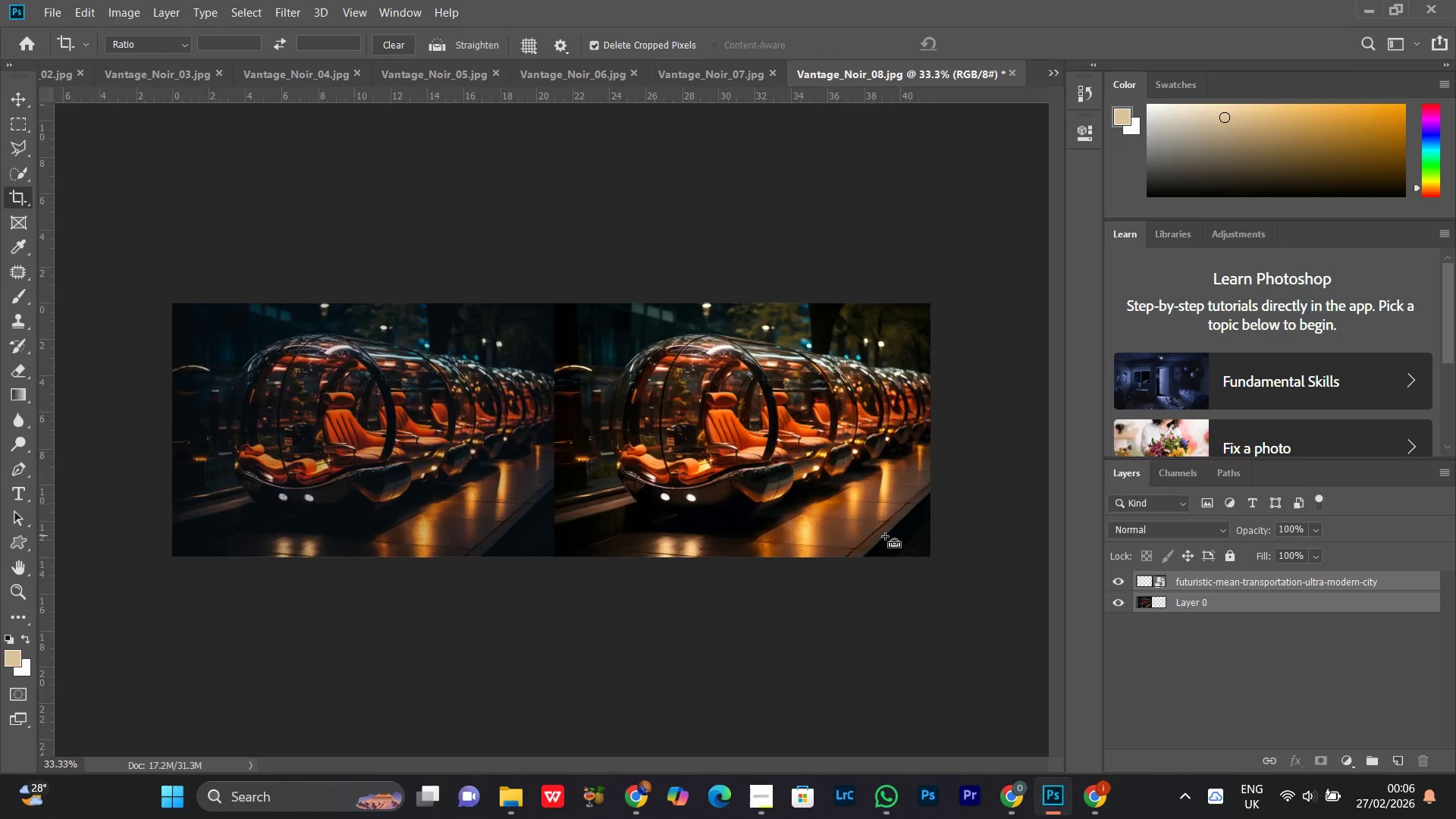 
key(Control+Equal)
 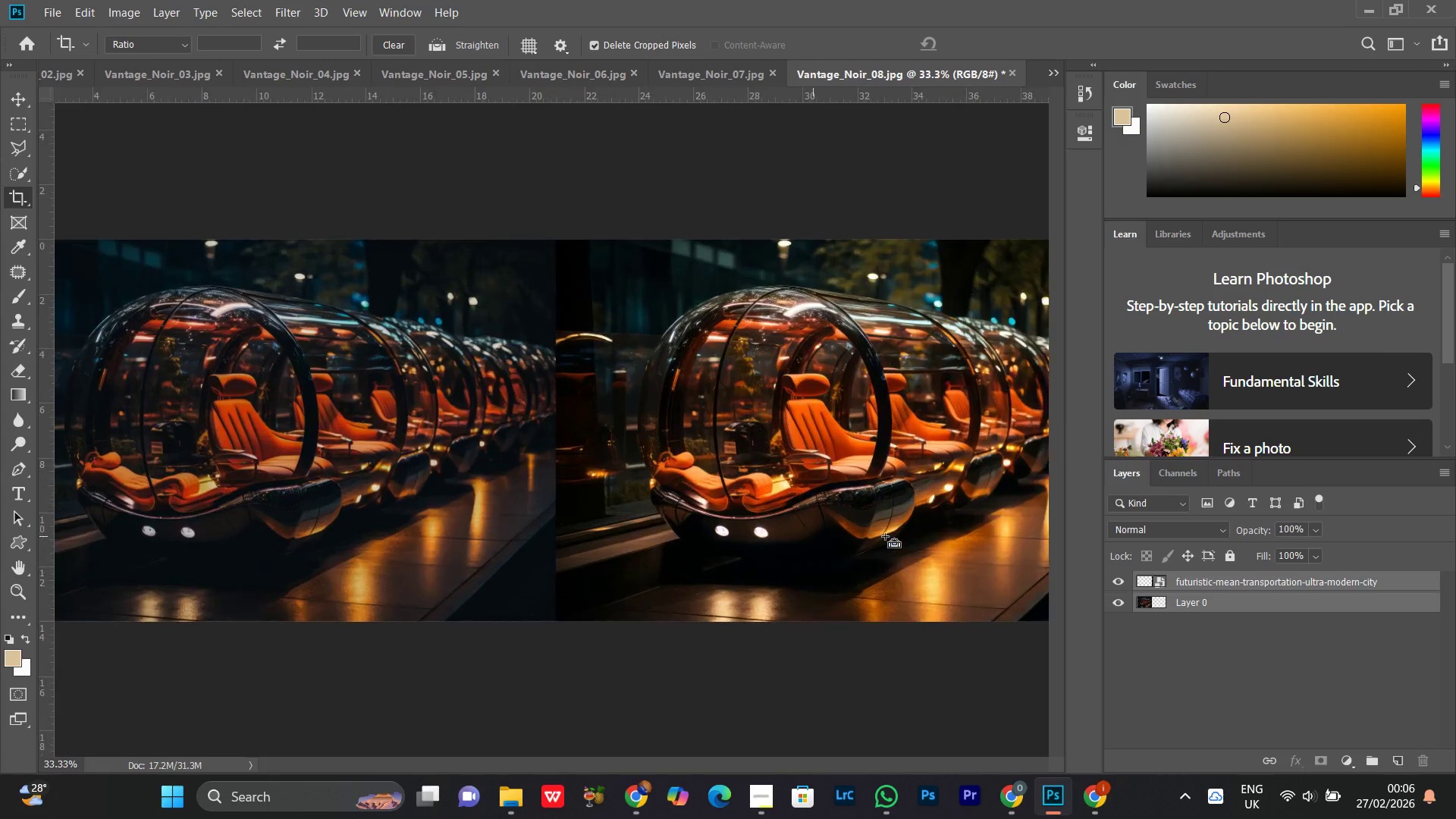 
key(Control+Minus)
 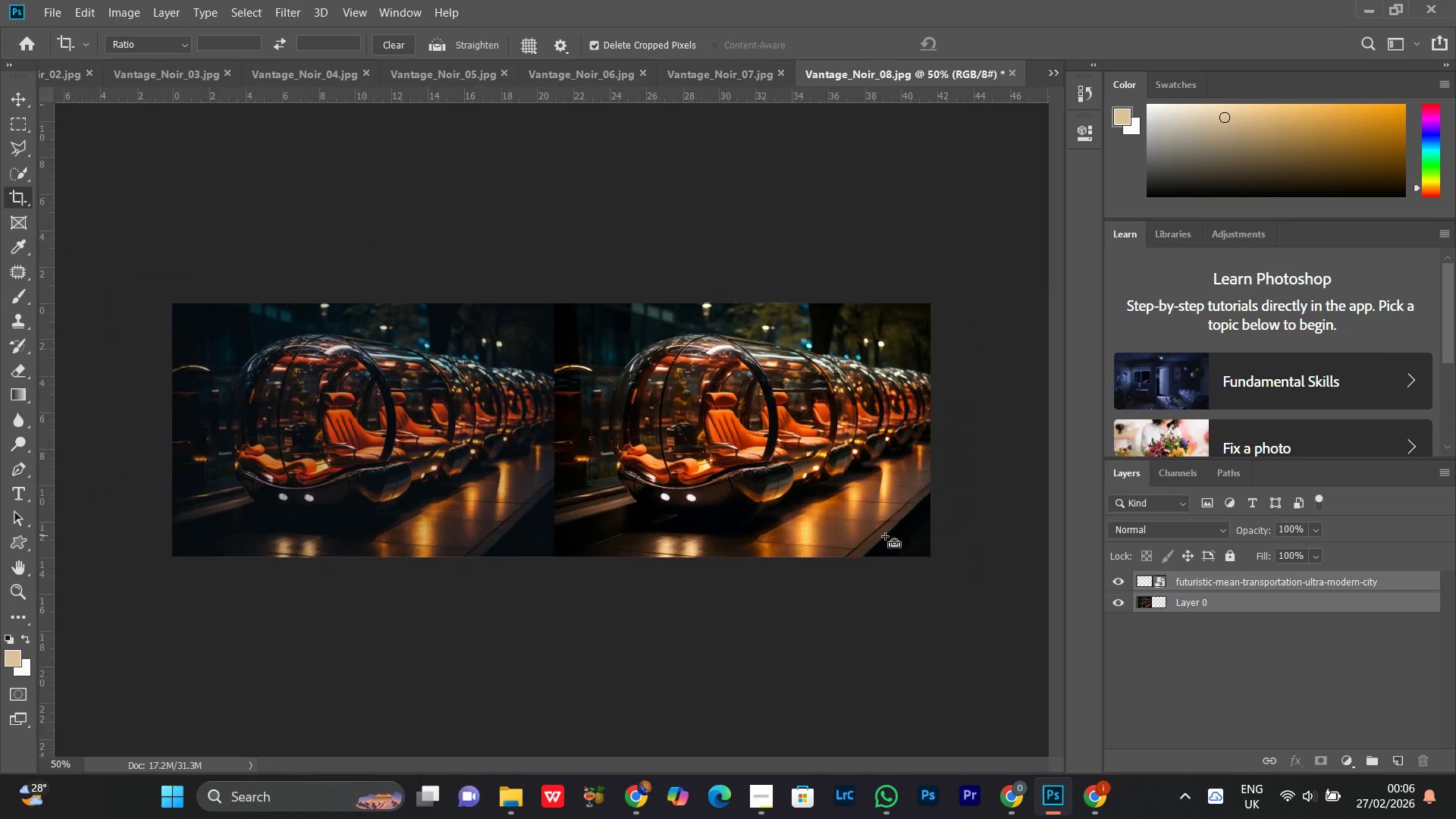 
key(Control+Minus)
 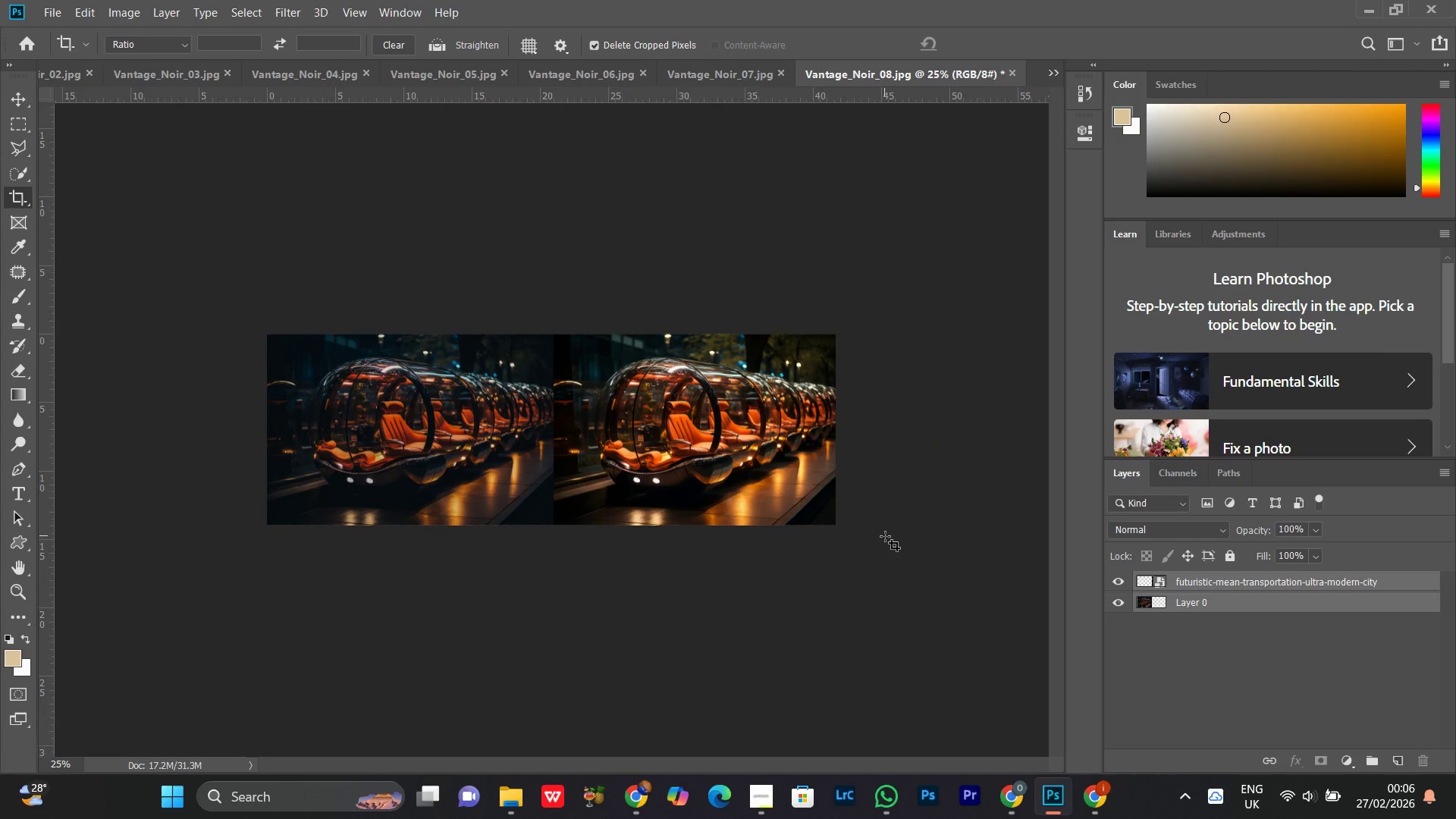 
key(Control+Shift+S)
 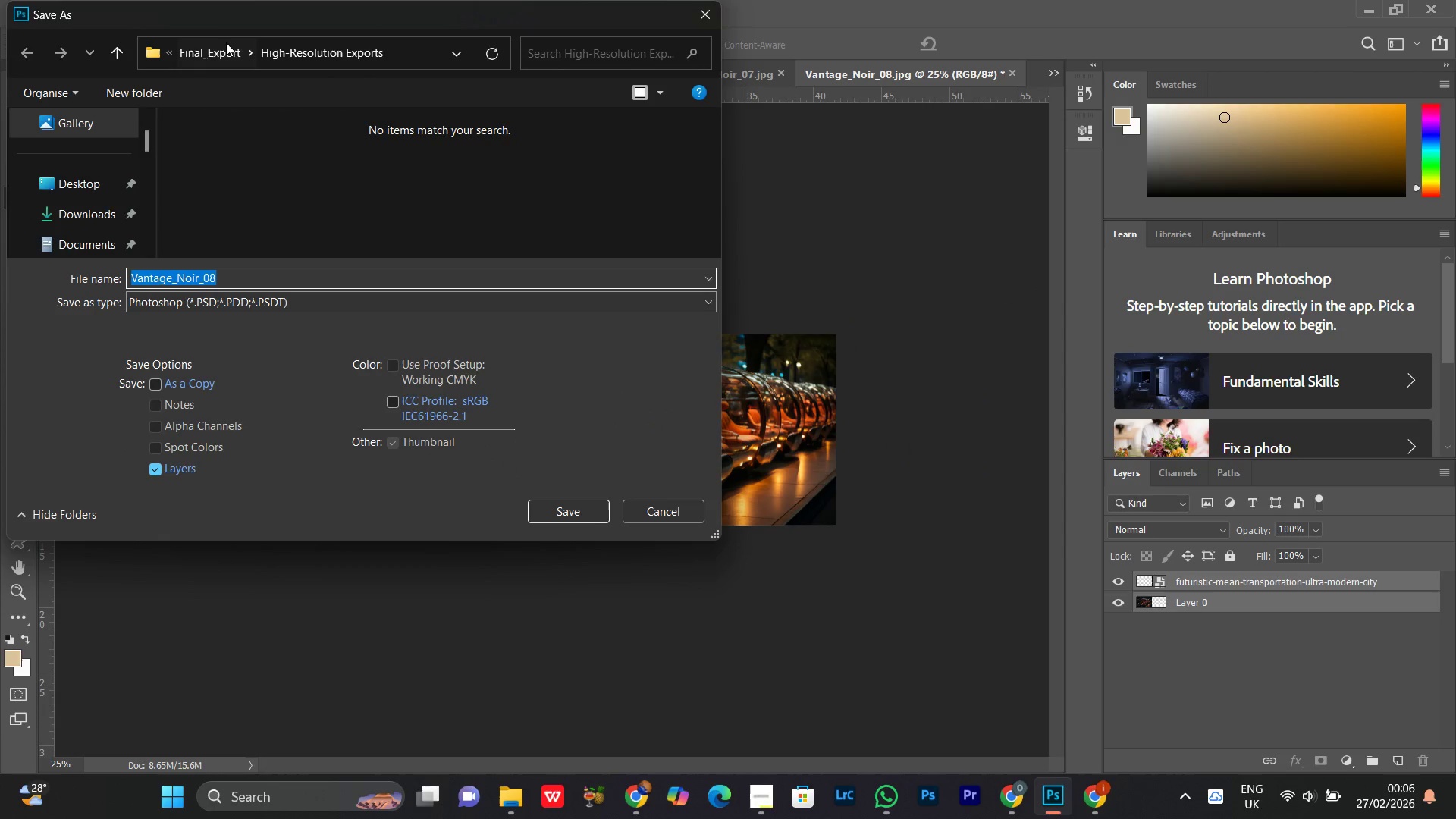 
left_click([228, 56])
 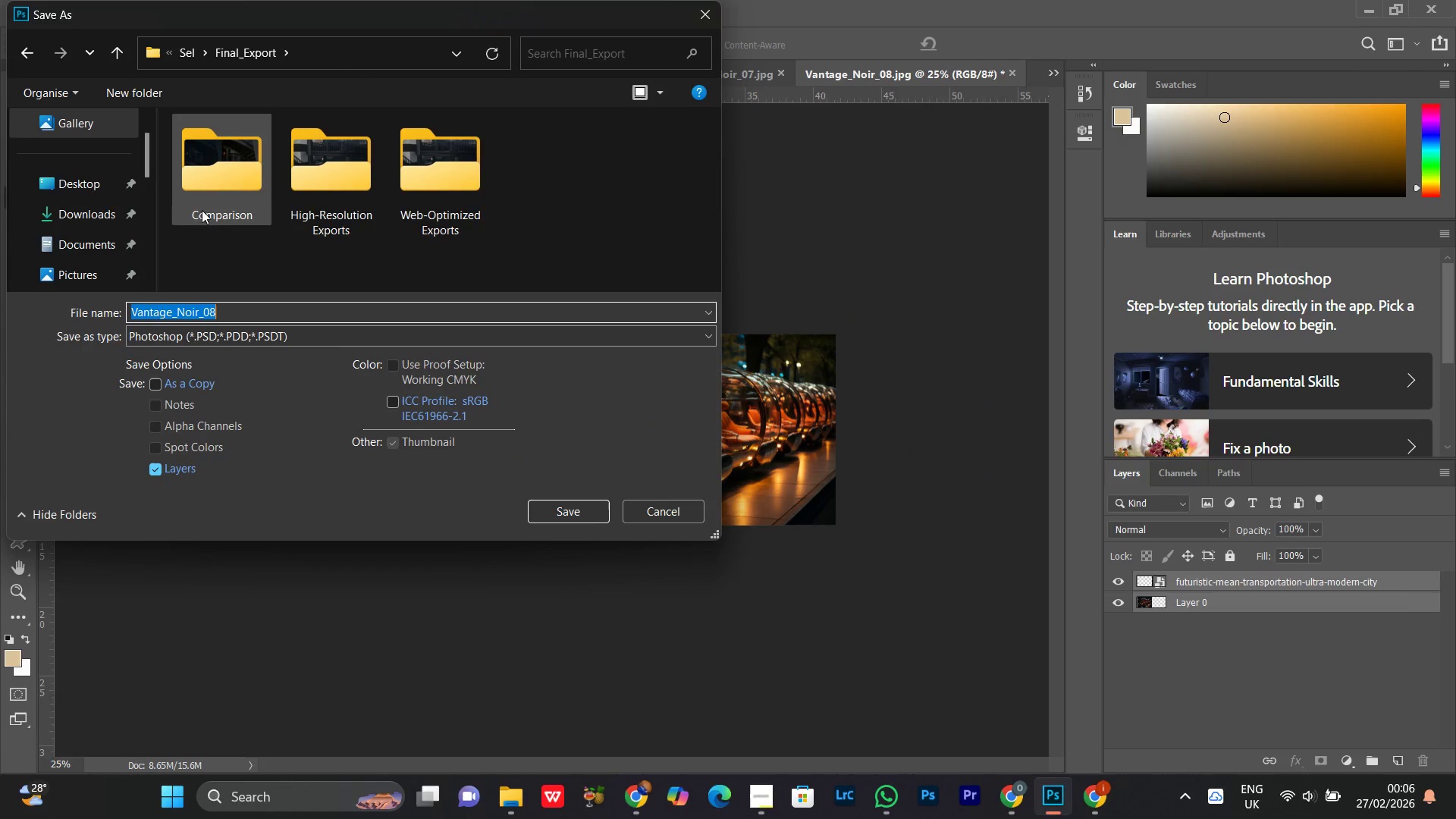 
double_click([208, 205])
 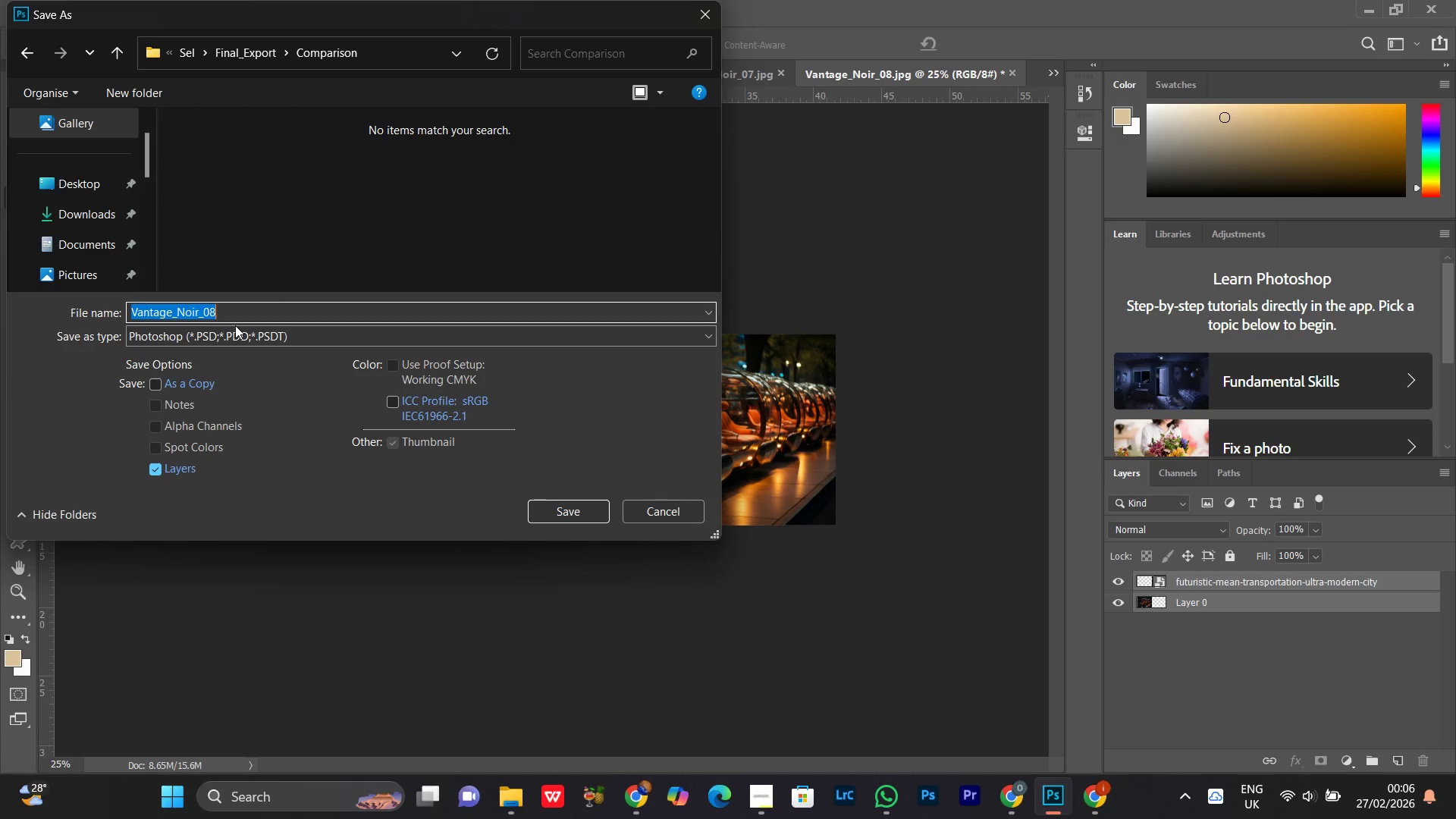 
left_click([237, 334])
 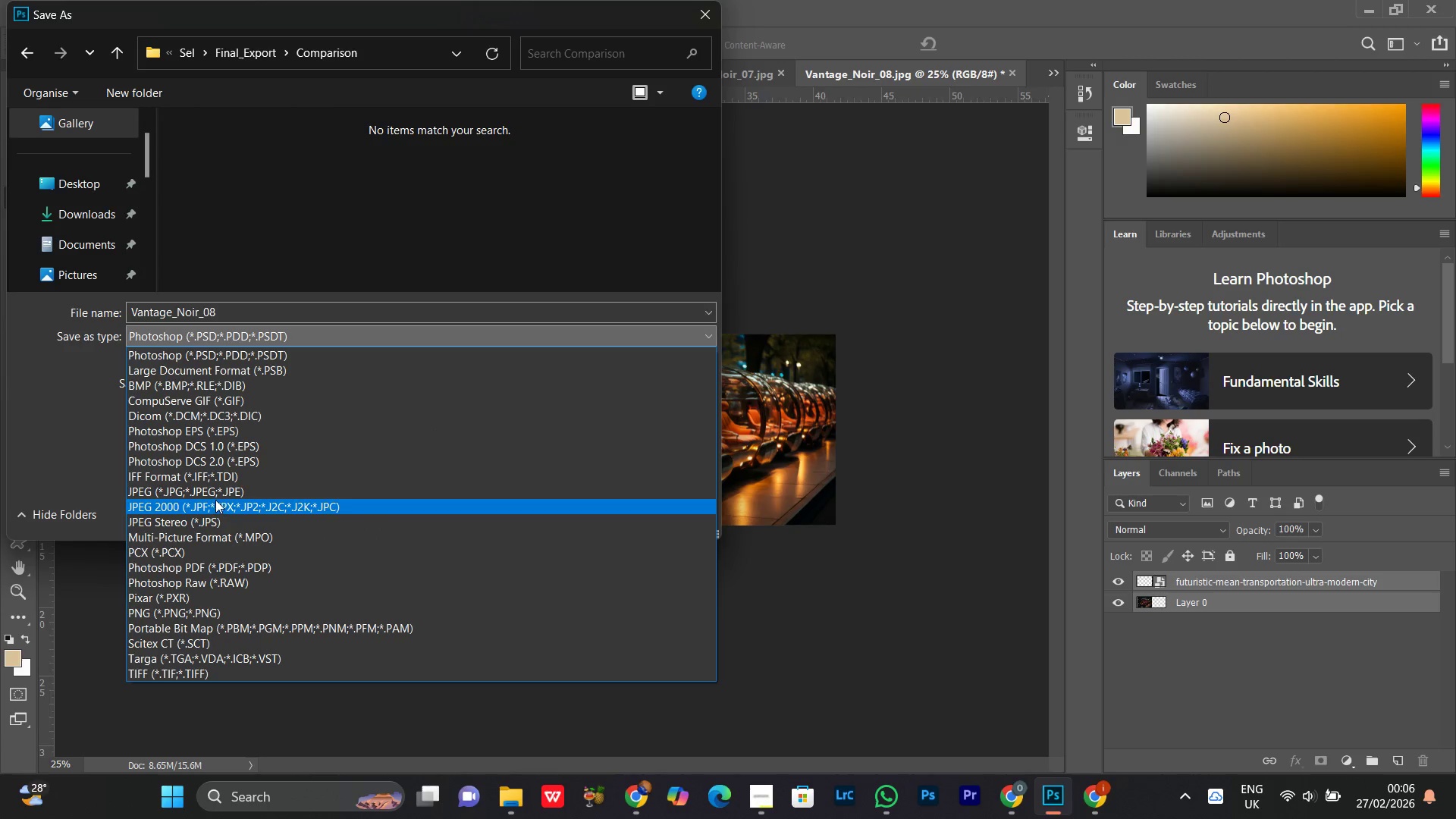 
left_click([214, 497])
 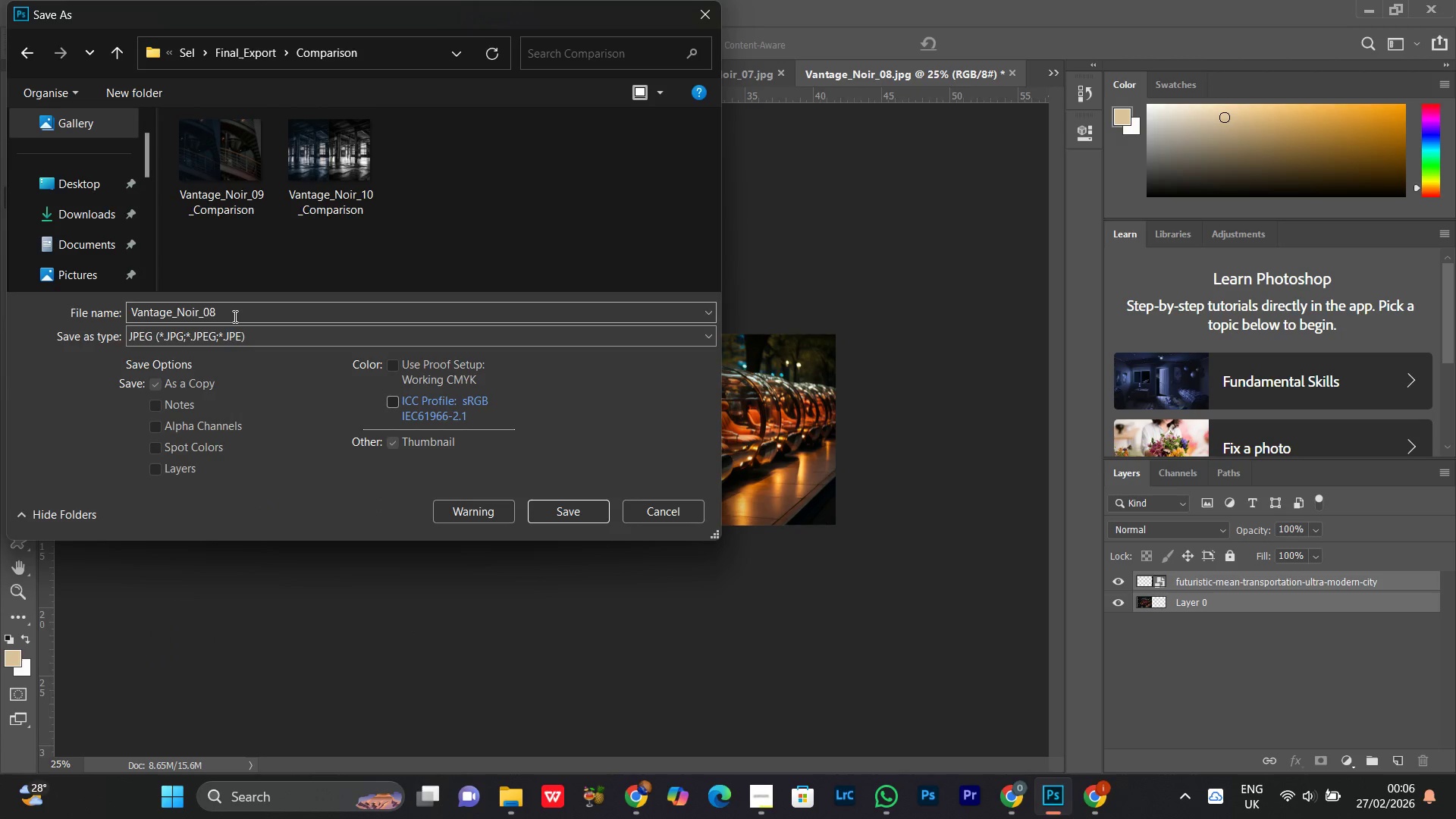 
left_click([234, 314])
 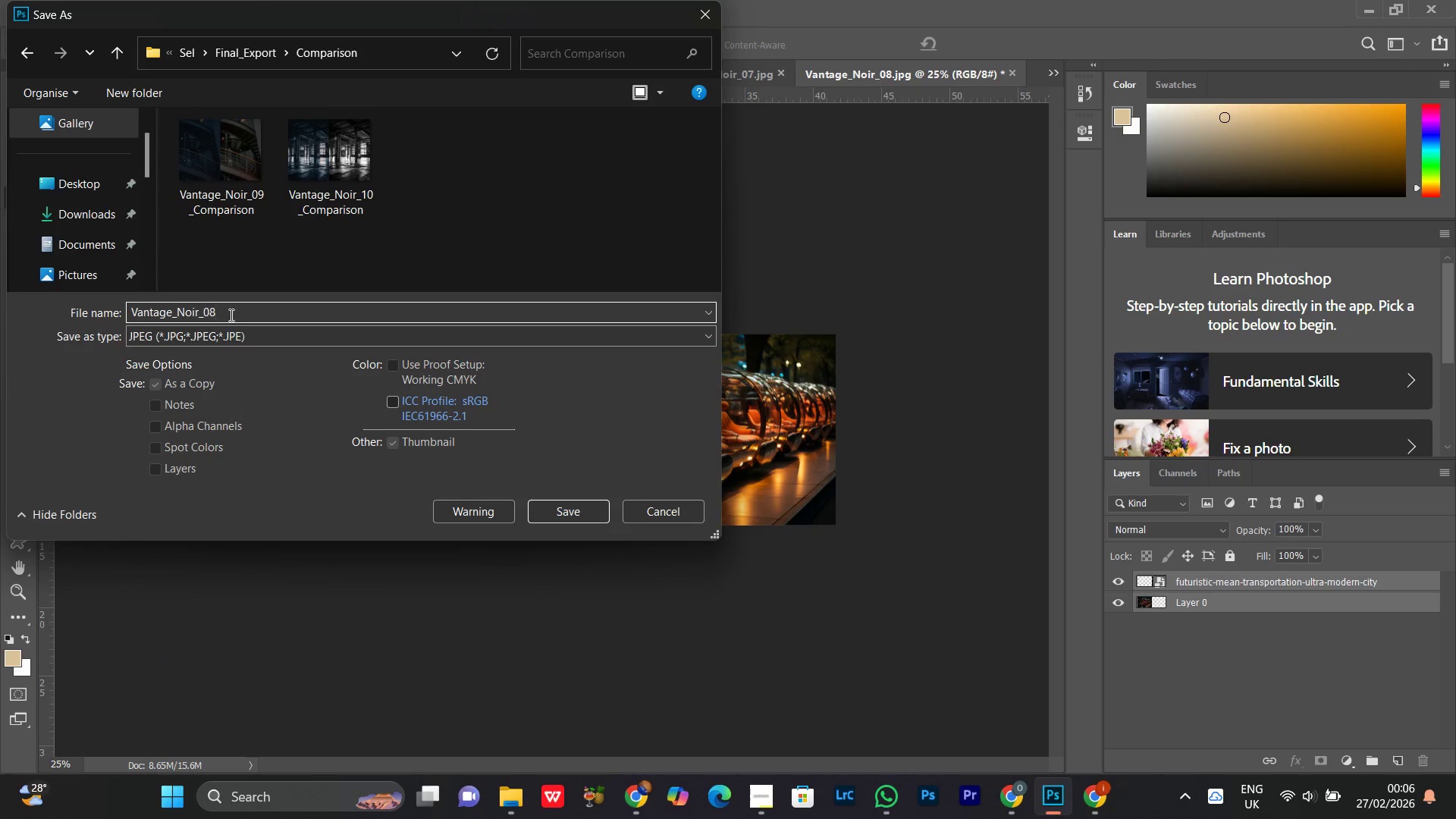 
type(_compa)
key(Backspace)
key(Backspace)
key(Backspace)
key(Backspace)
key(Backspace)
type(C)
 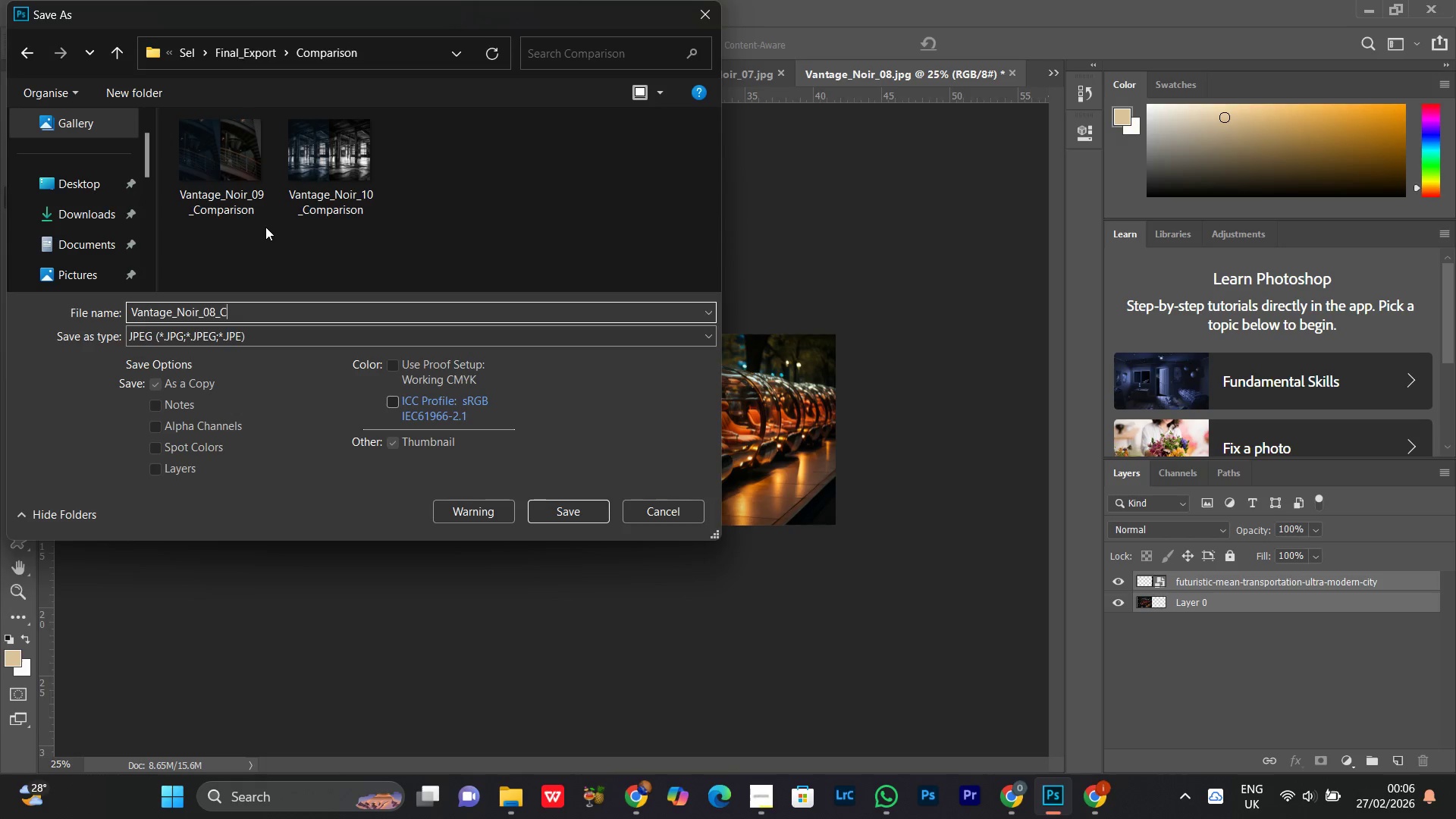 
type(omparison)
 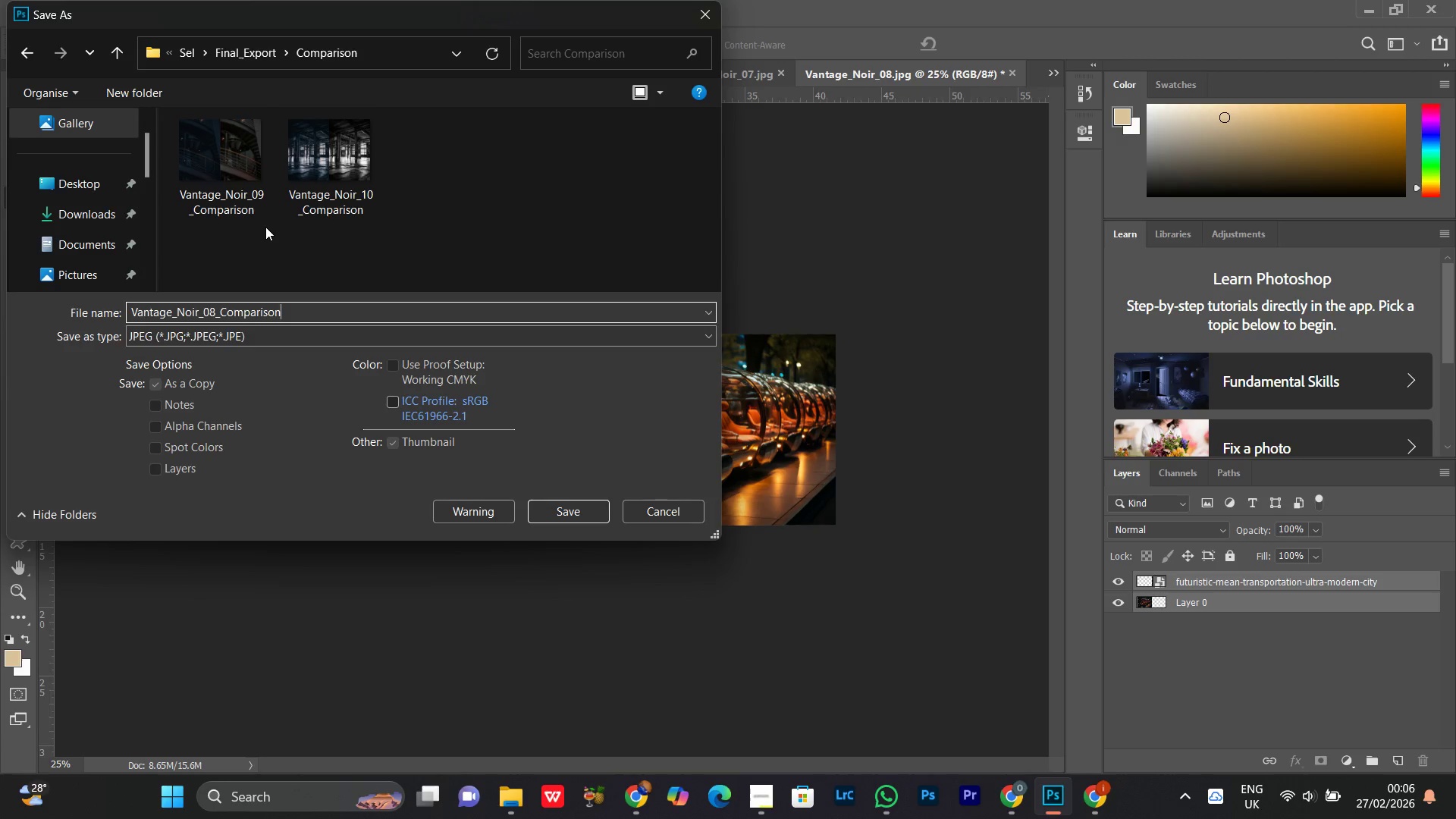 
key(Enter)
 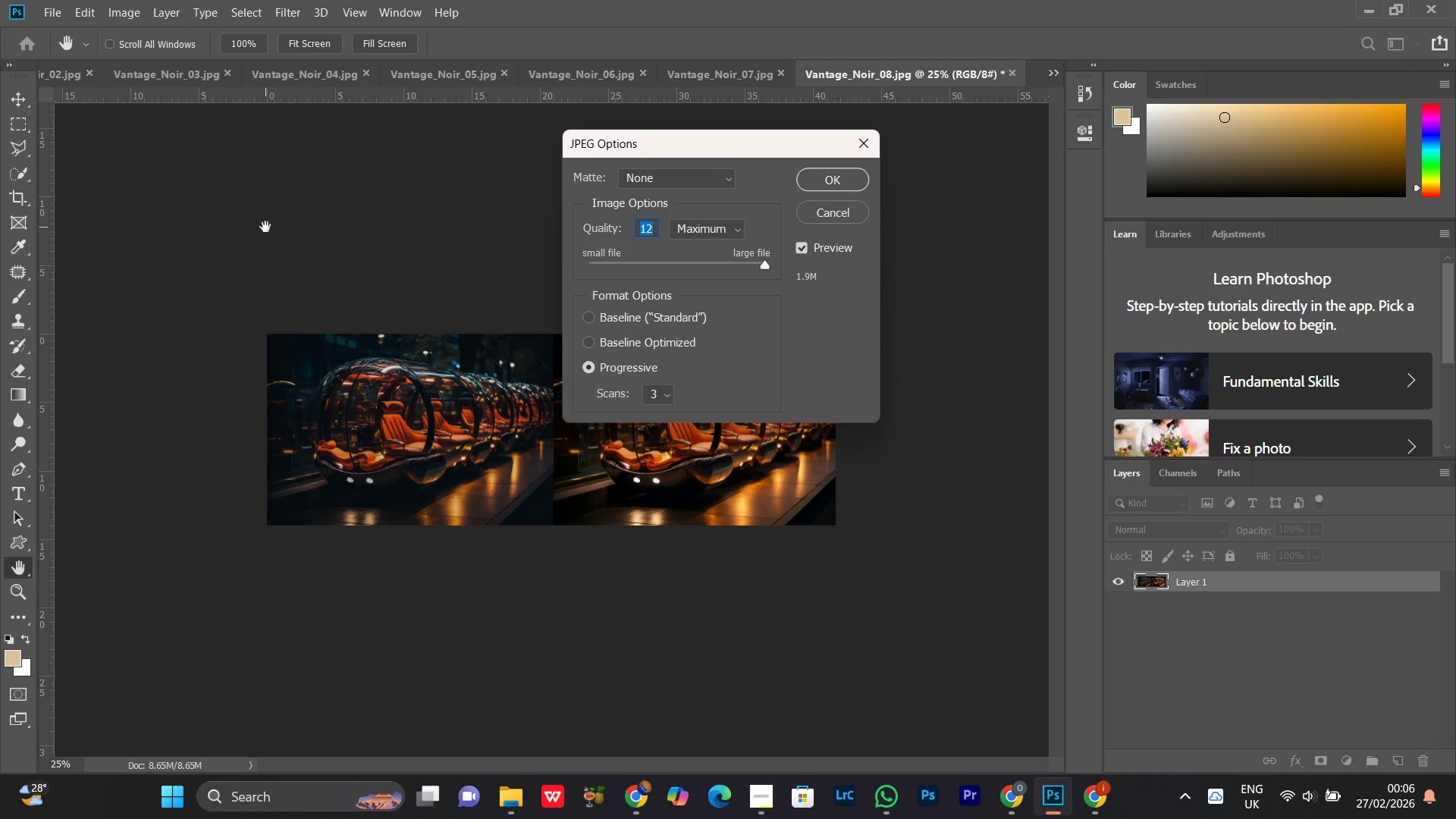 
key(Enter)
 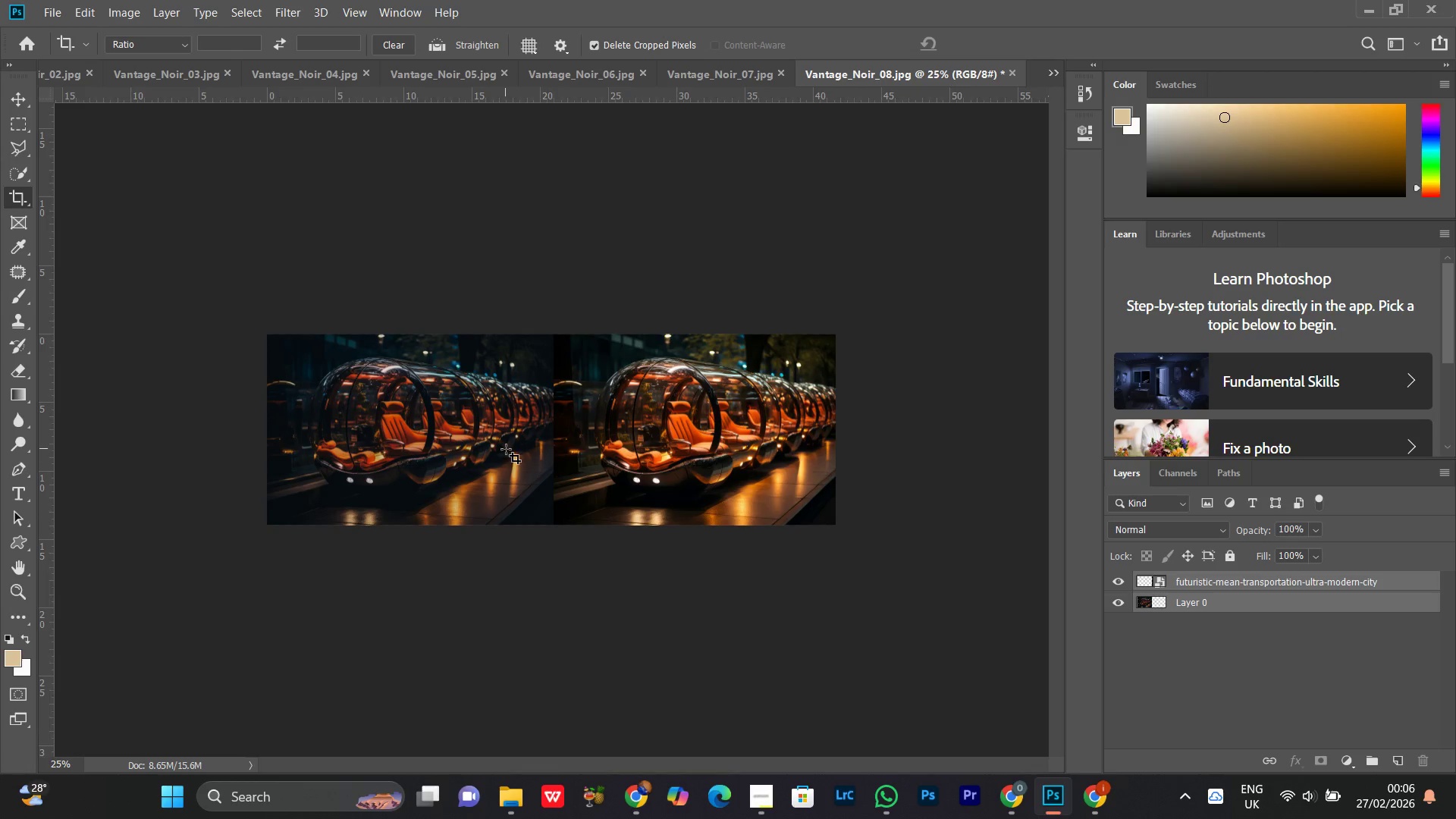 
hold_key(key=ControlLeft, duration=0.97)
 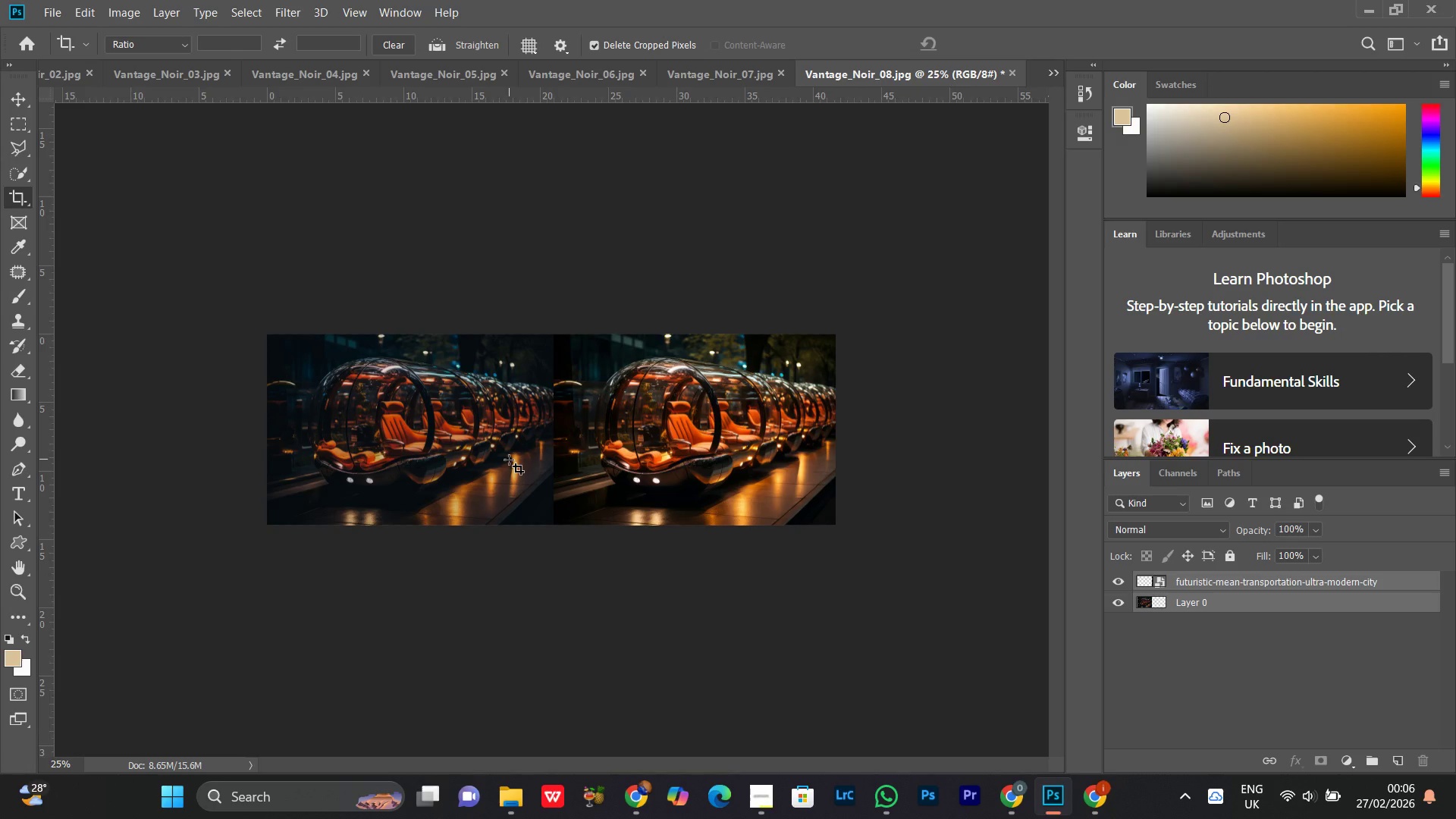 
hold_key(key=ControlLeft, duration=0.75)
 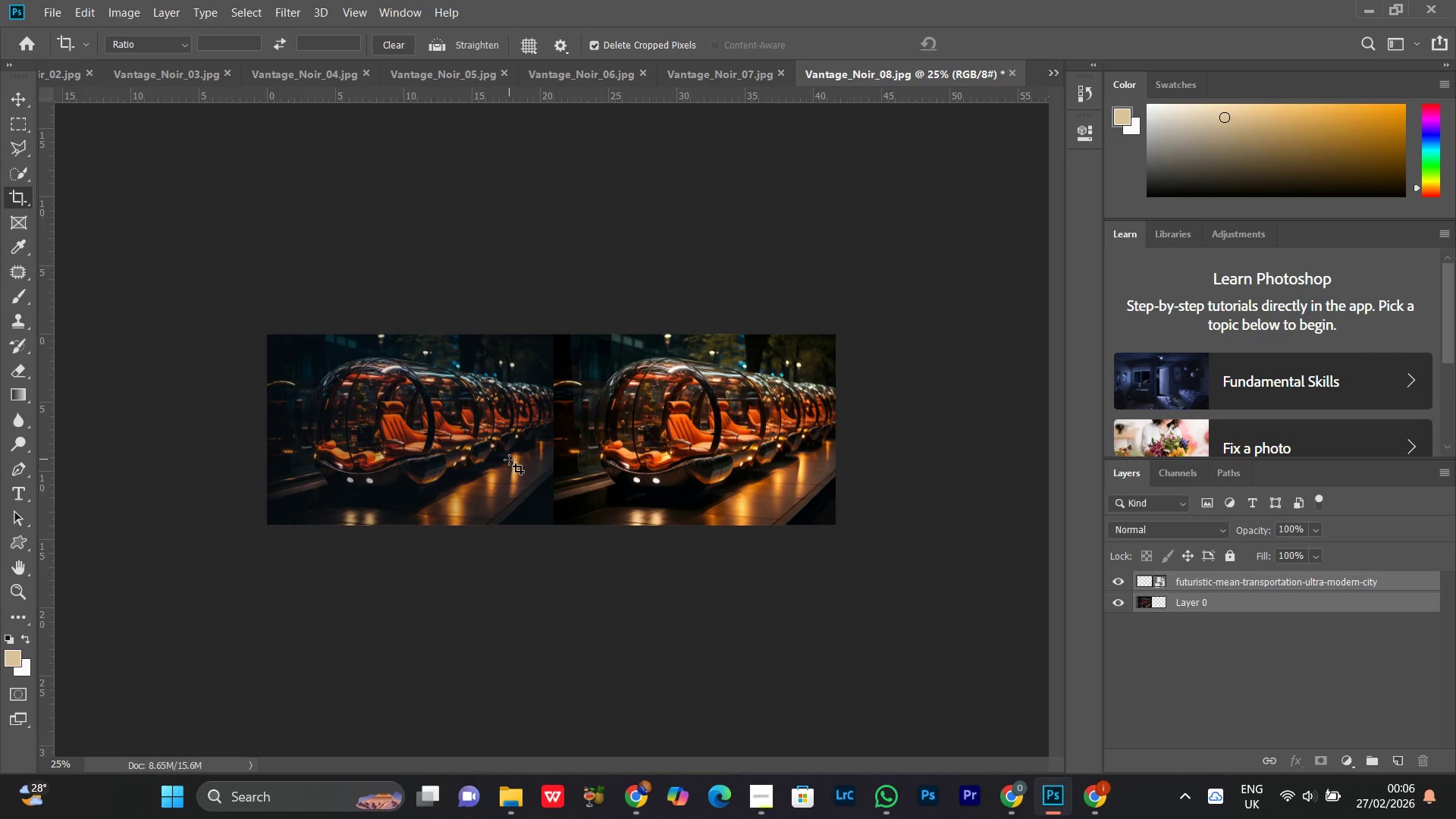 
key(Control+W)
 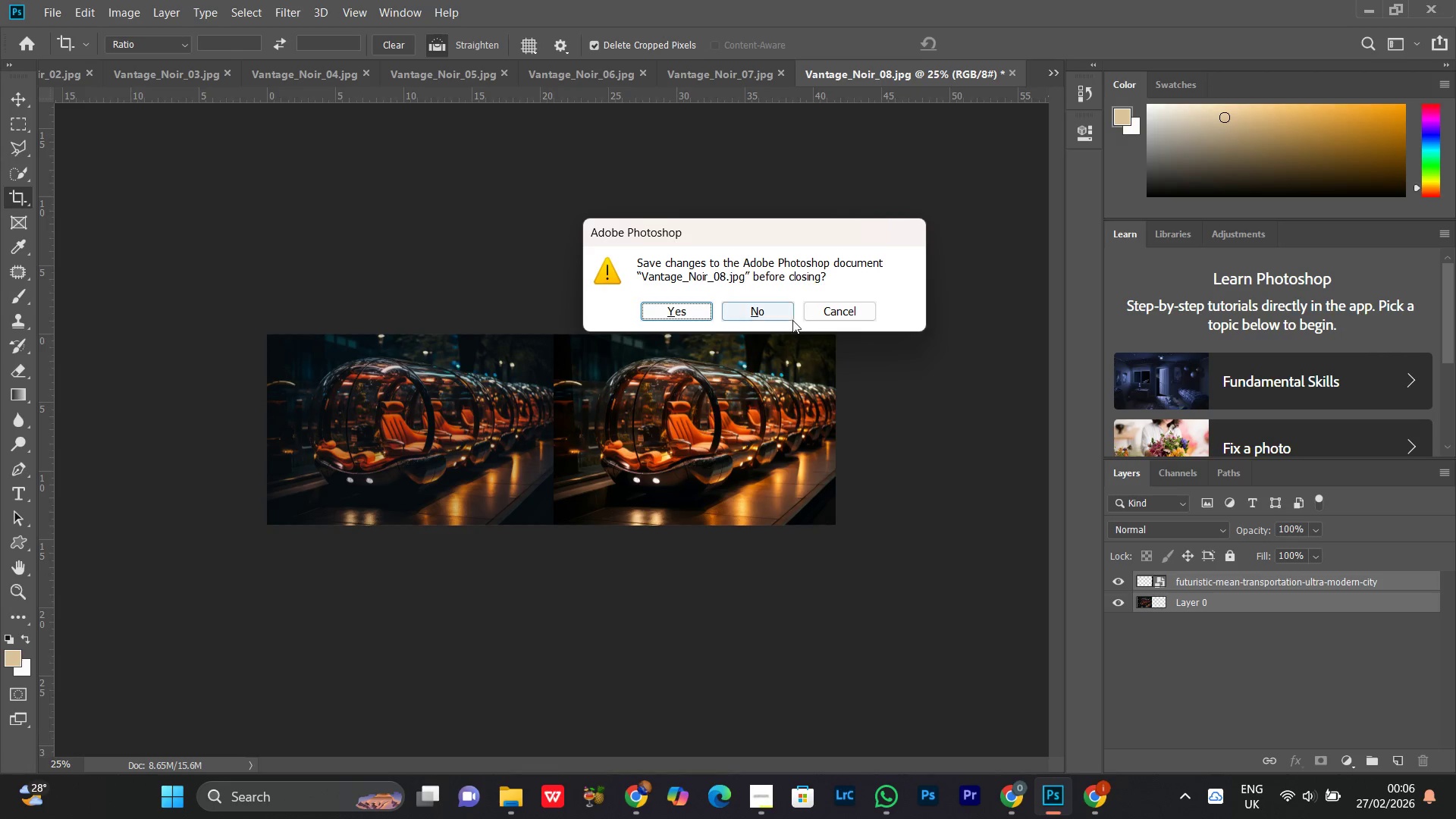 
left_click([780, 315])
 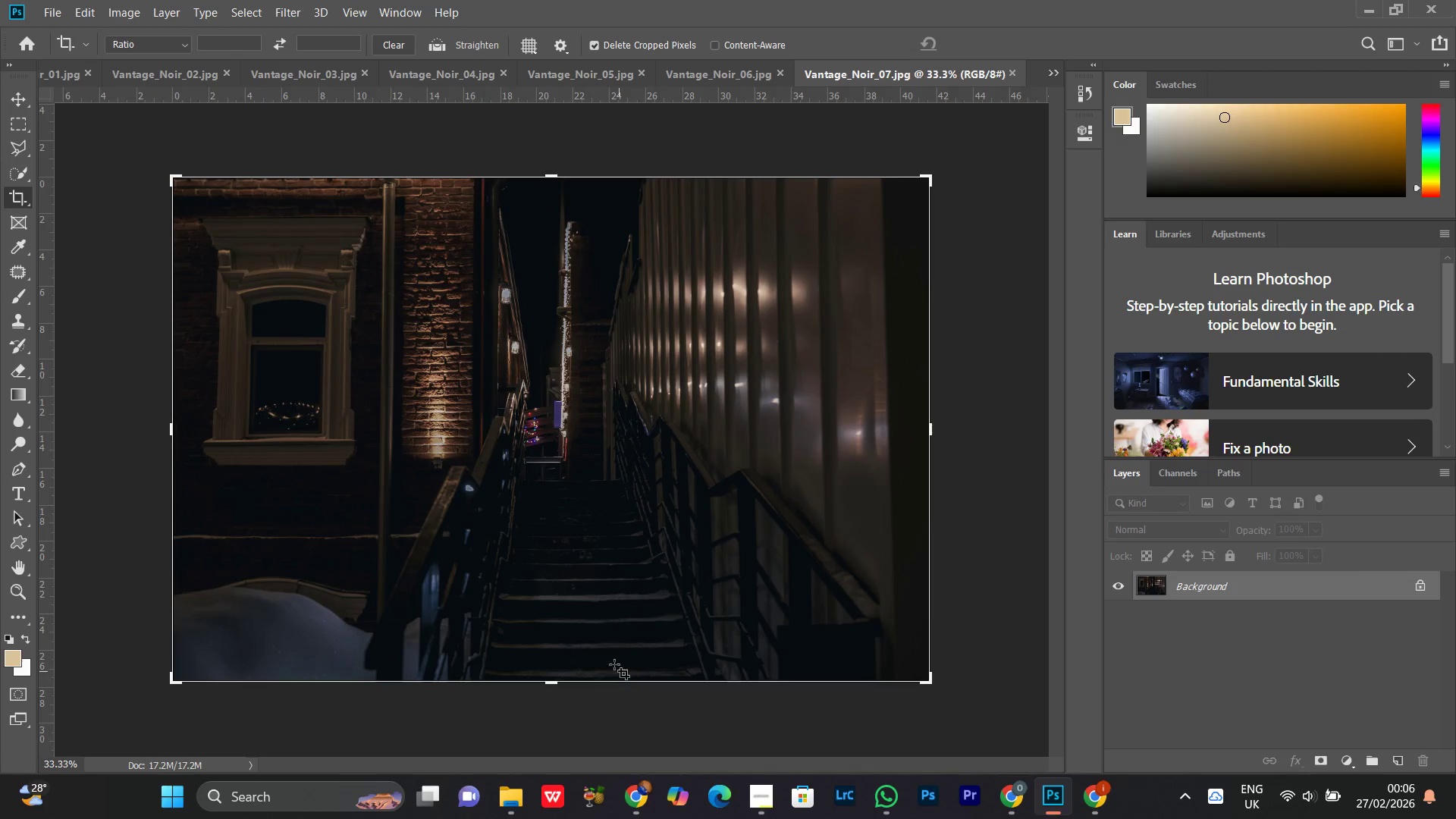 
key(V)
 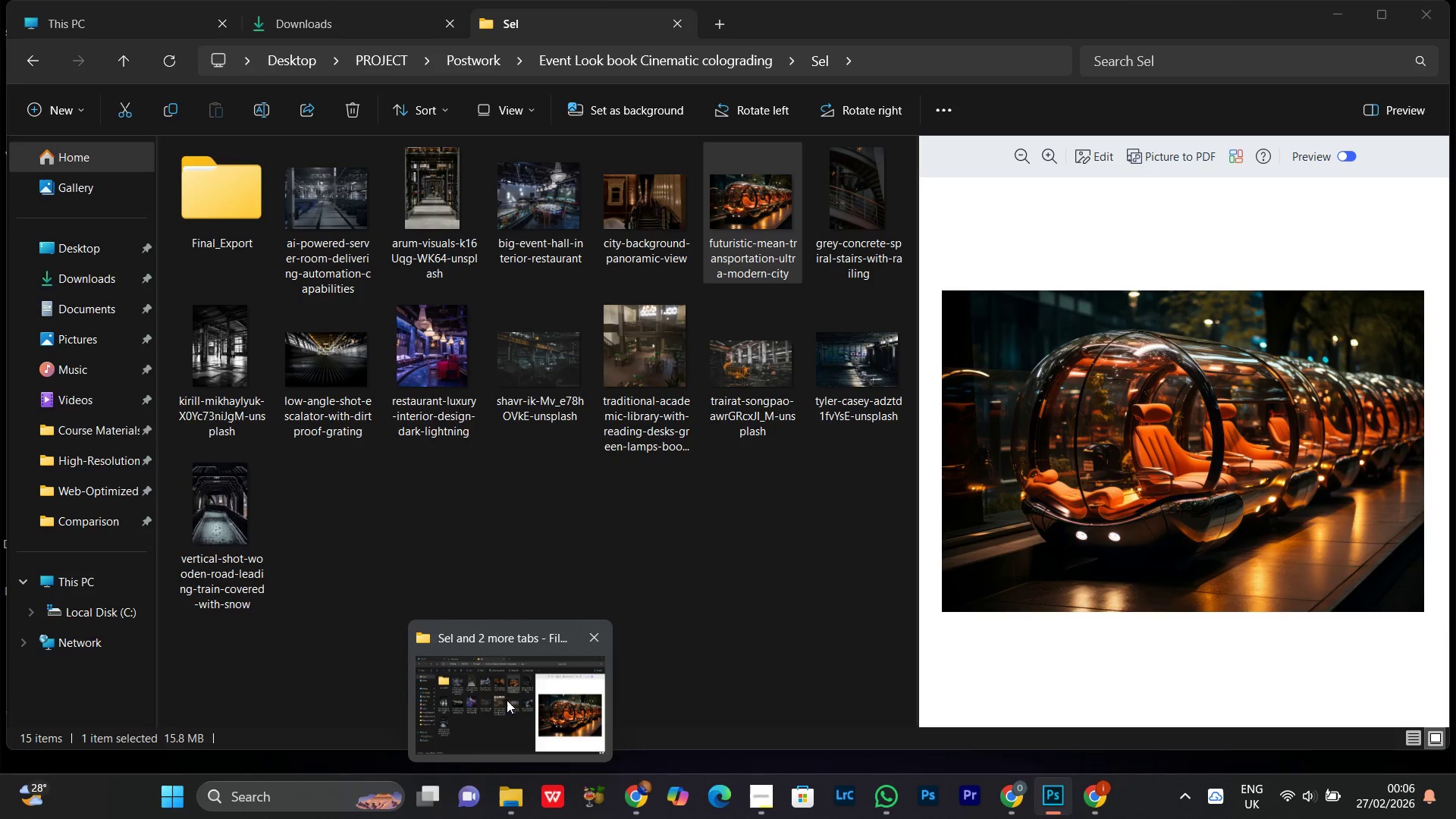 
left_click([507, 696])
 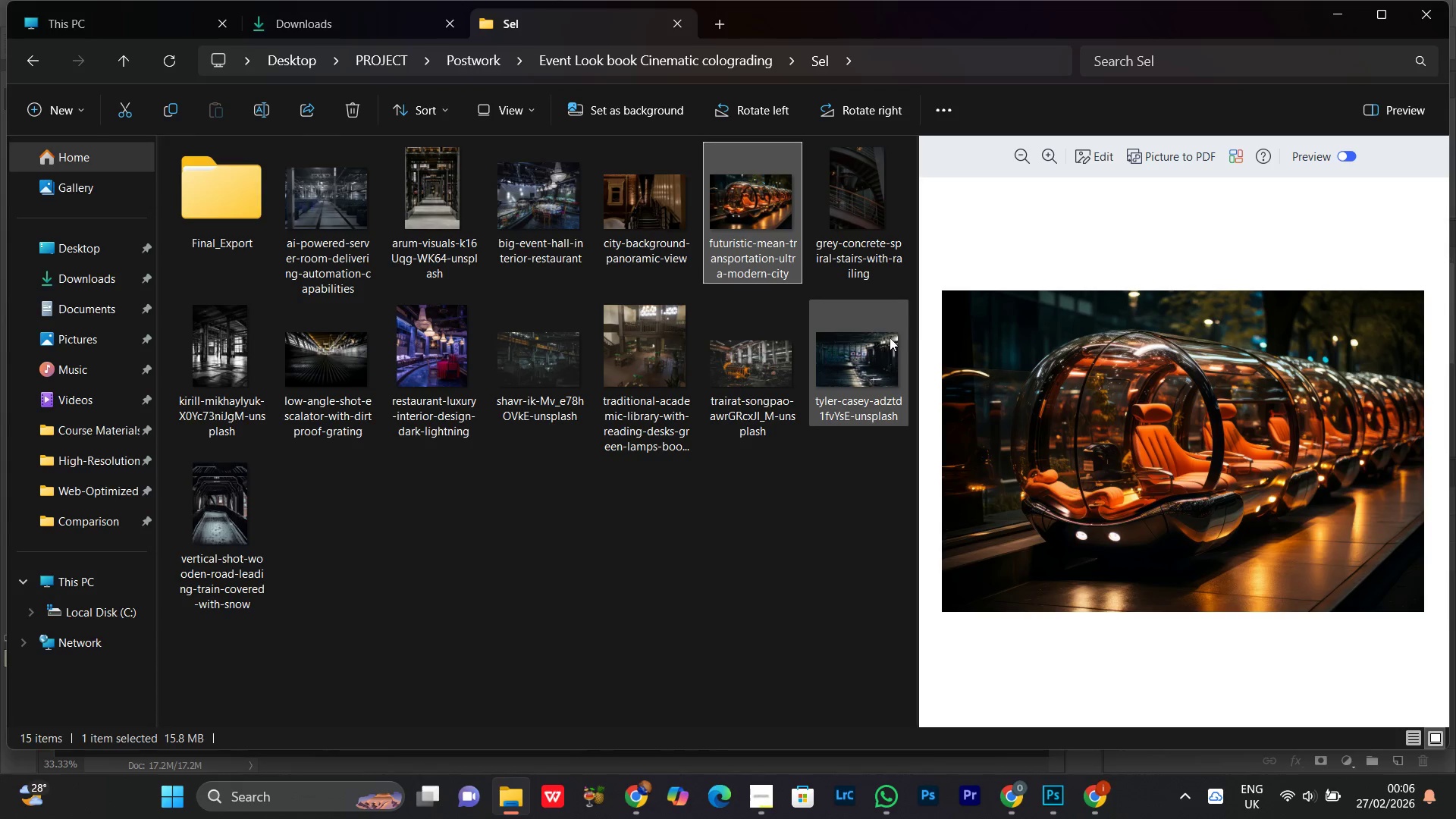 
left_click([715, 594])
 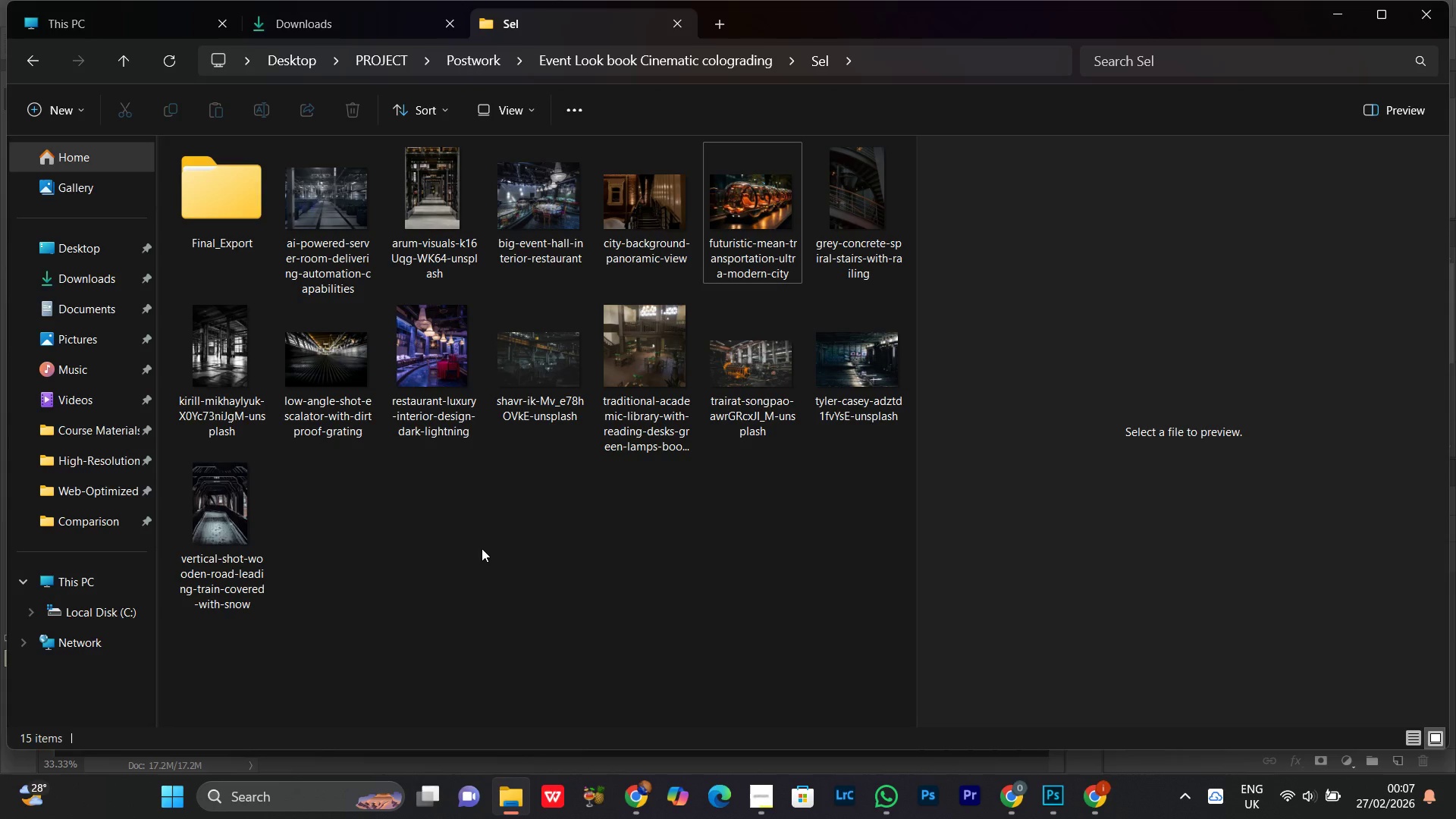 
left_click([475, 555])
 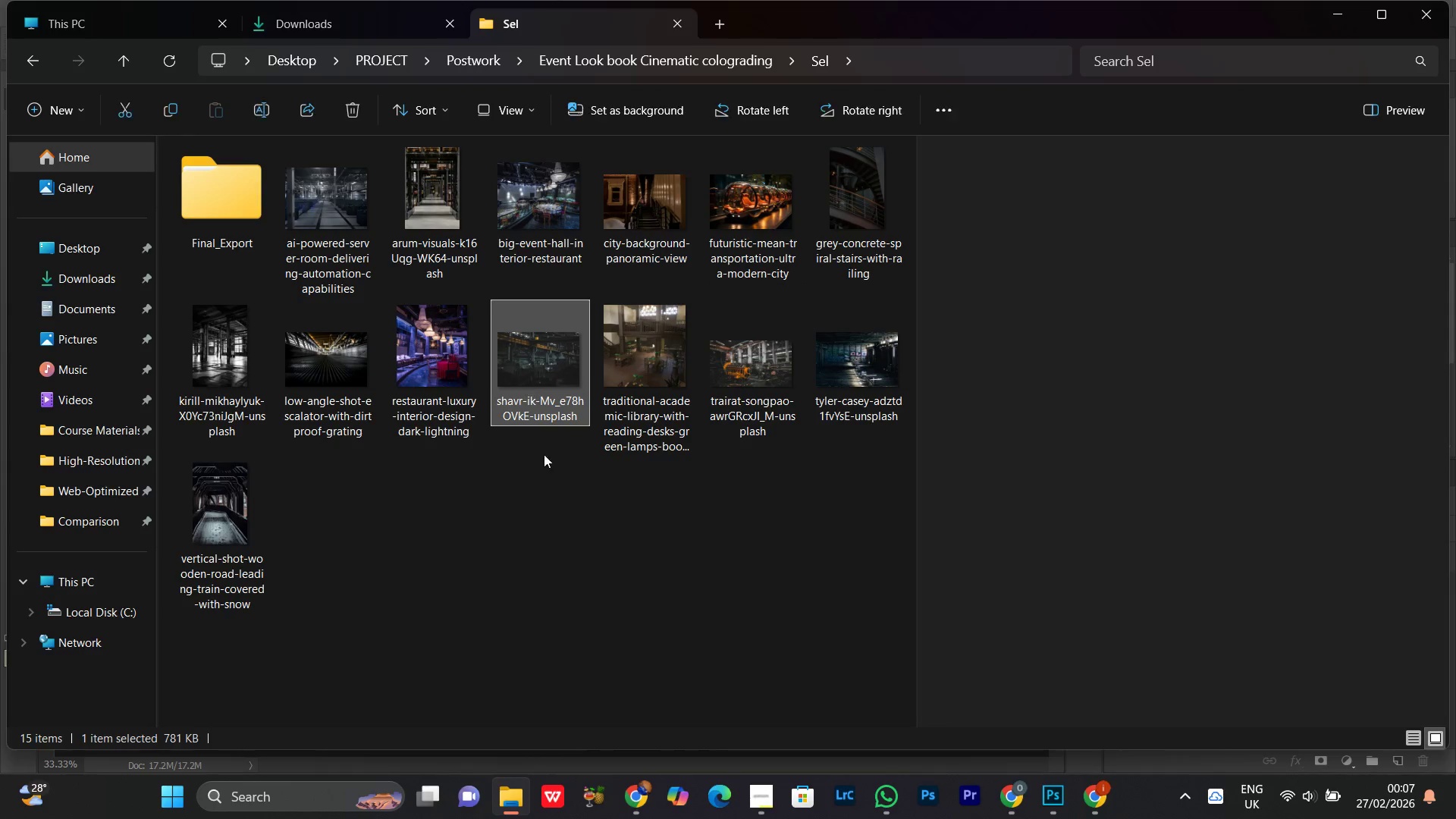 
double_click([531, 519])
 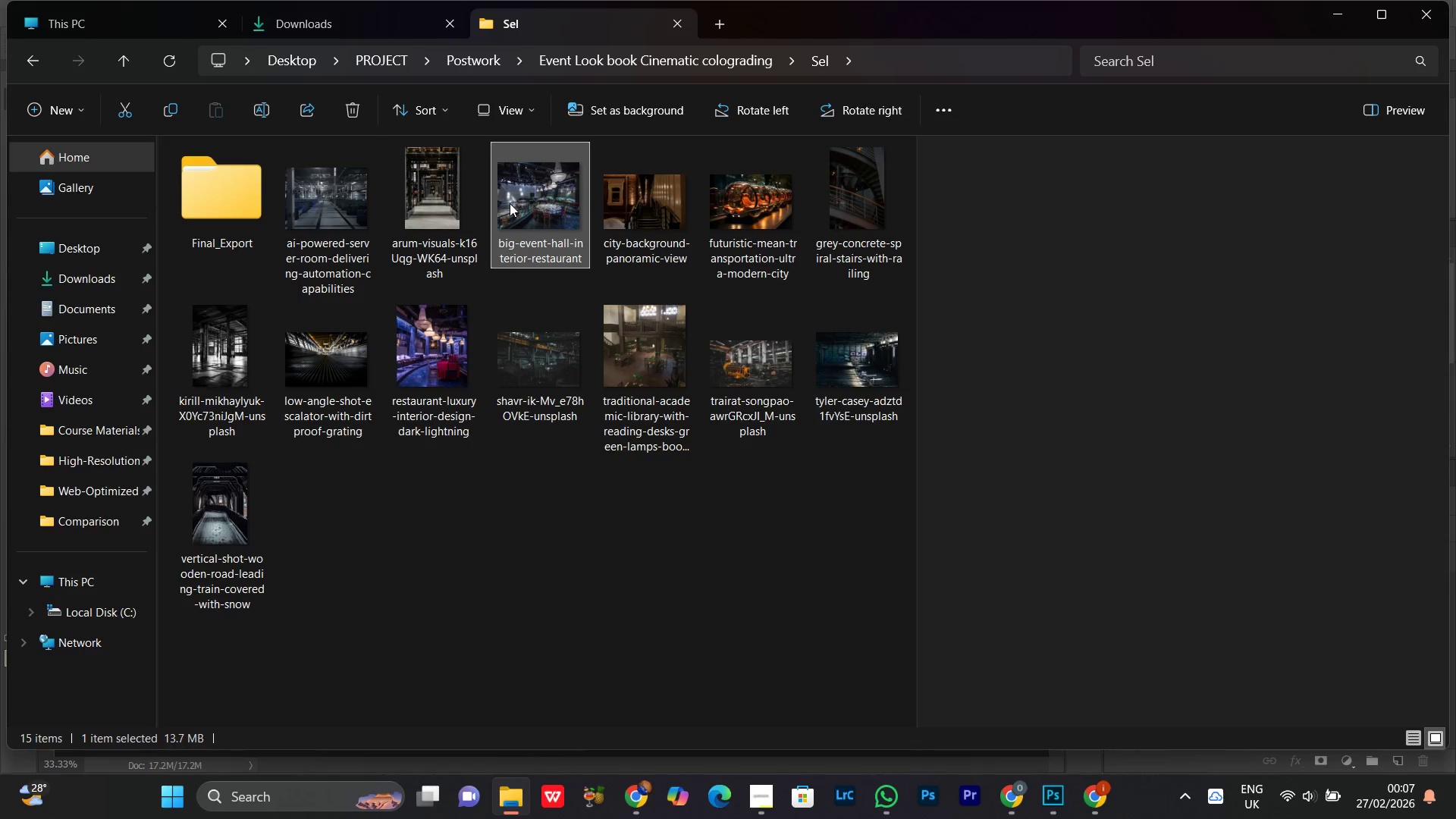 
left_click([545, 517])
 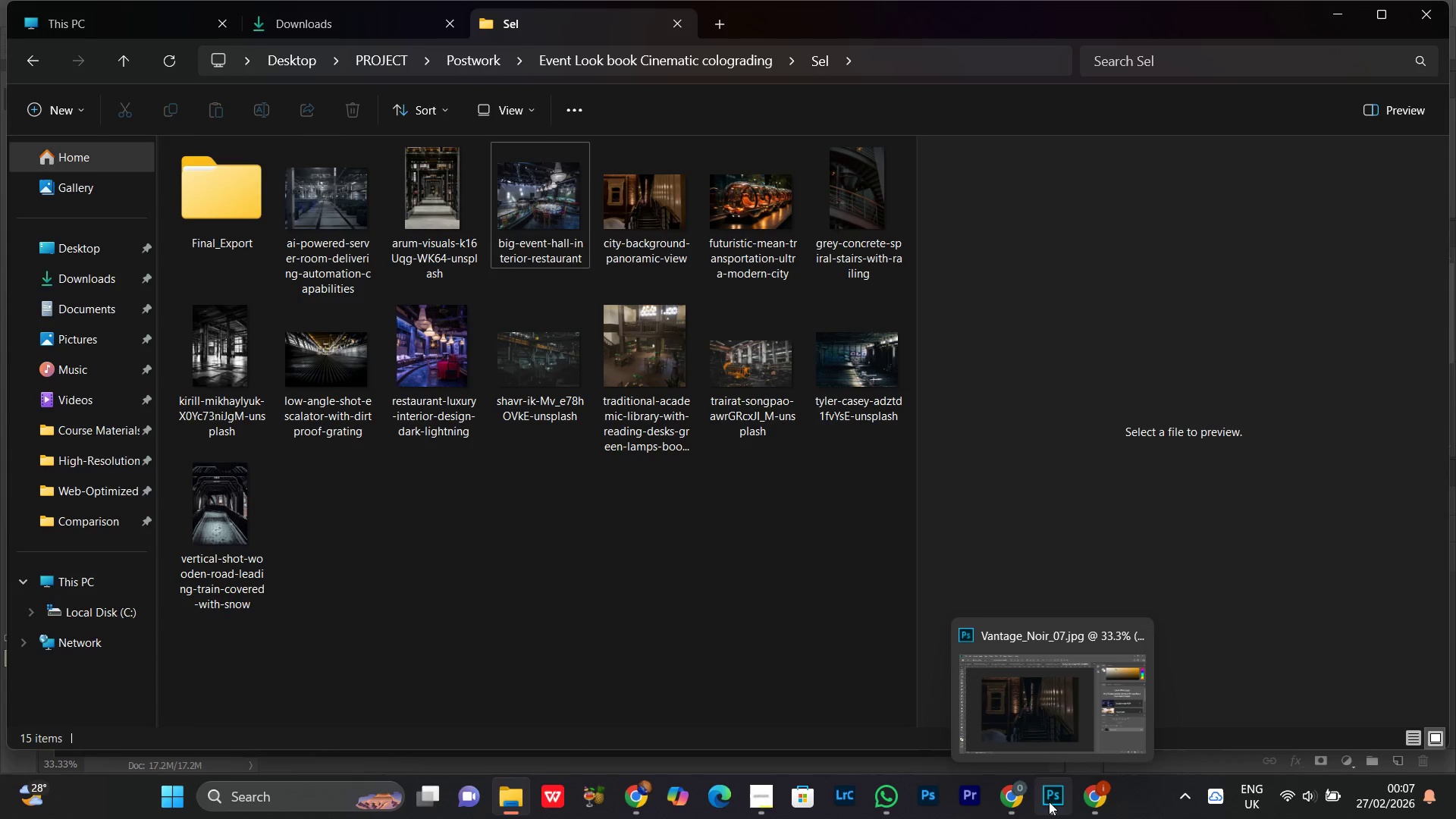 
wait(18.56)
 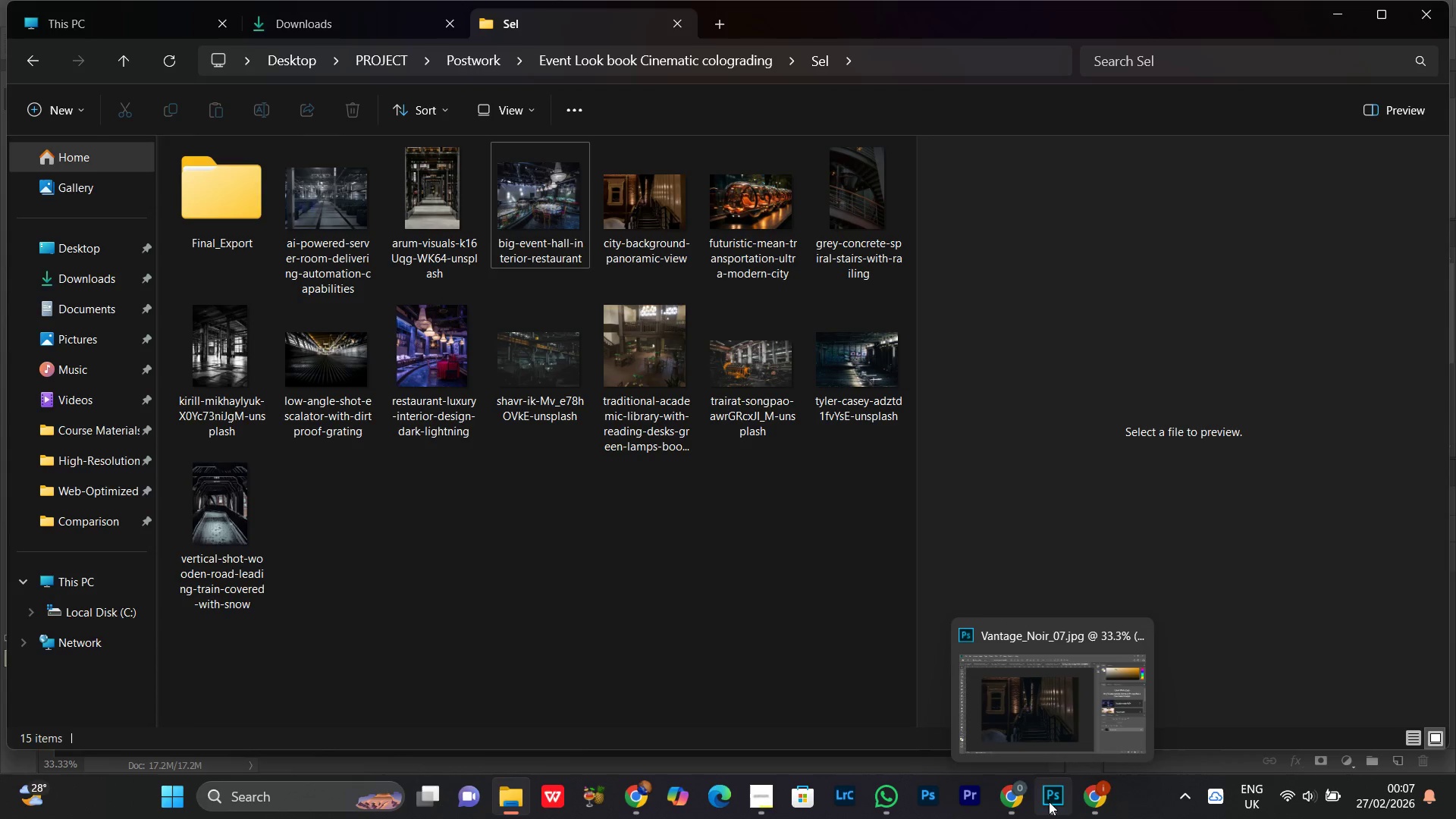 
left_click([657, 190])
 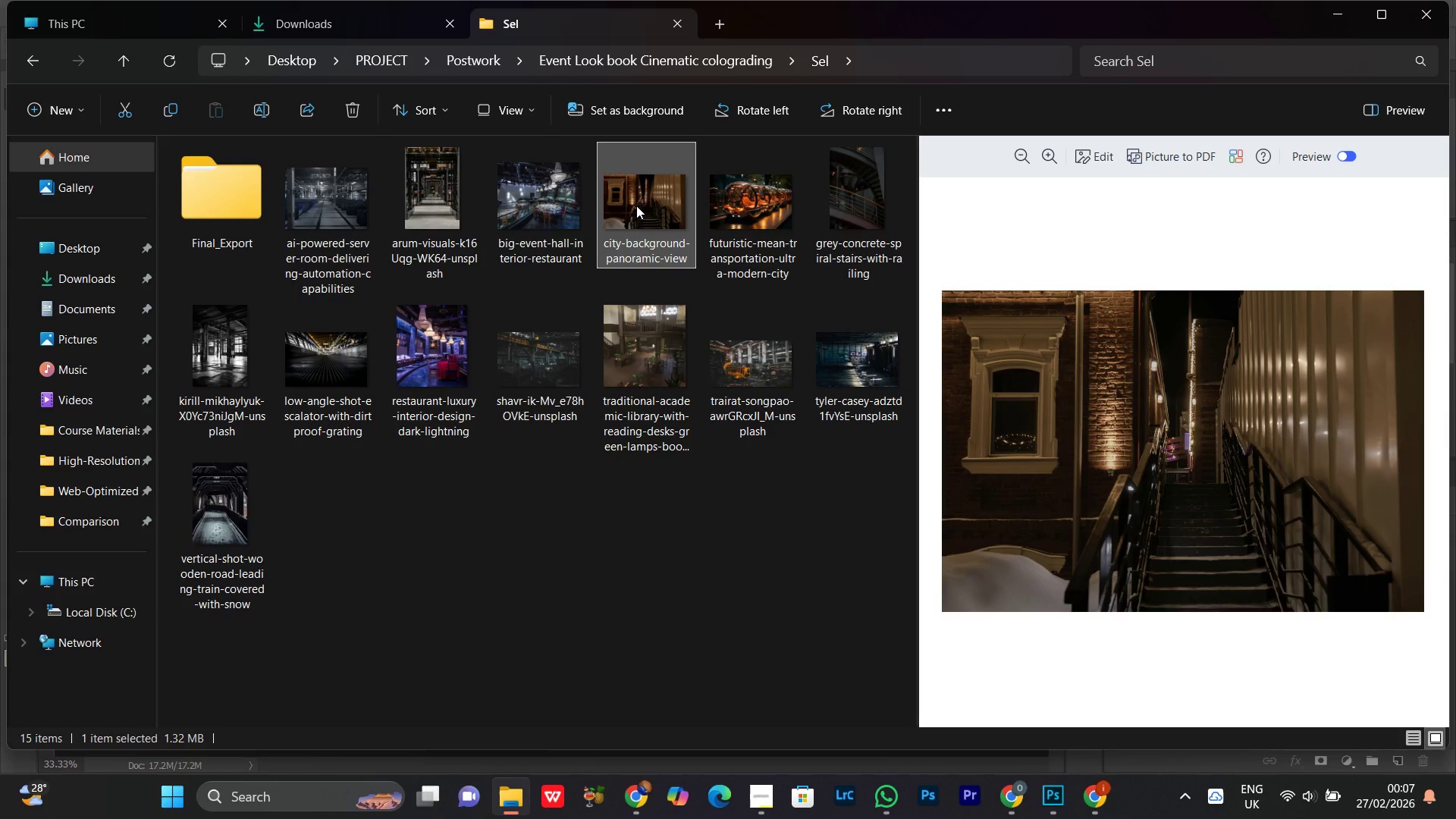 
left_click_drag(start_coordinate=[636, 206], to_coordinate=[544, 499])
 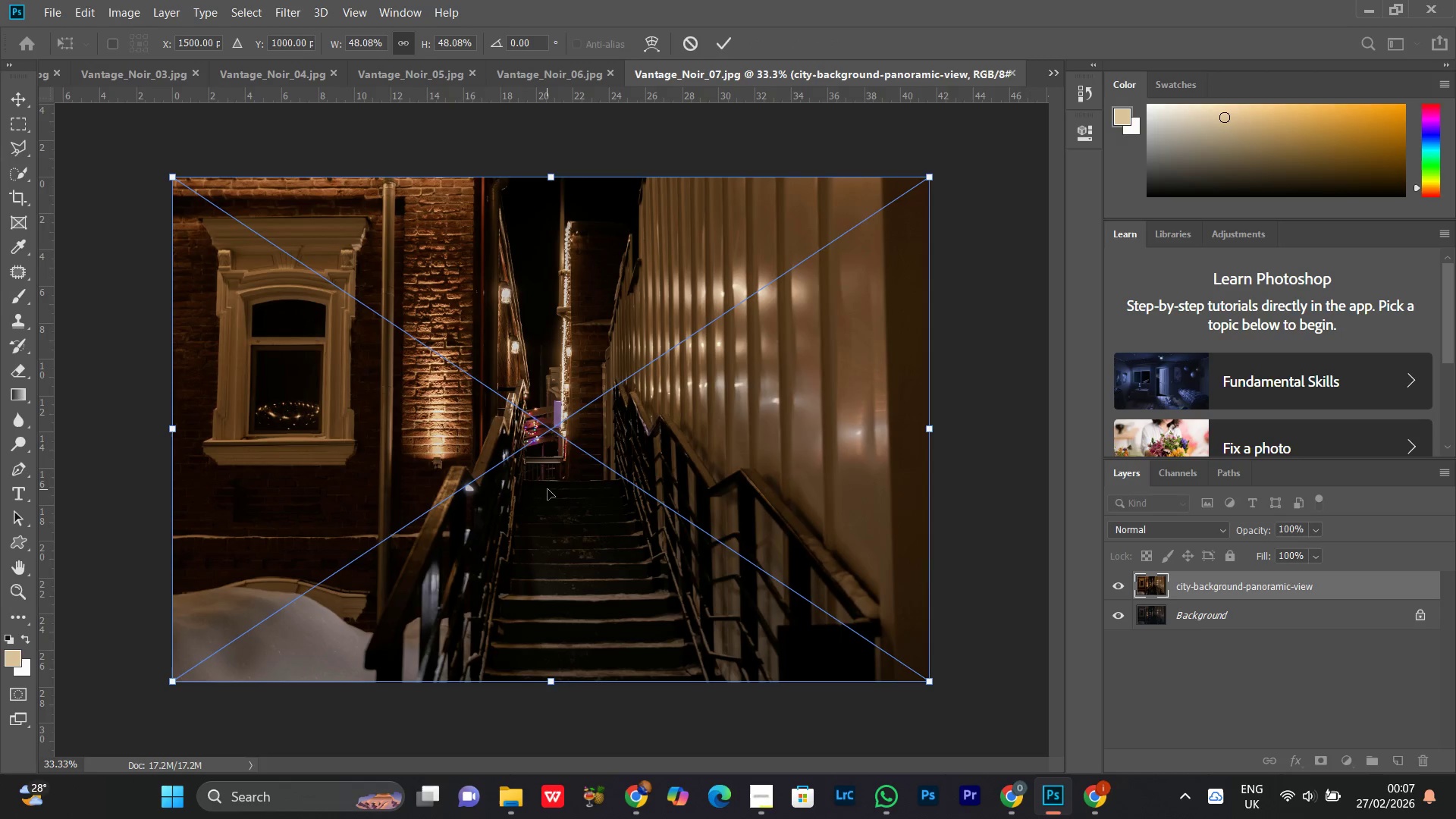 
key(Enter)
 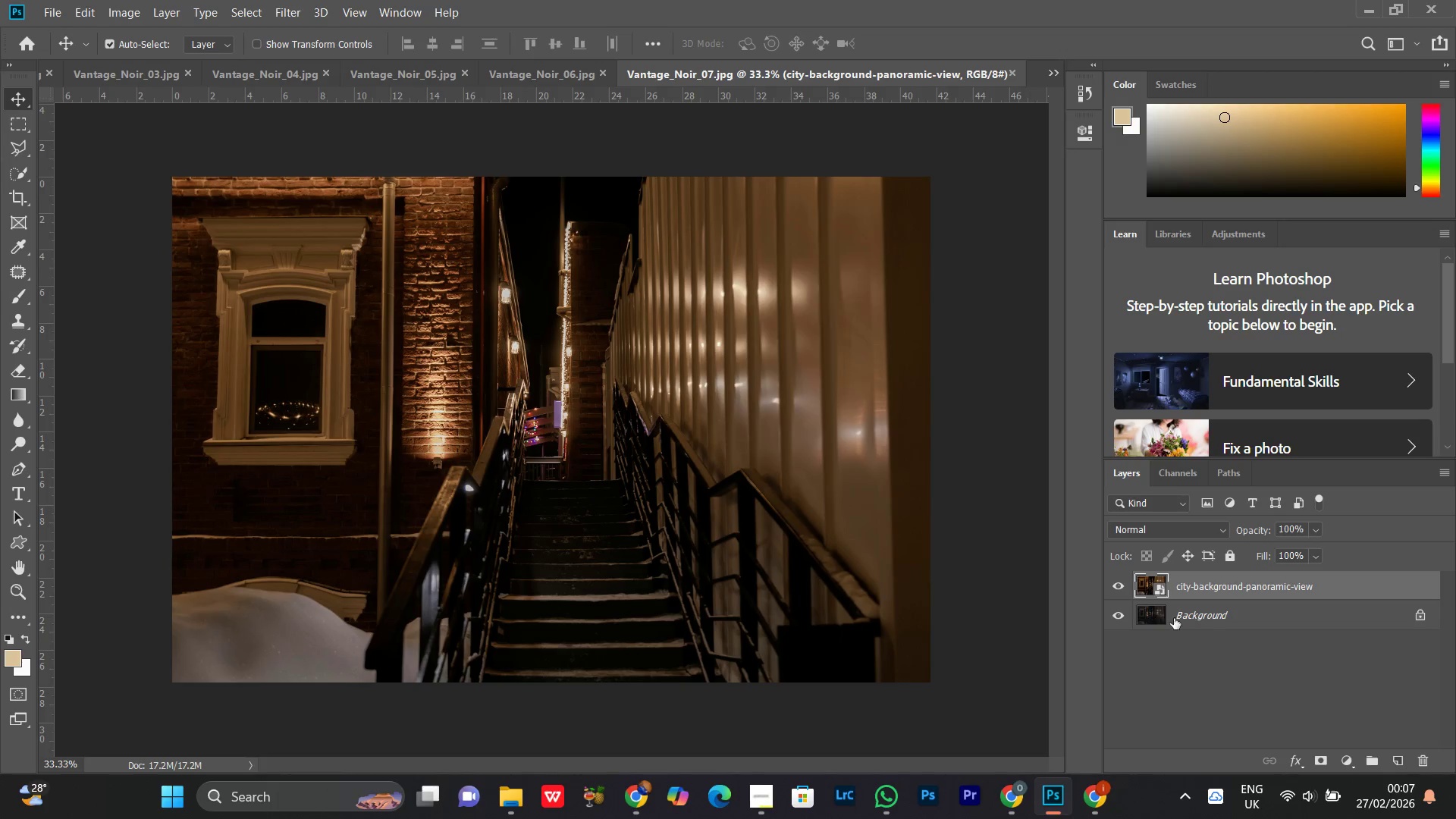 
double_click([1235, 621])
 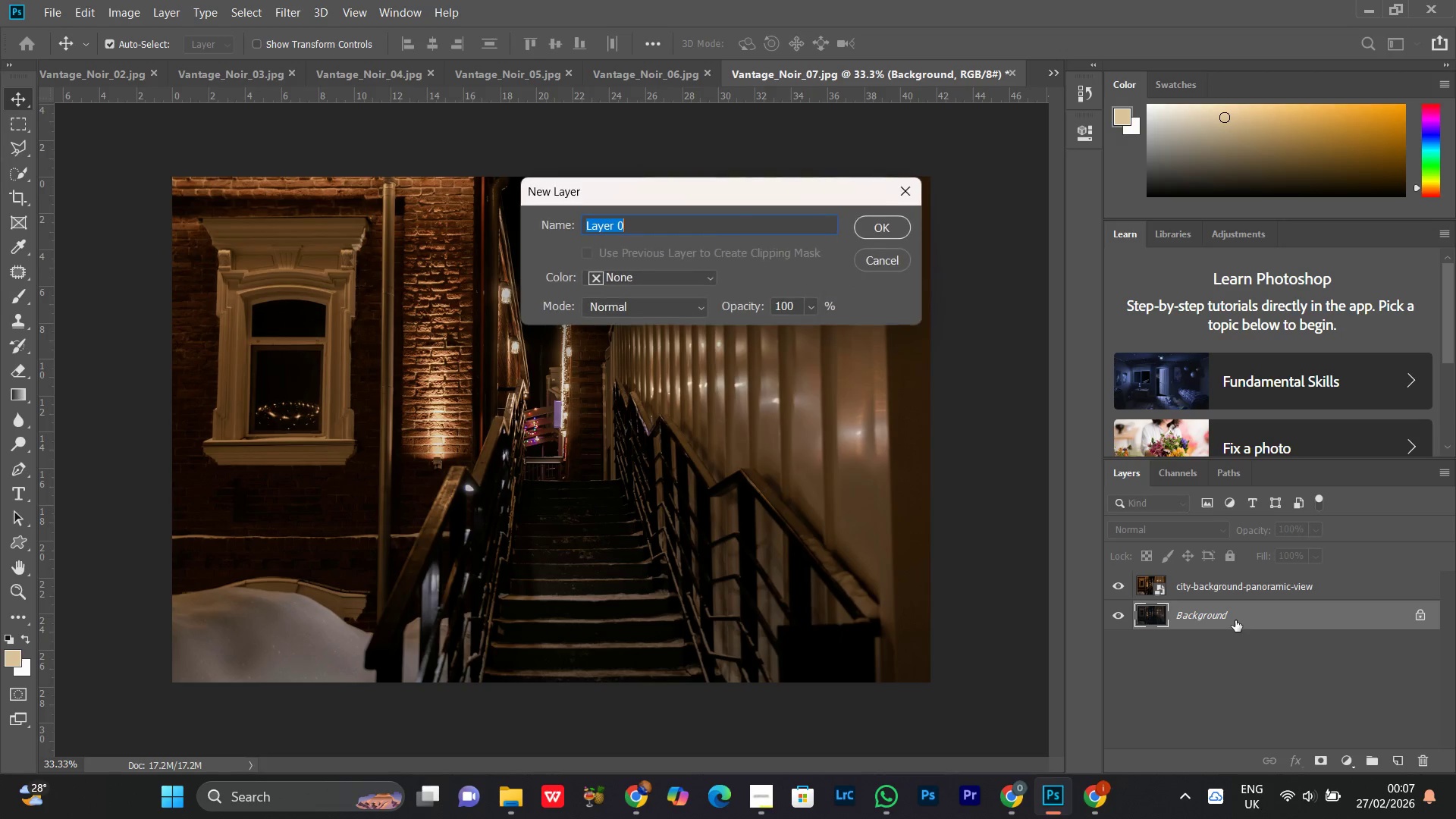 
key(Enter)
 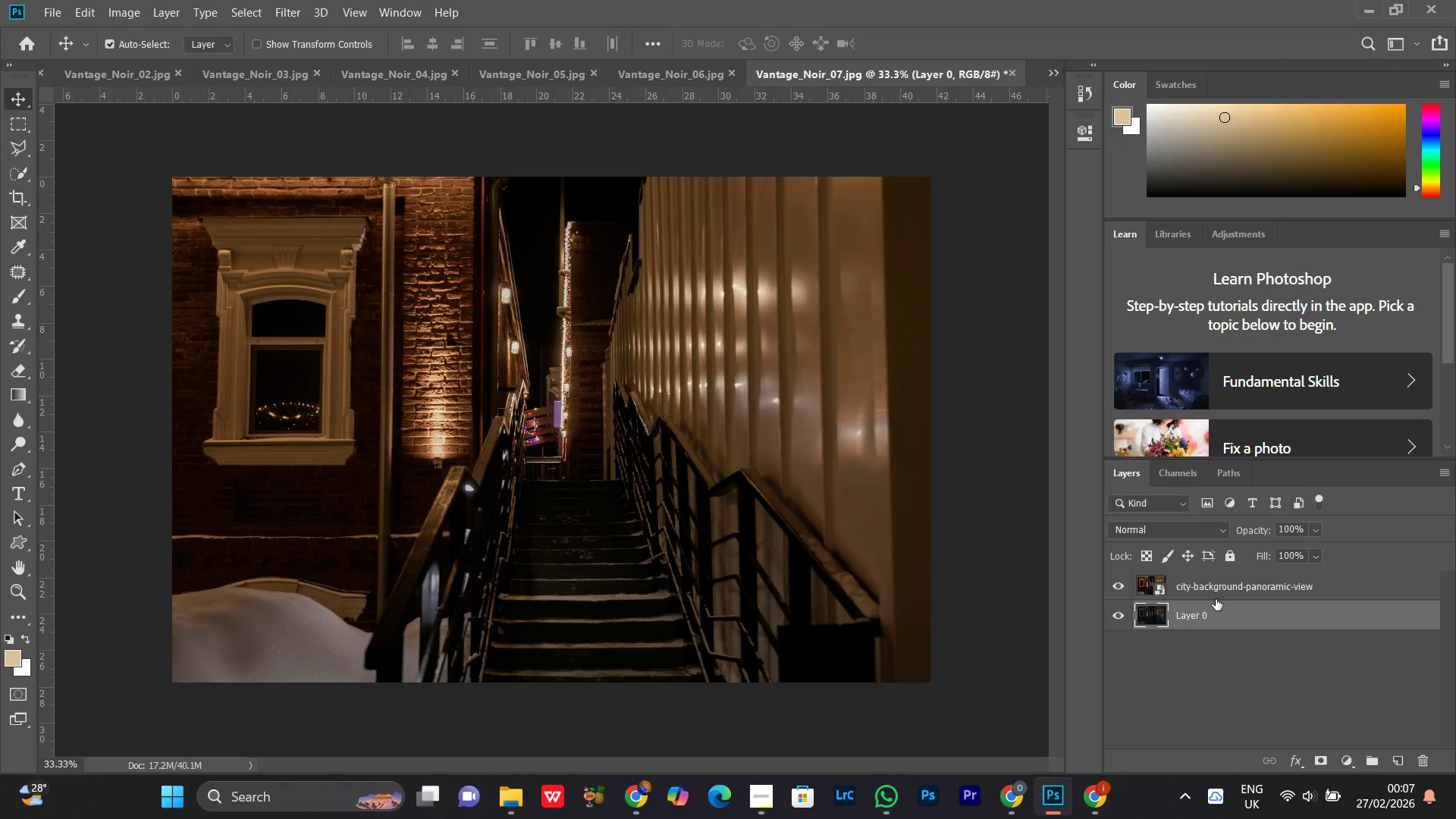 
key(Control+A)
 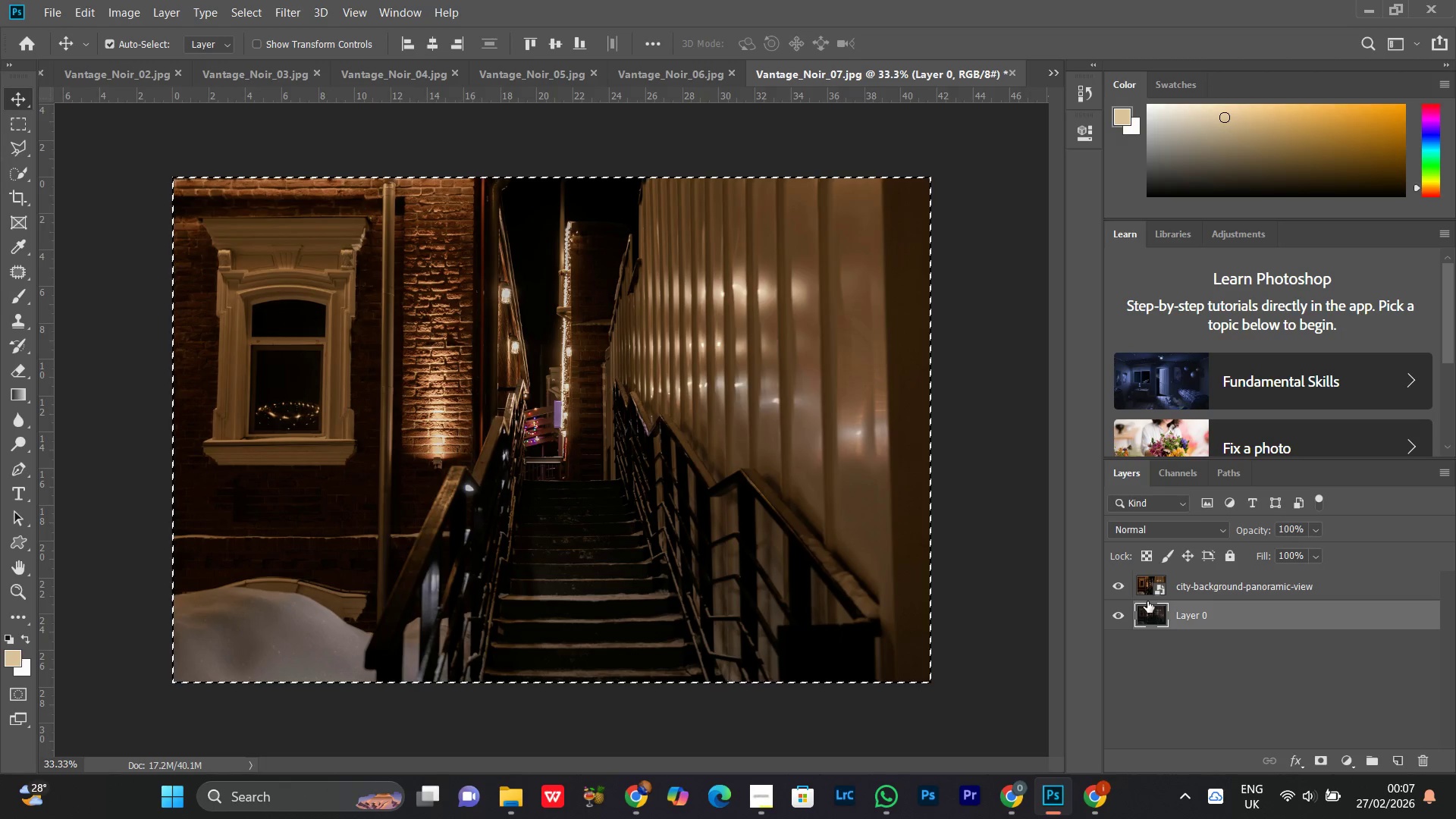 
key(Control+ControlLeft)
 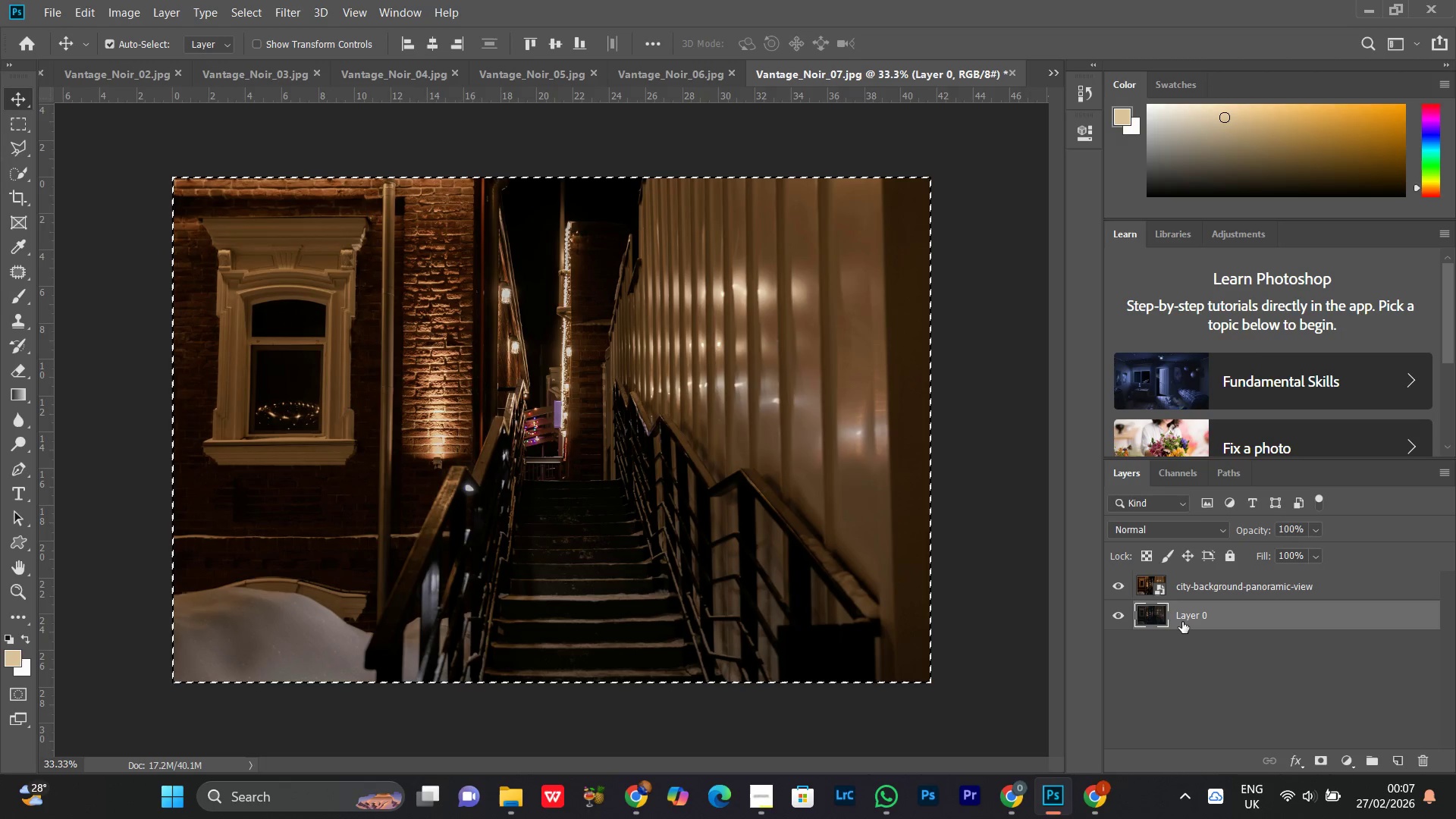 
key(Control+D)
 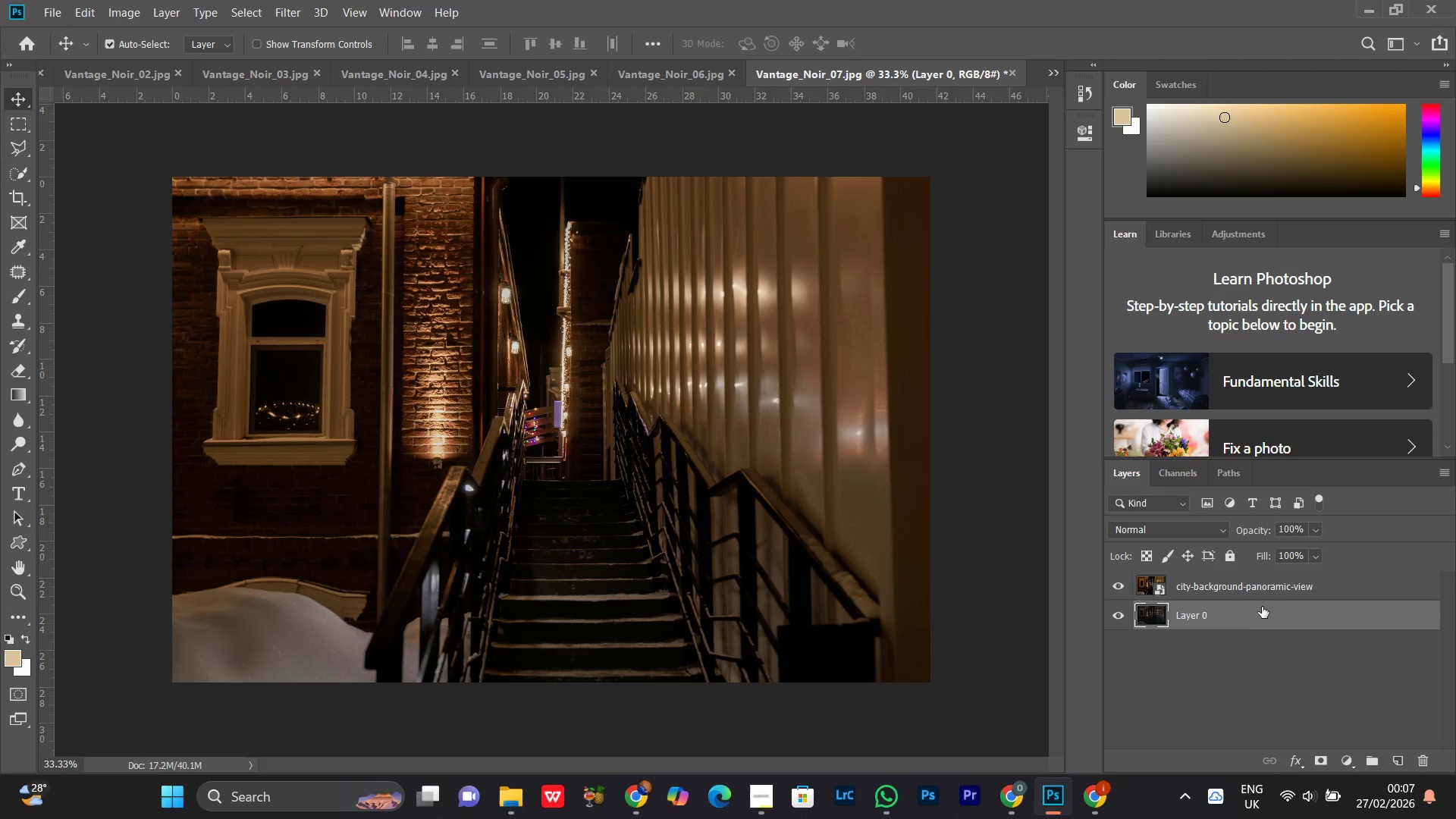 
key(Control+ControlLeft)
 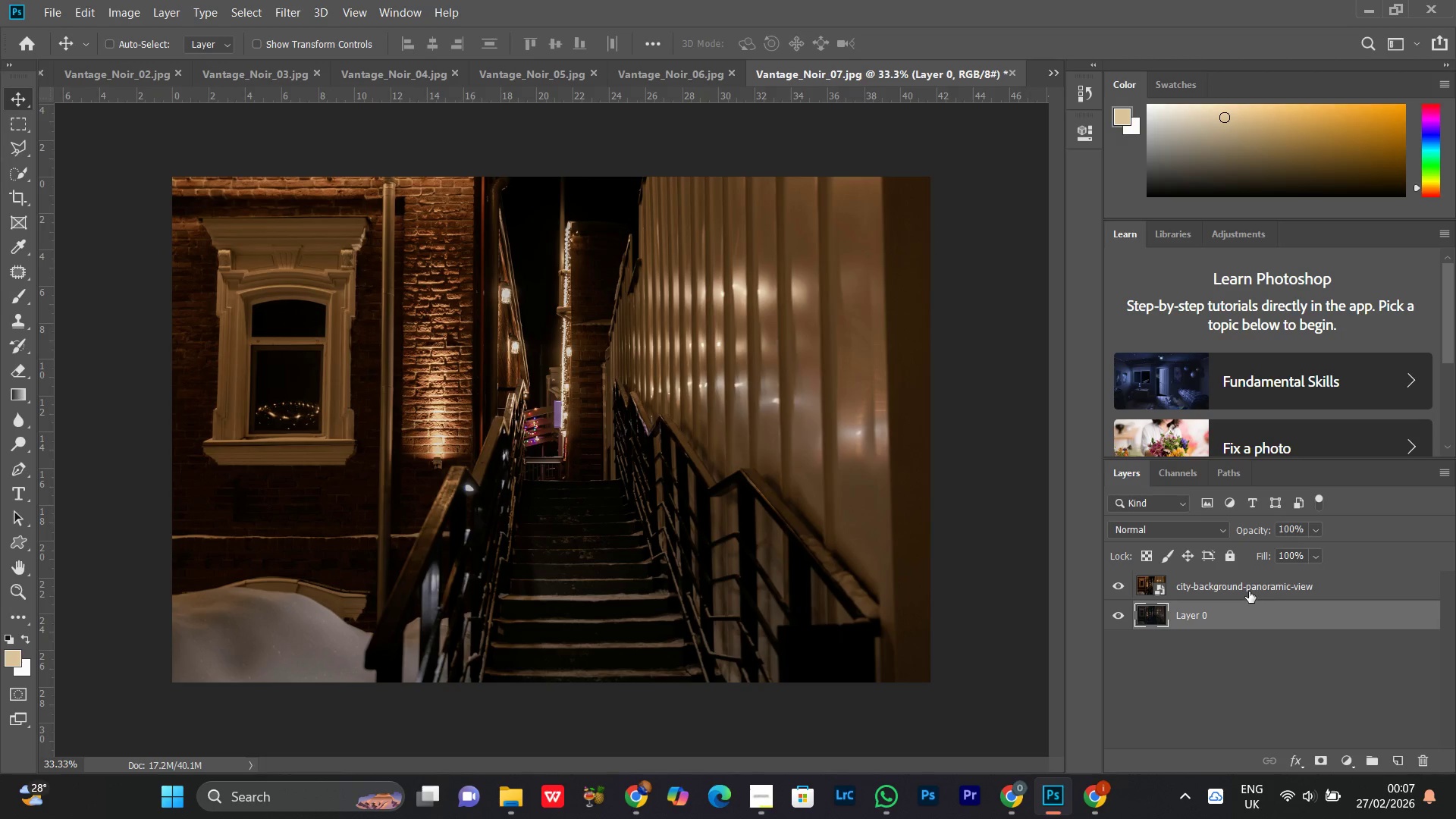 
left_click([1249, 592])
 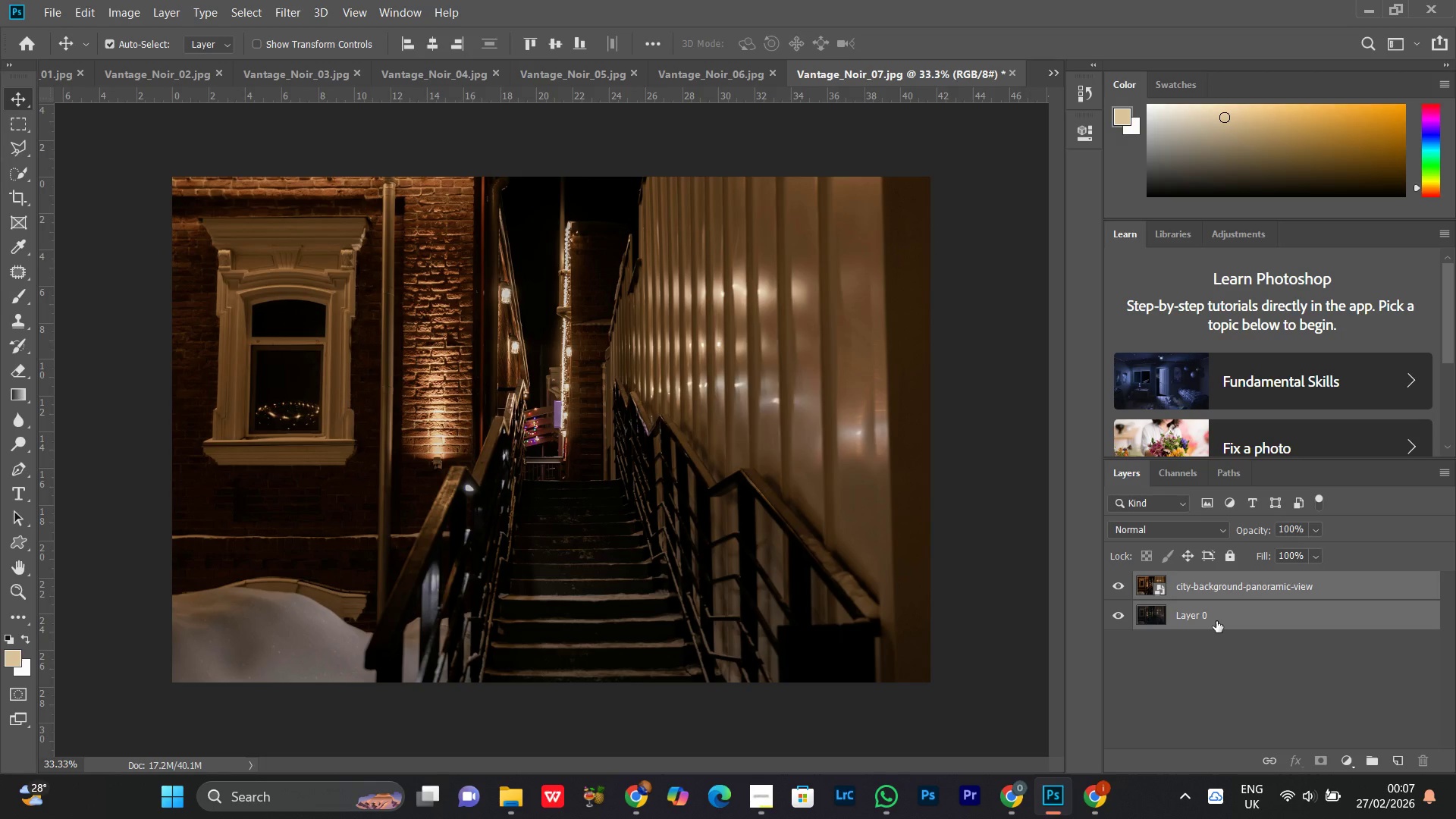 
key(Control+Minus)
 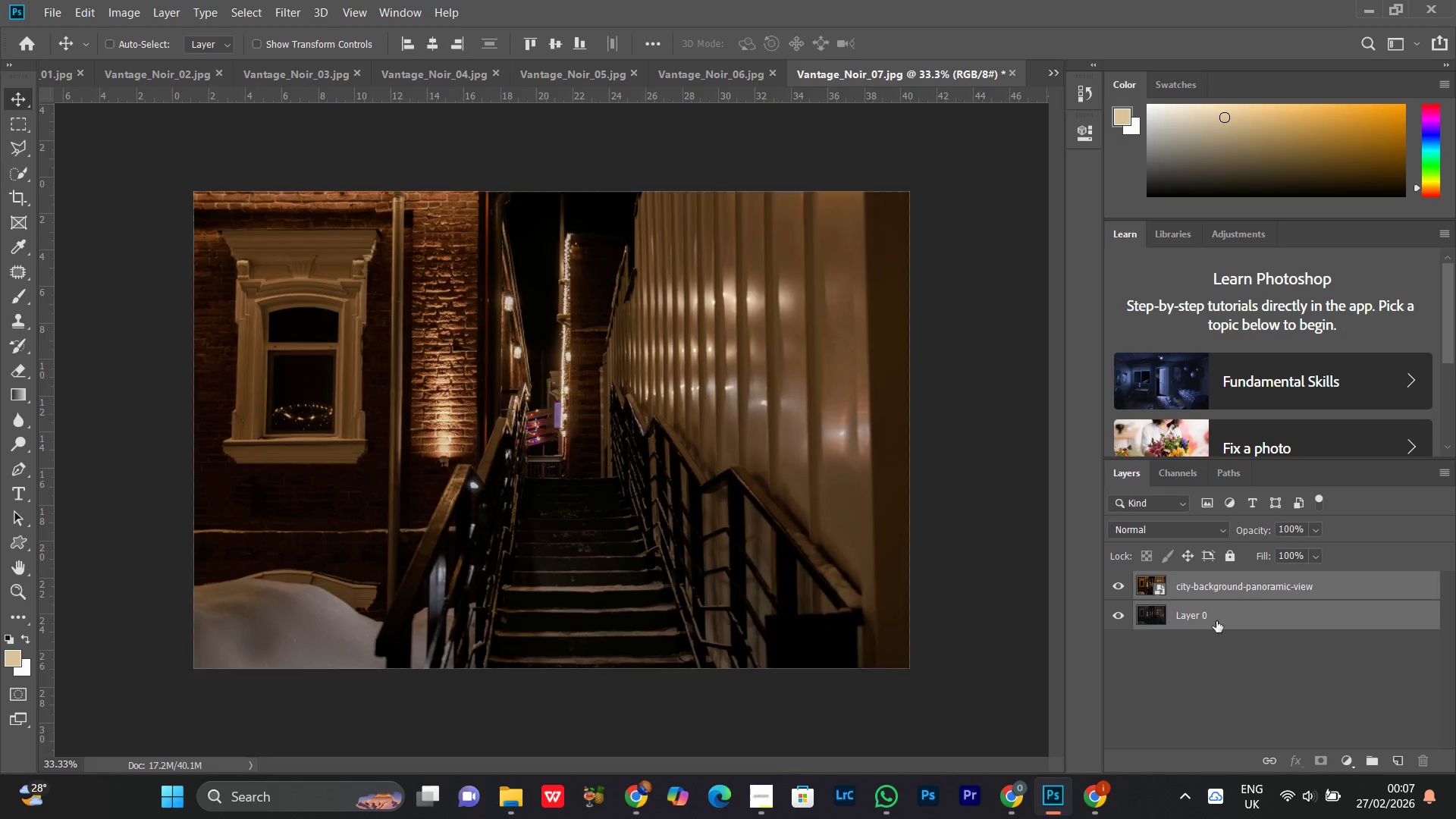 
key(Control+Minus)
 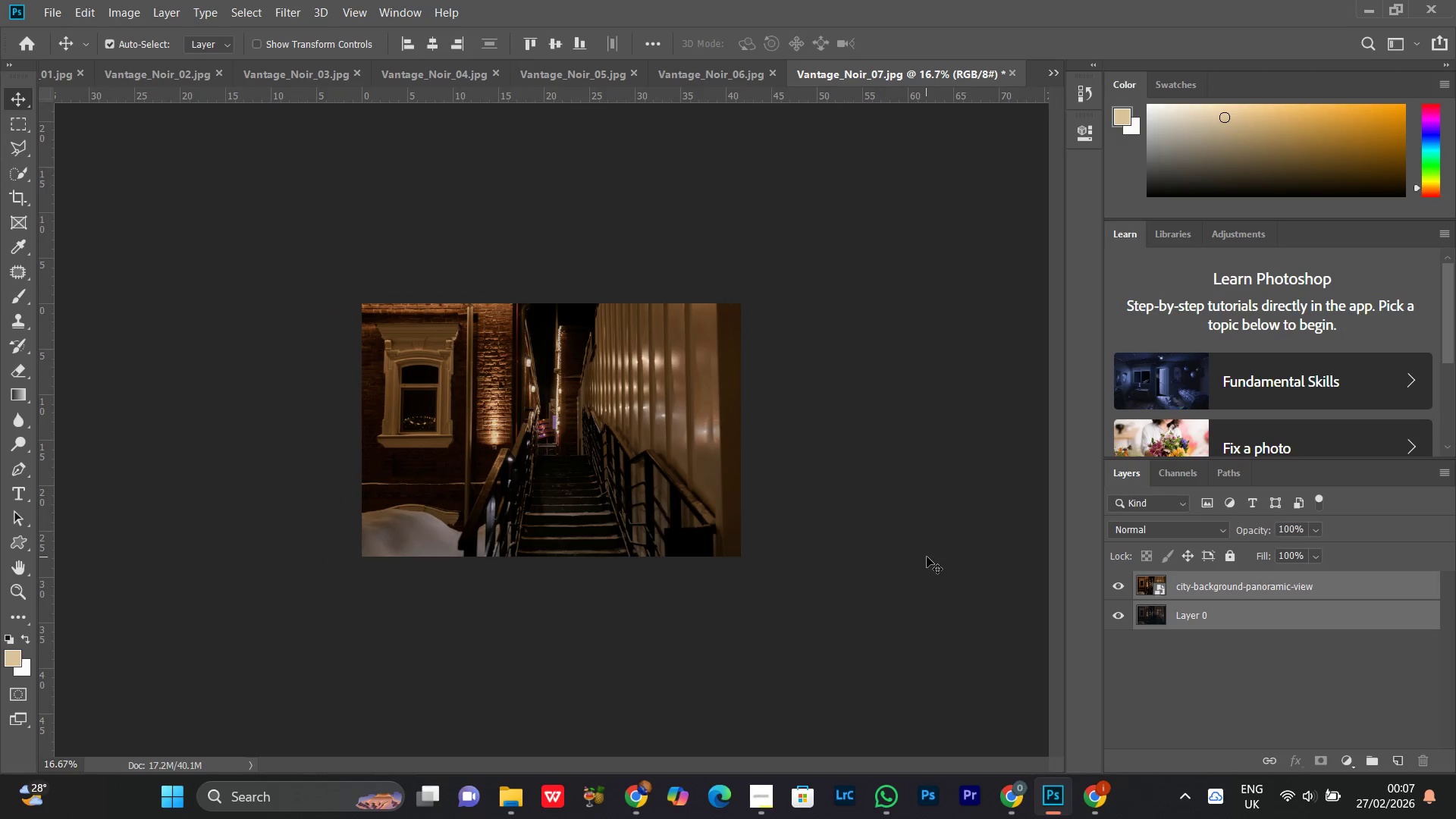 
key(Control+T)
 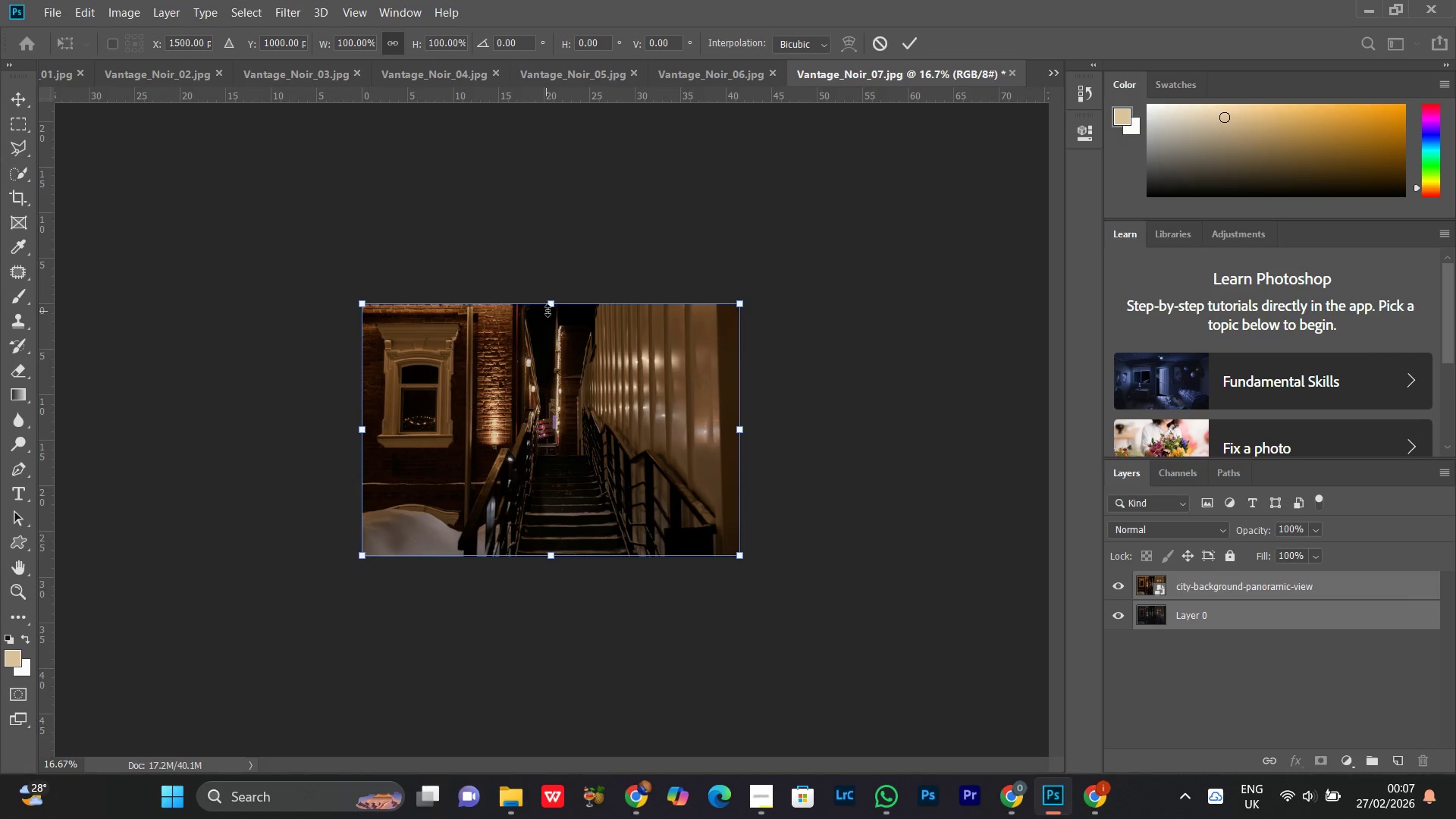 
left_click_drag(start_coordinate=[554, 303], to_coordinate=[543, 415])
 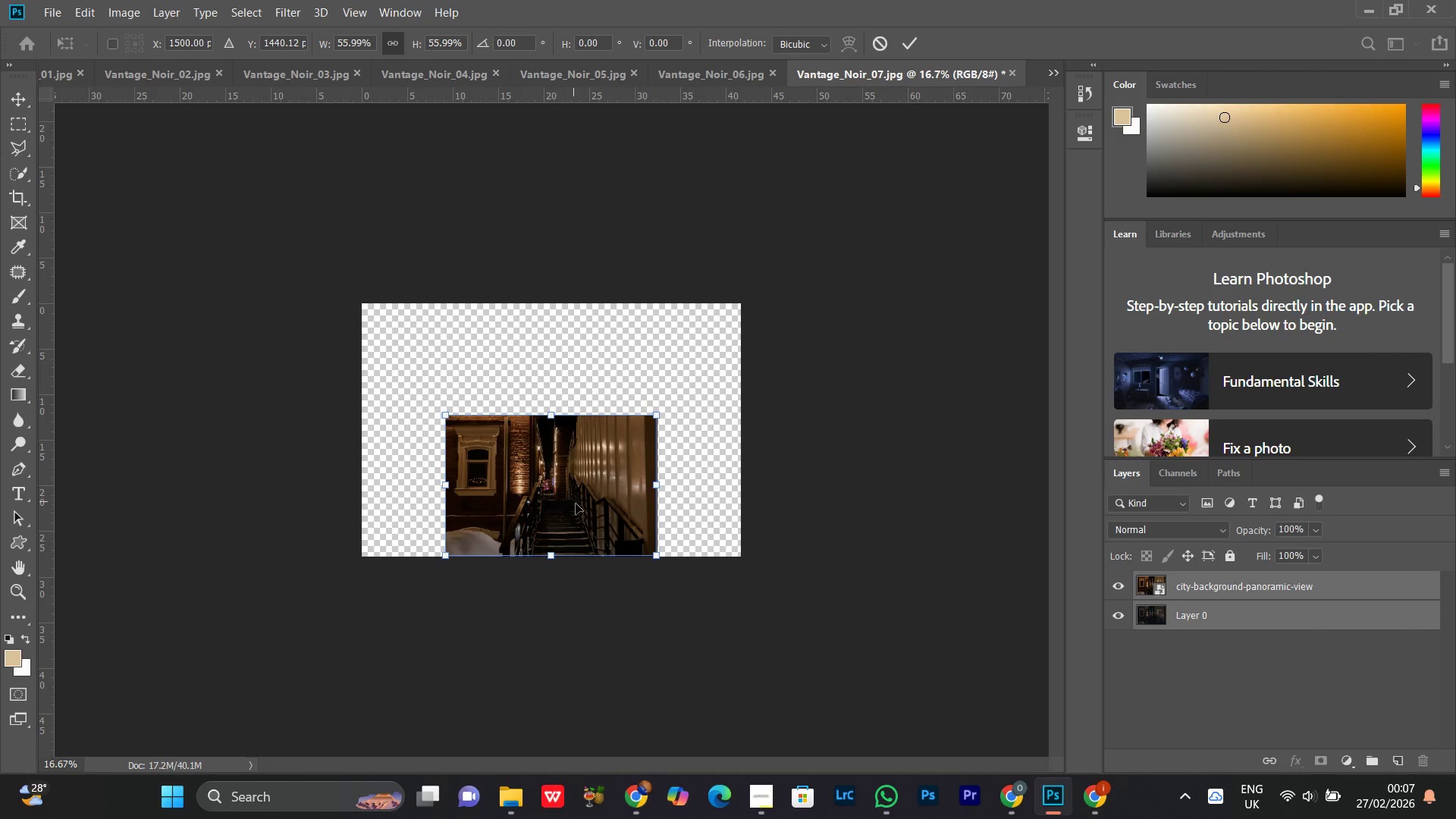 
left_click_drag(start_coordinate=[576, 504], to_coordinate=[497, 457])
 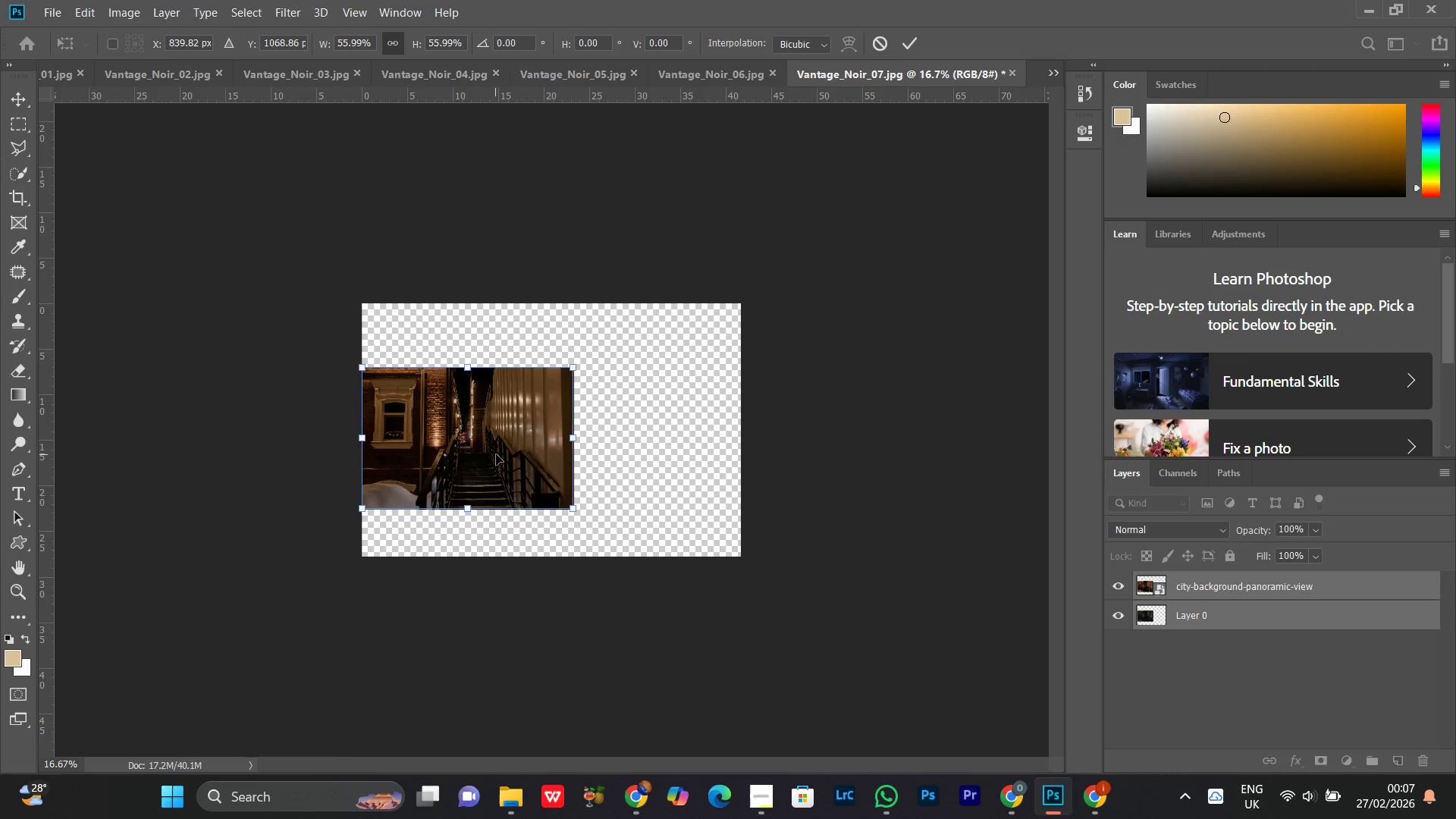 
key(Enter)
 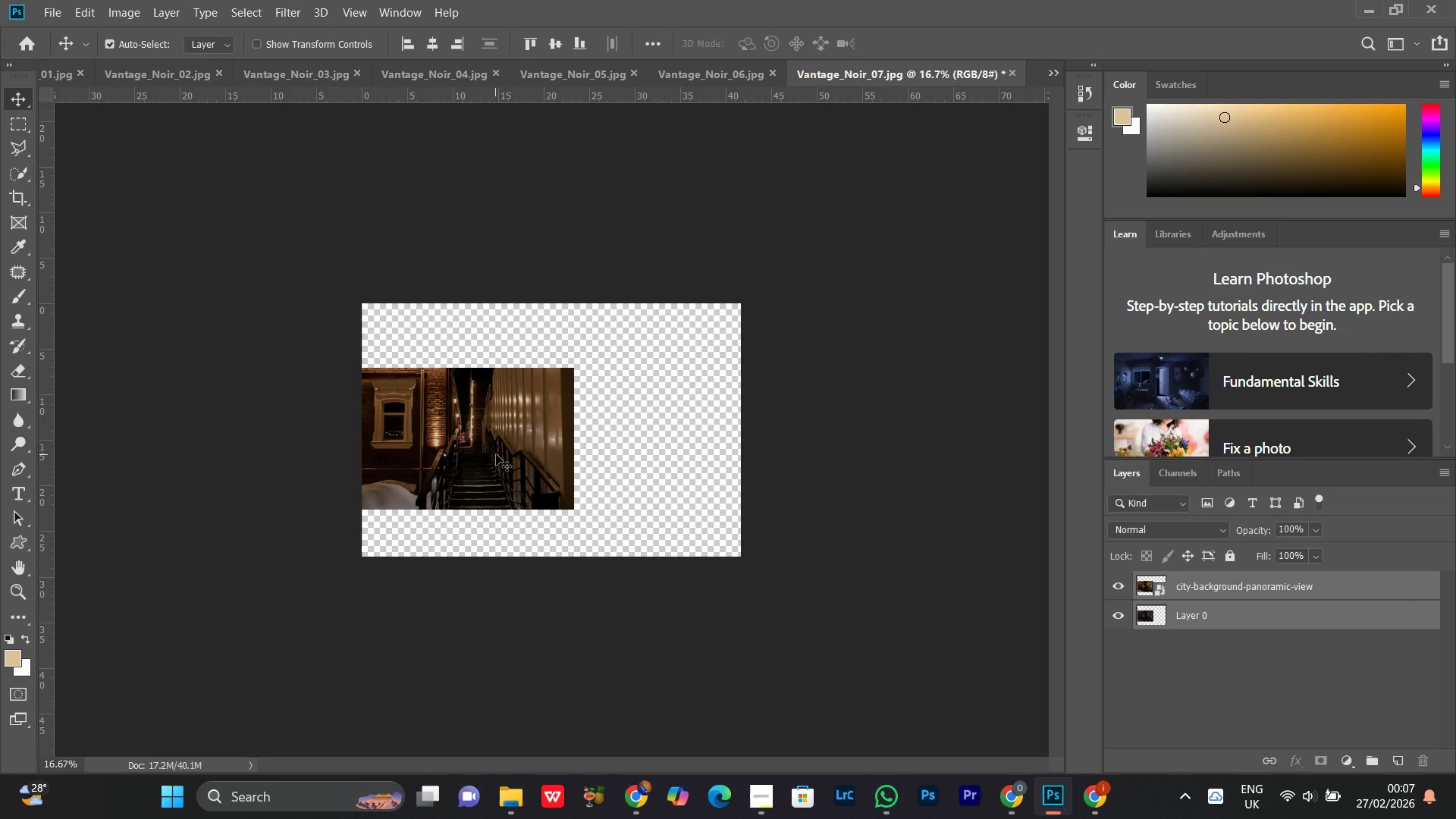 
right_click([496, 454])
 